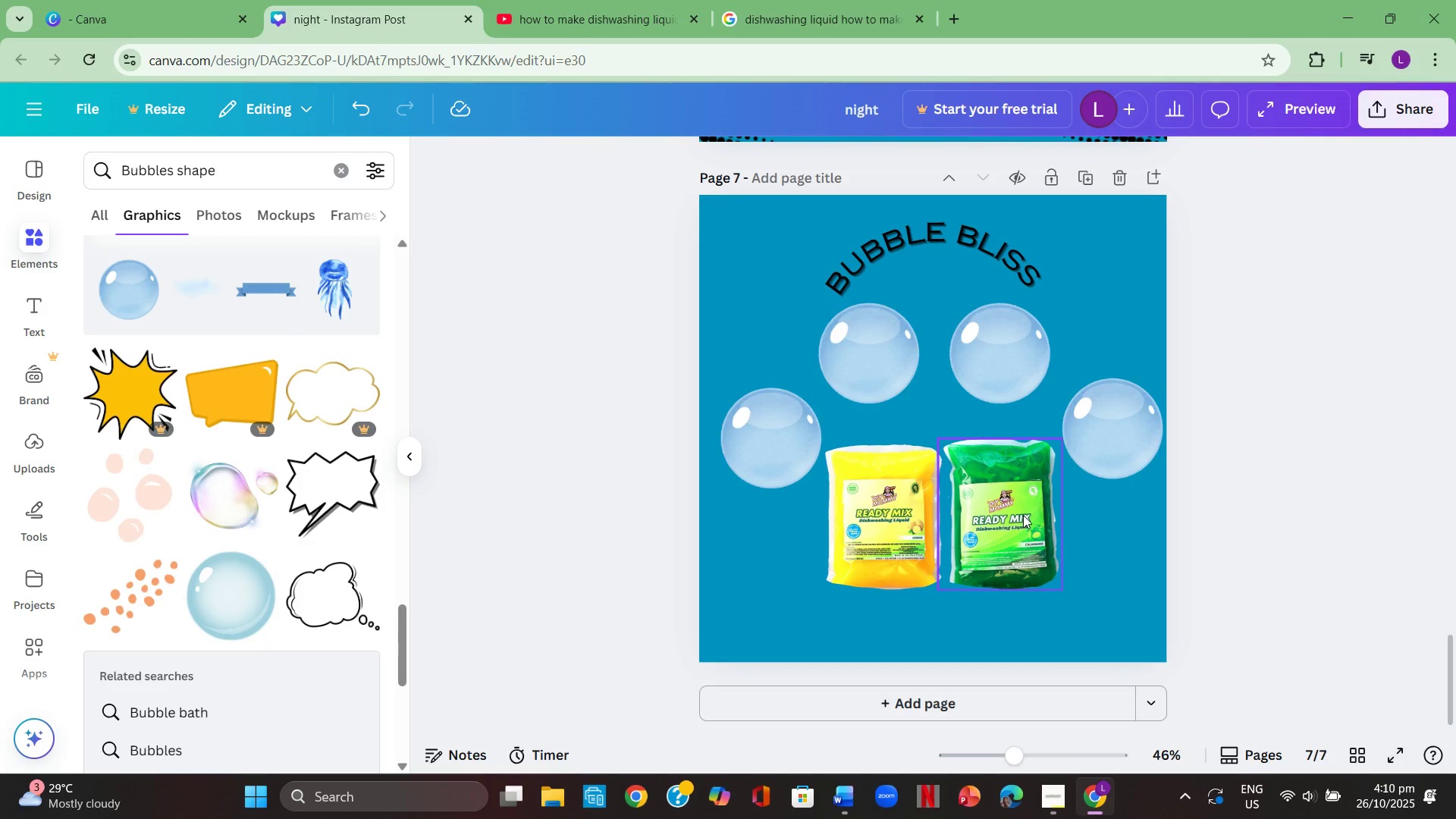 
wait(5.08)
 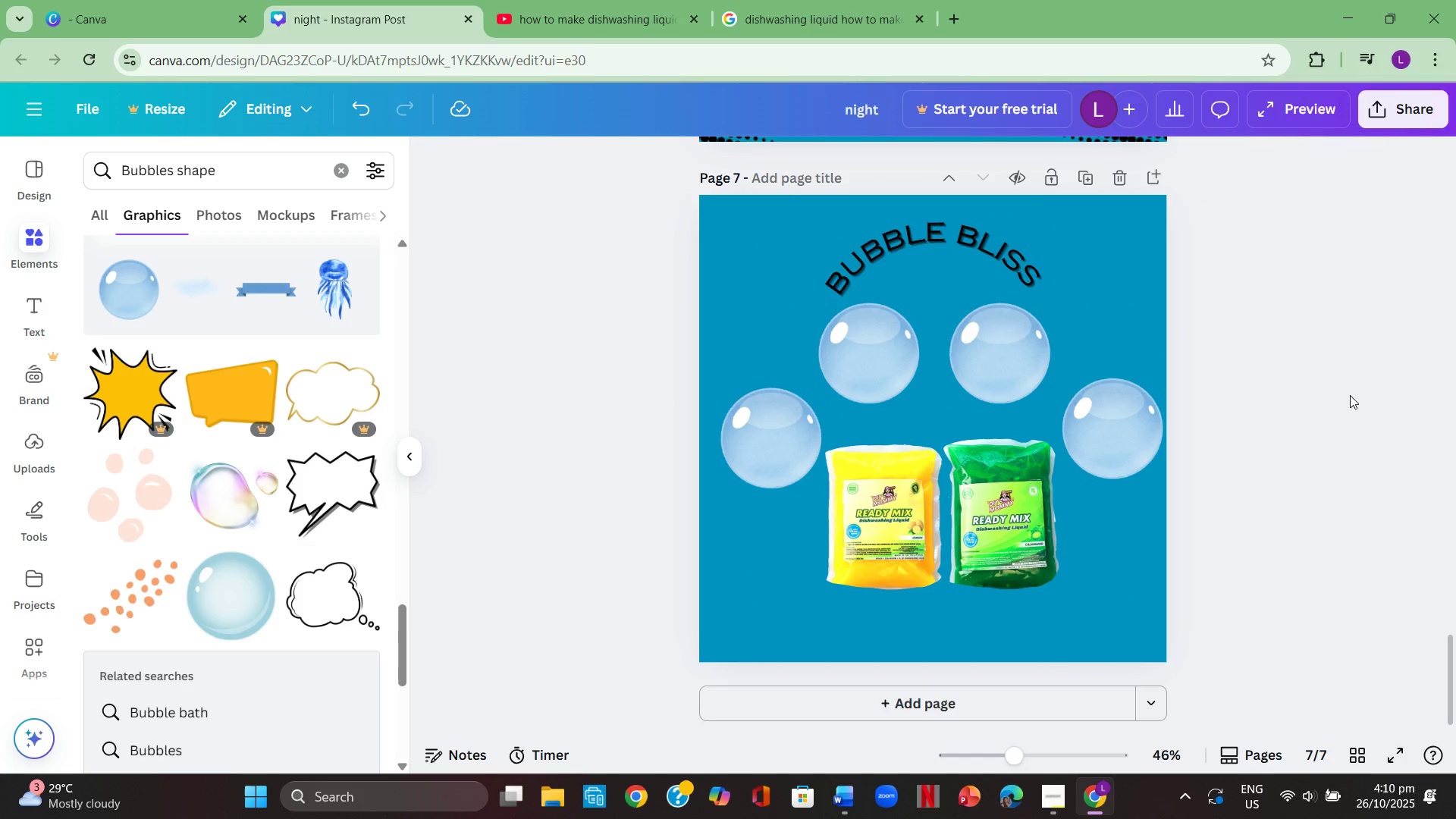 
left_click([1328, 377])
 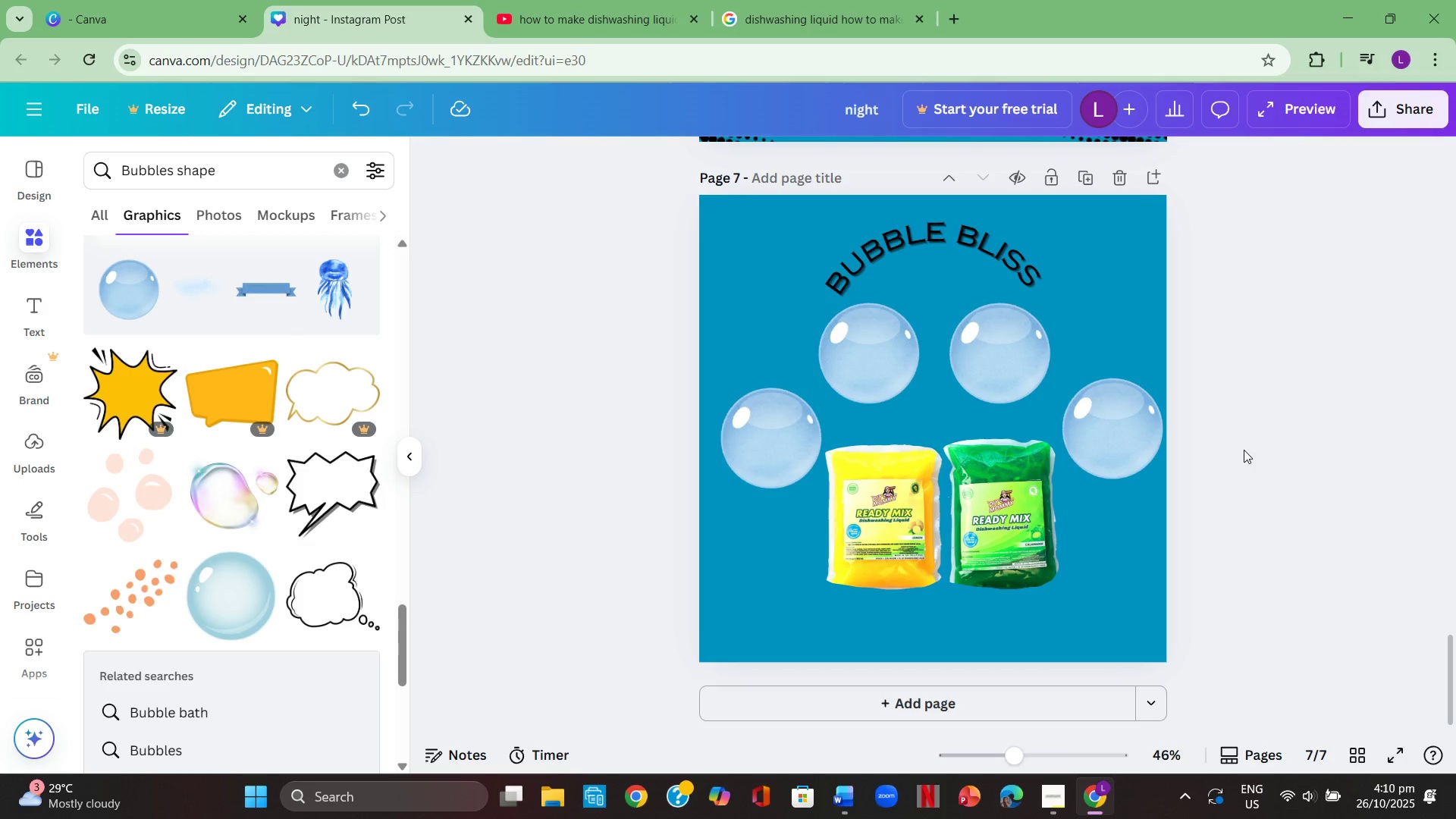 
scroll: coordinate [1244, 450], scroll_direction: down, amount: 2.0
 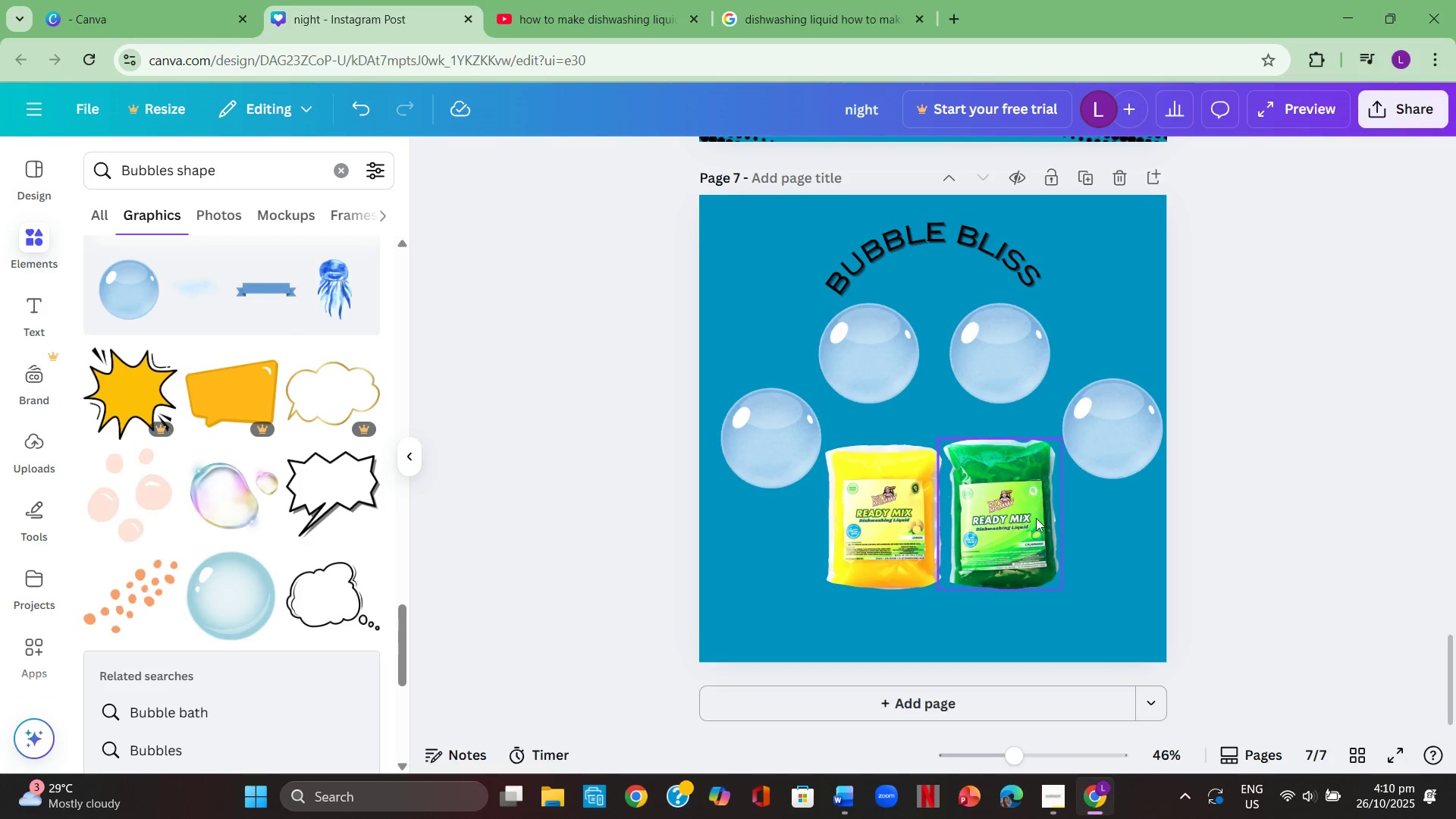 
left_click([1033, 519])
 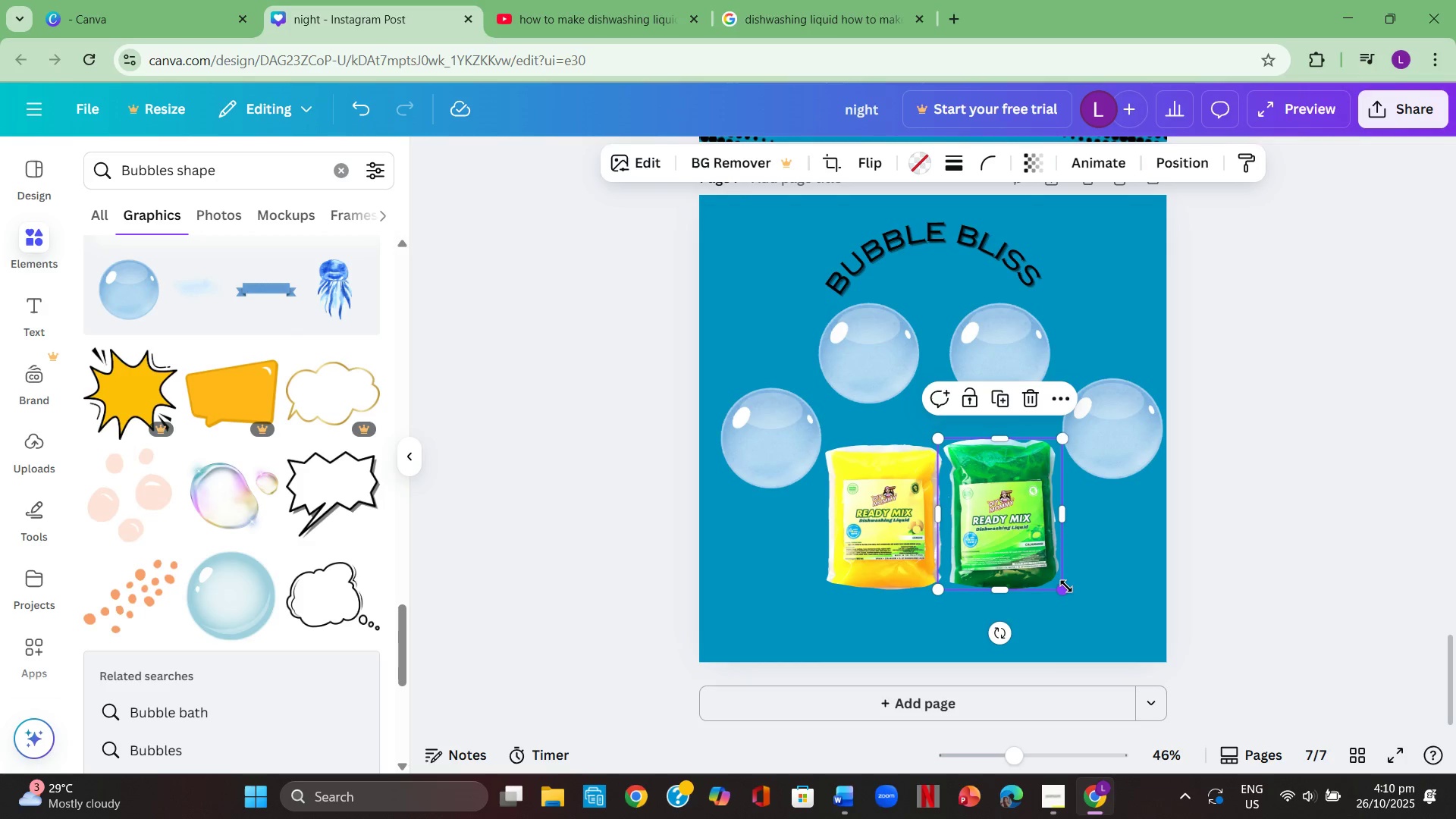 
left_click_drag(start_coordinate=[1065, 591], to_coordinate=[1073, 603])
 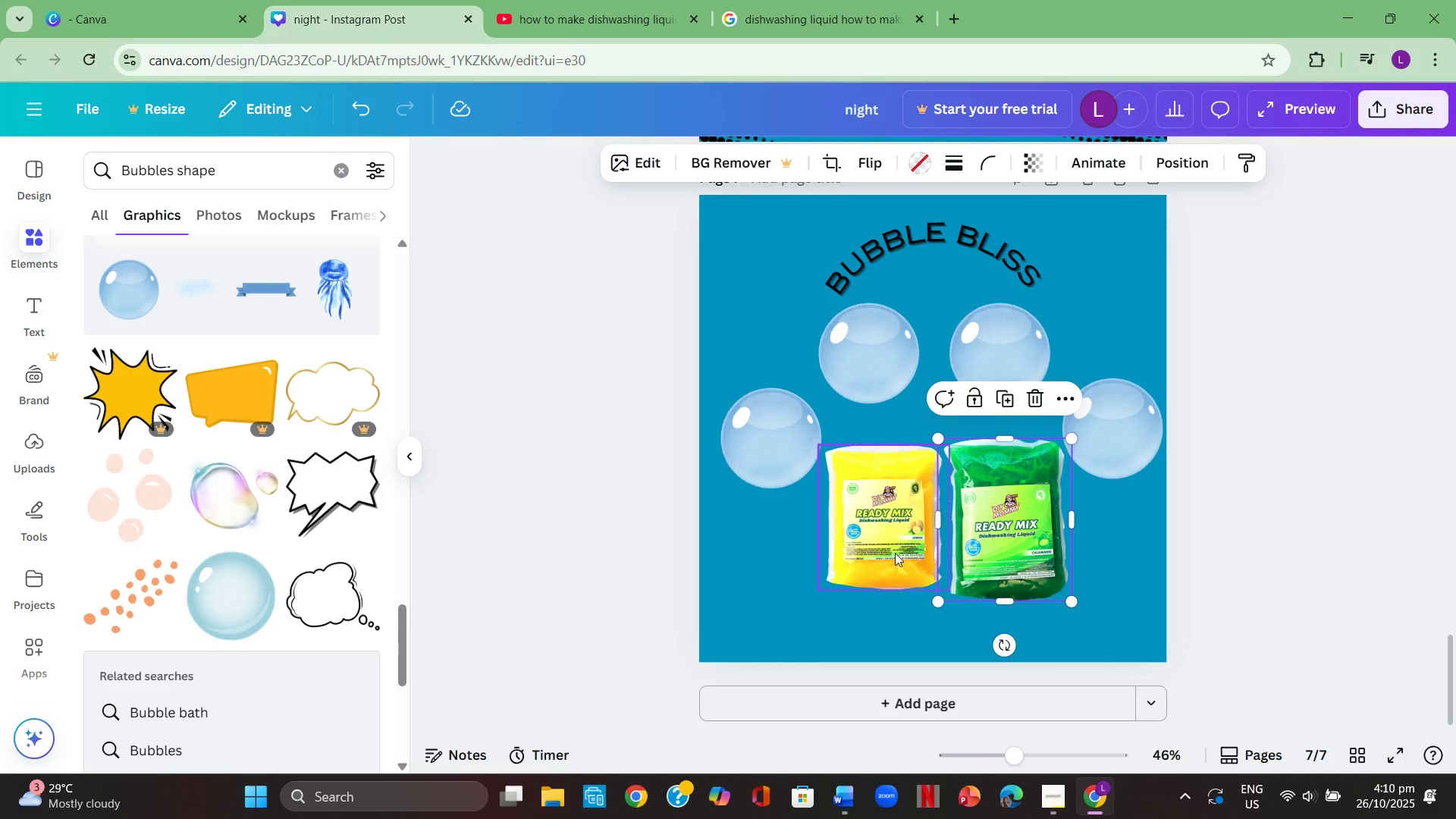 
left_click([893, 552])
 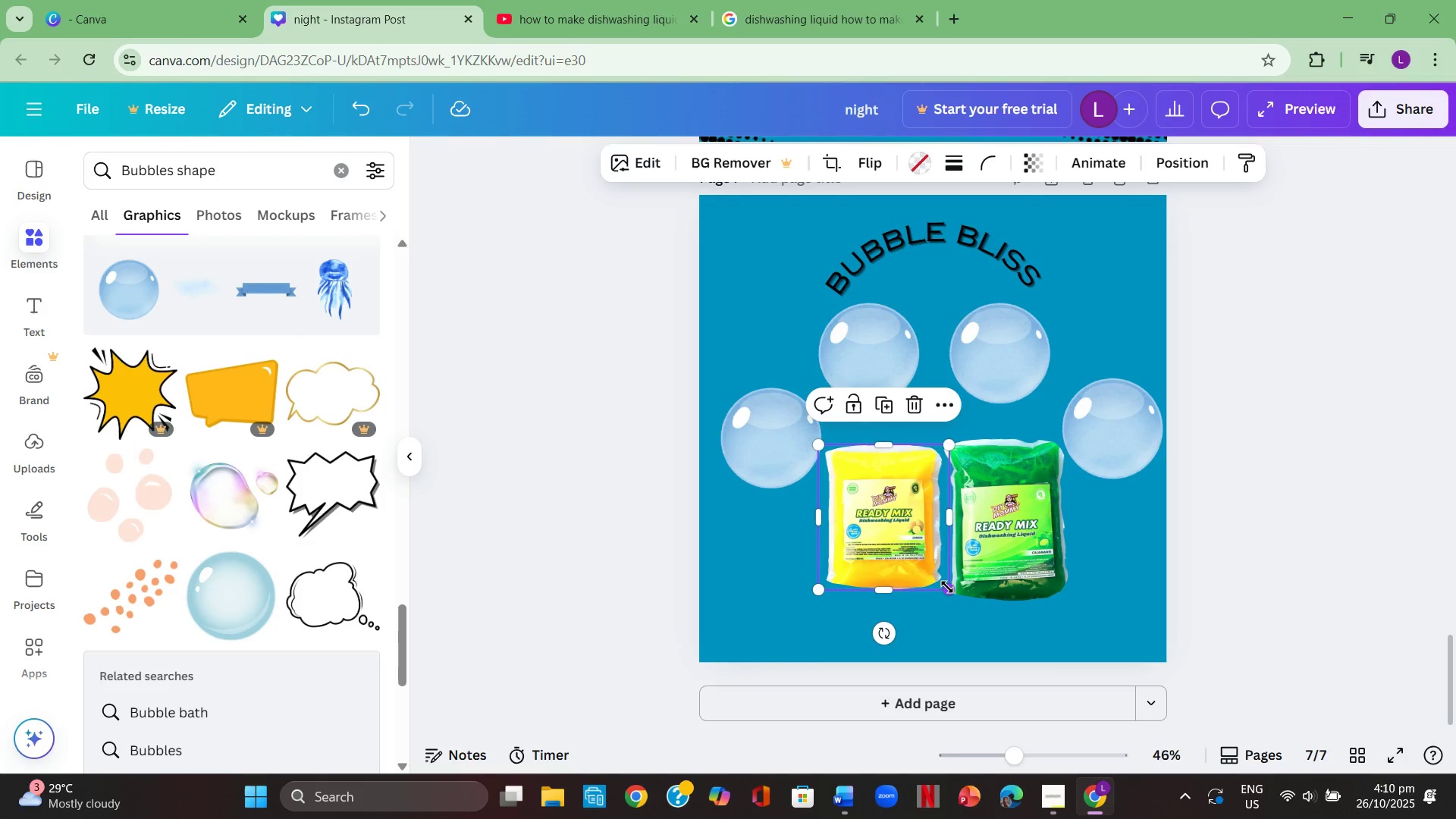 
left_click_drag(start_coordinate=[947, 587], to_coordinate=[949, 597])
 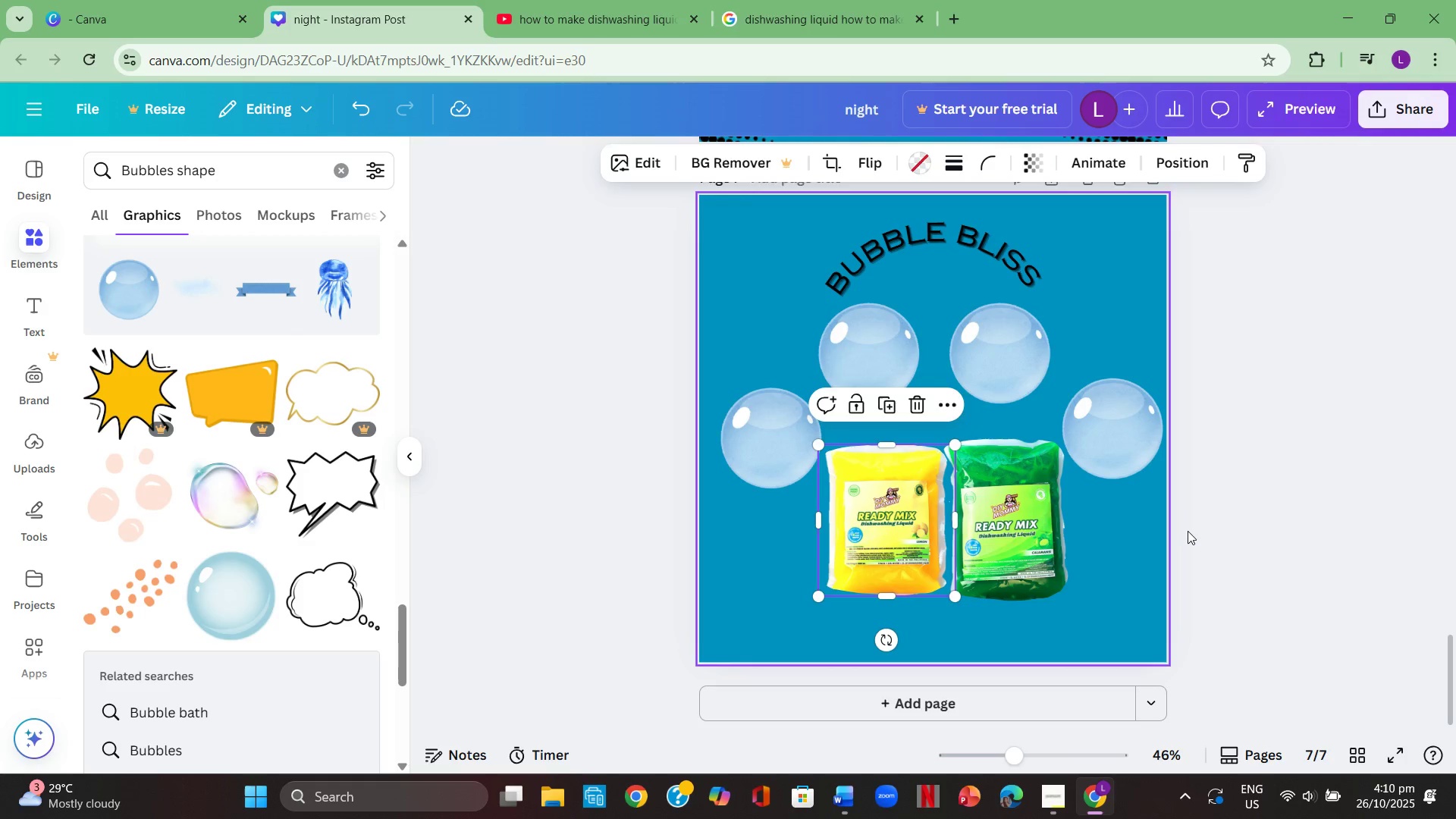 
left_click([1188, 531])
 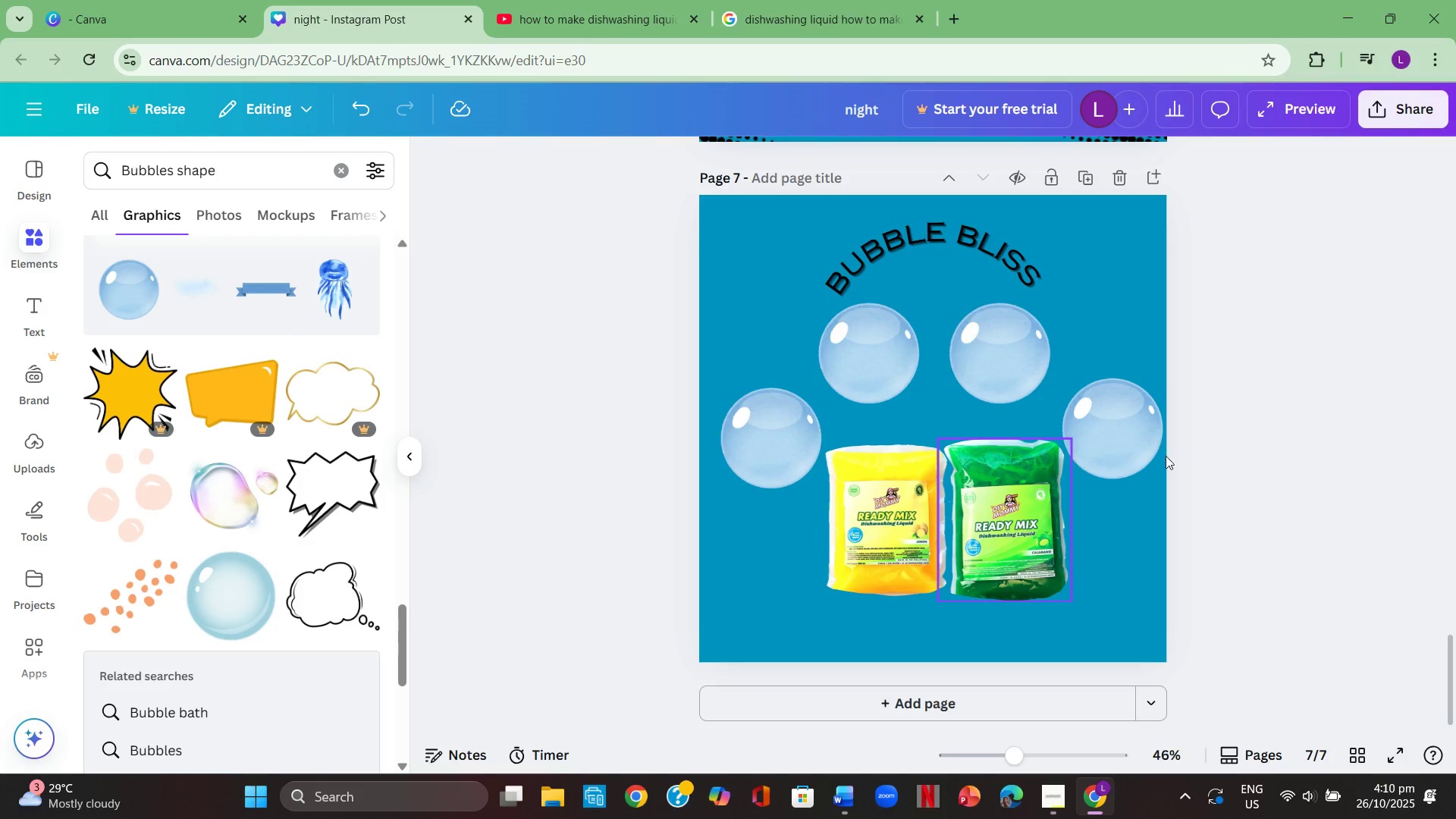 
left_click([1232, 456])
 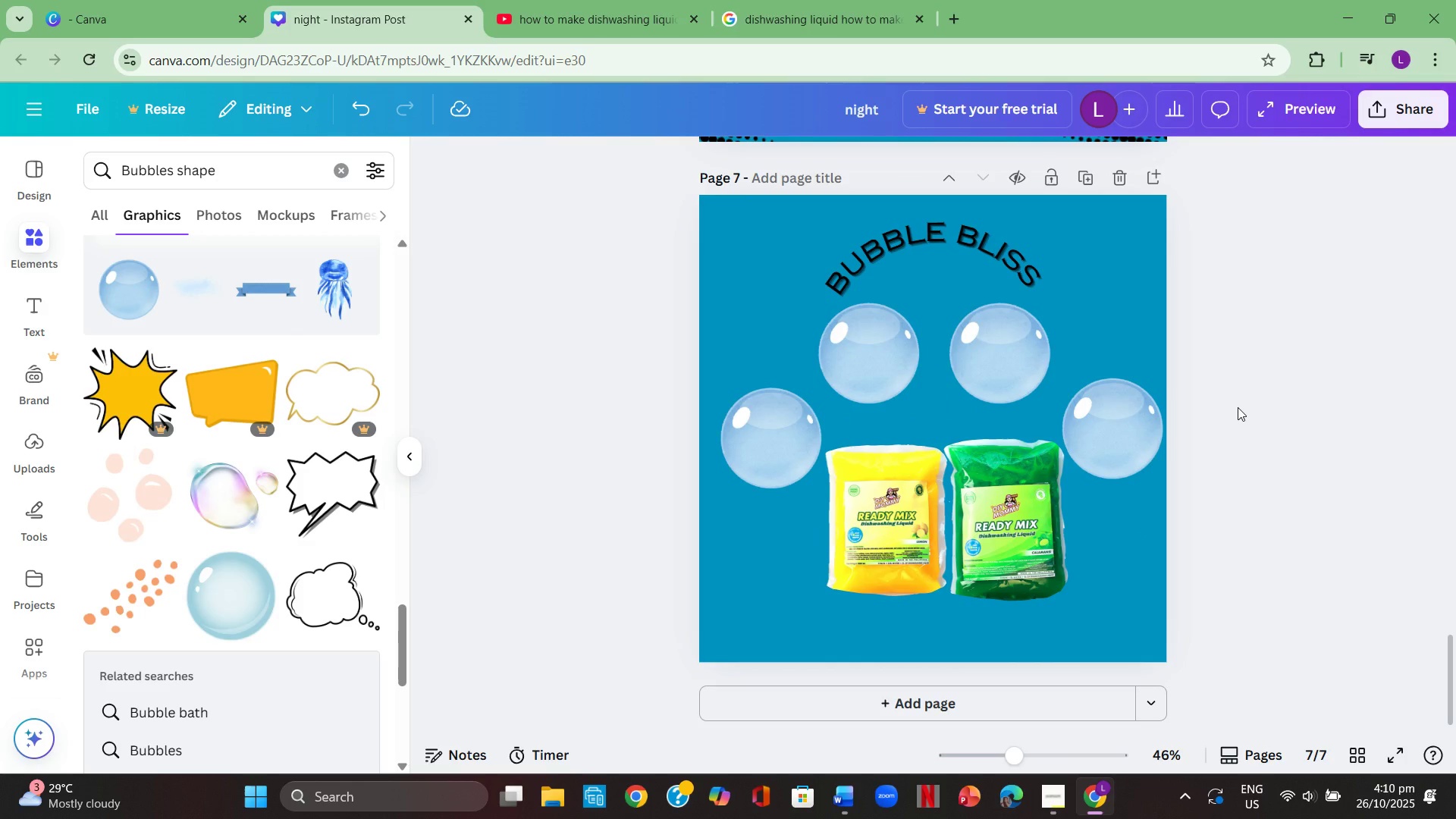 
wait(5.41)
 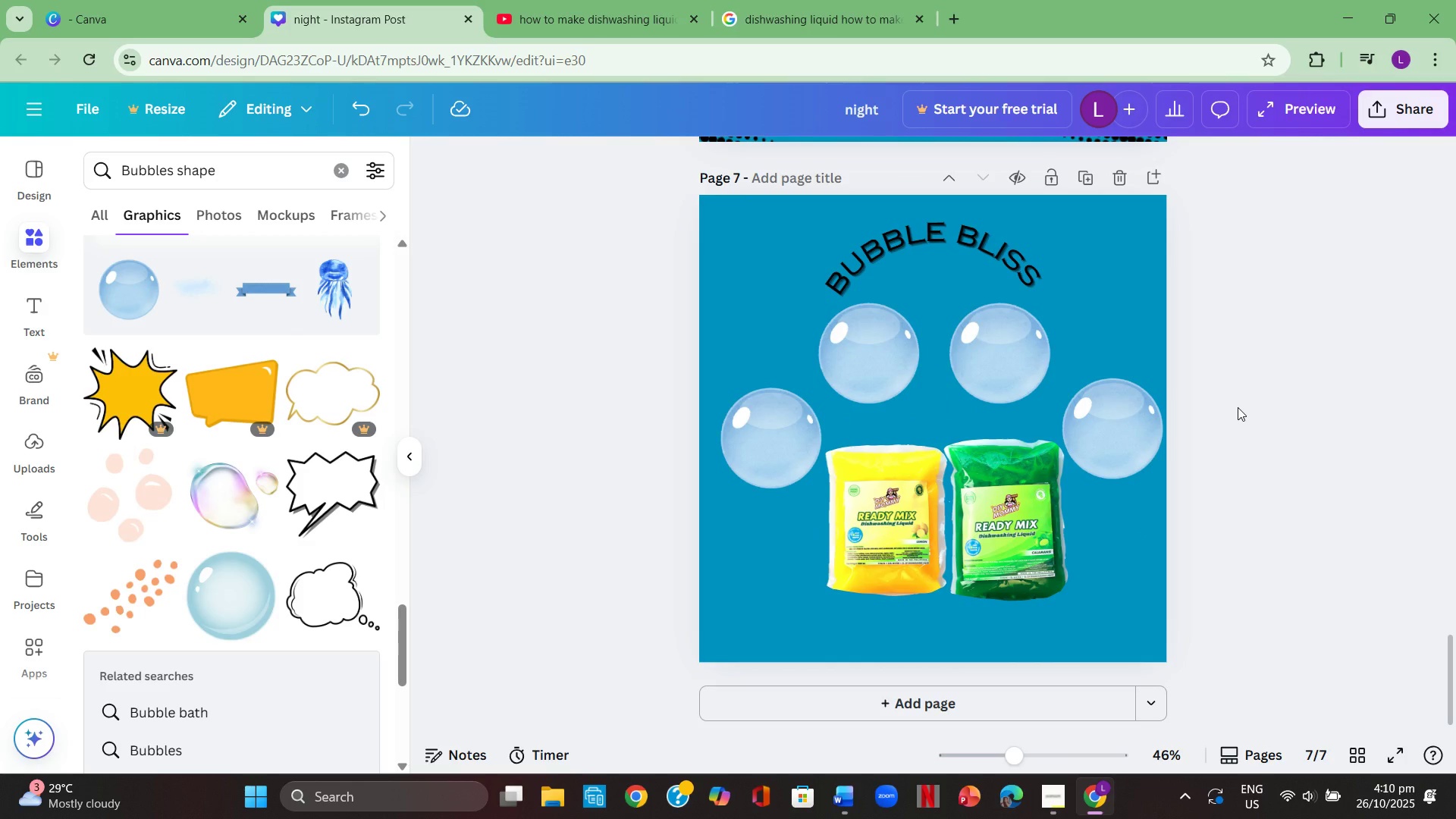 
scroll: coordinate [1045, 322], scroll_direction: up, amount: 11.0
 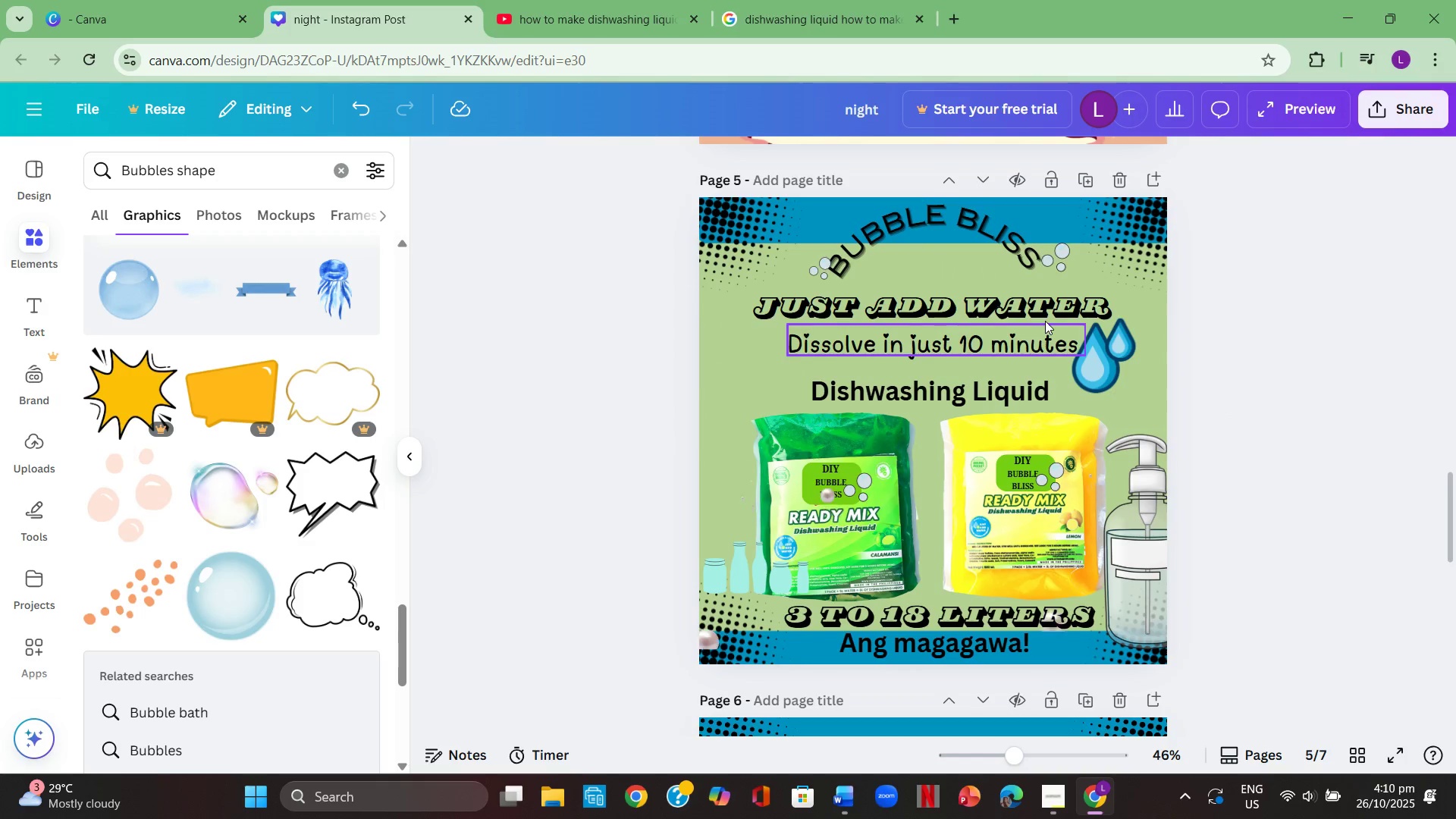 
scroll: coordinate [1047, 321], scroll_direction: down, amount: 9.0
 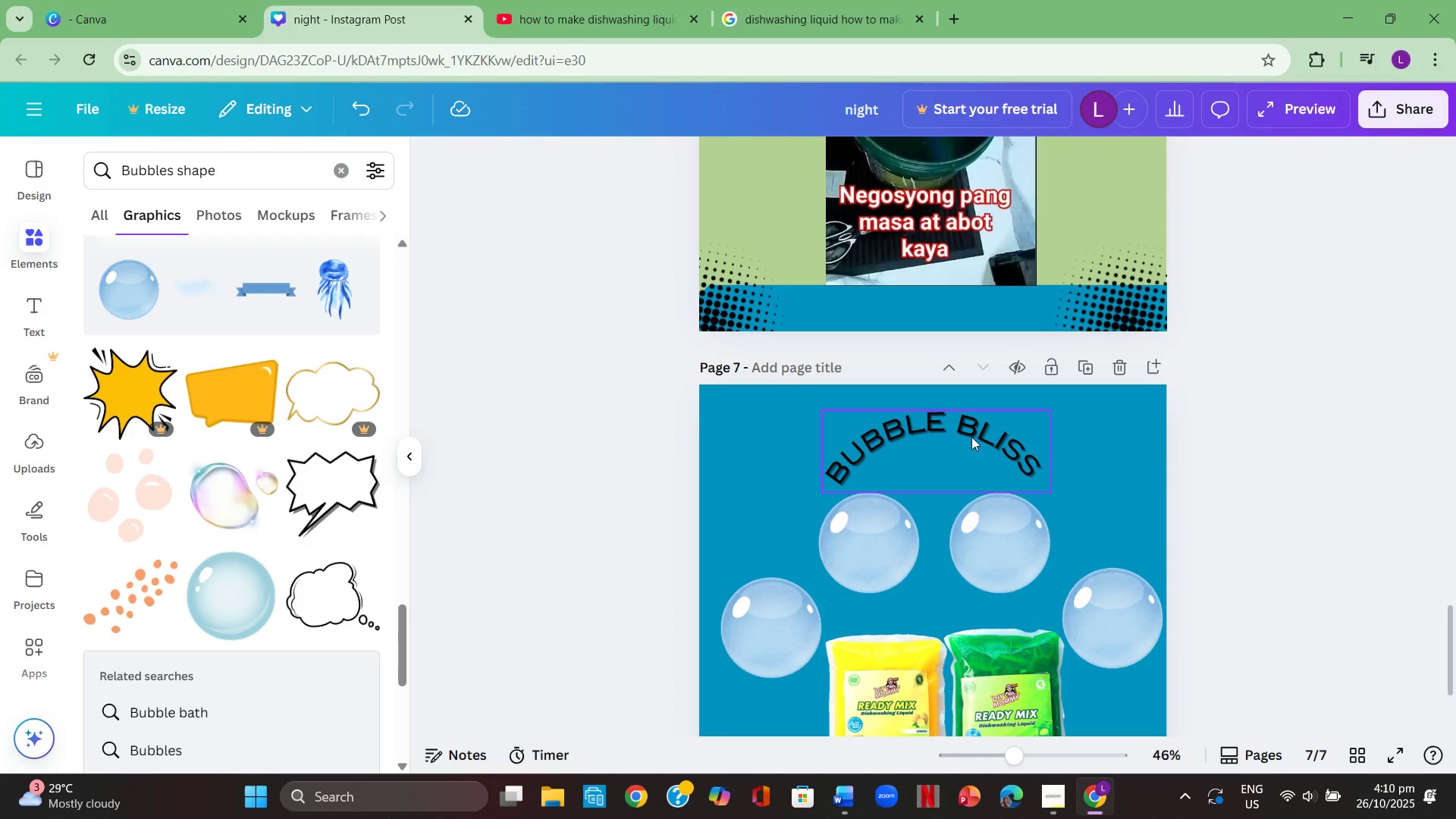 
left_click([974, 441])
 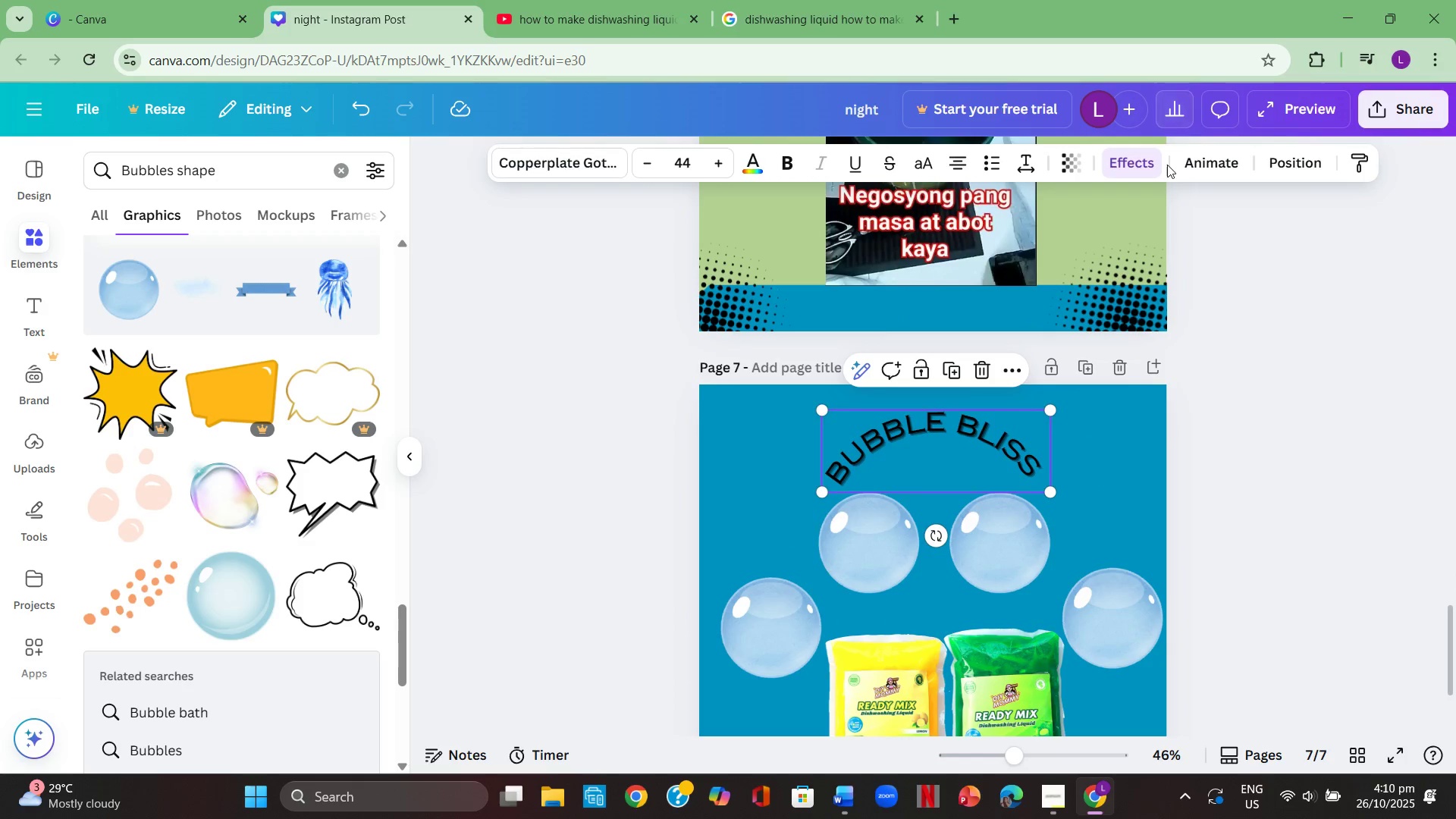 
left_click([1154, 164])
 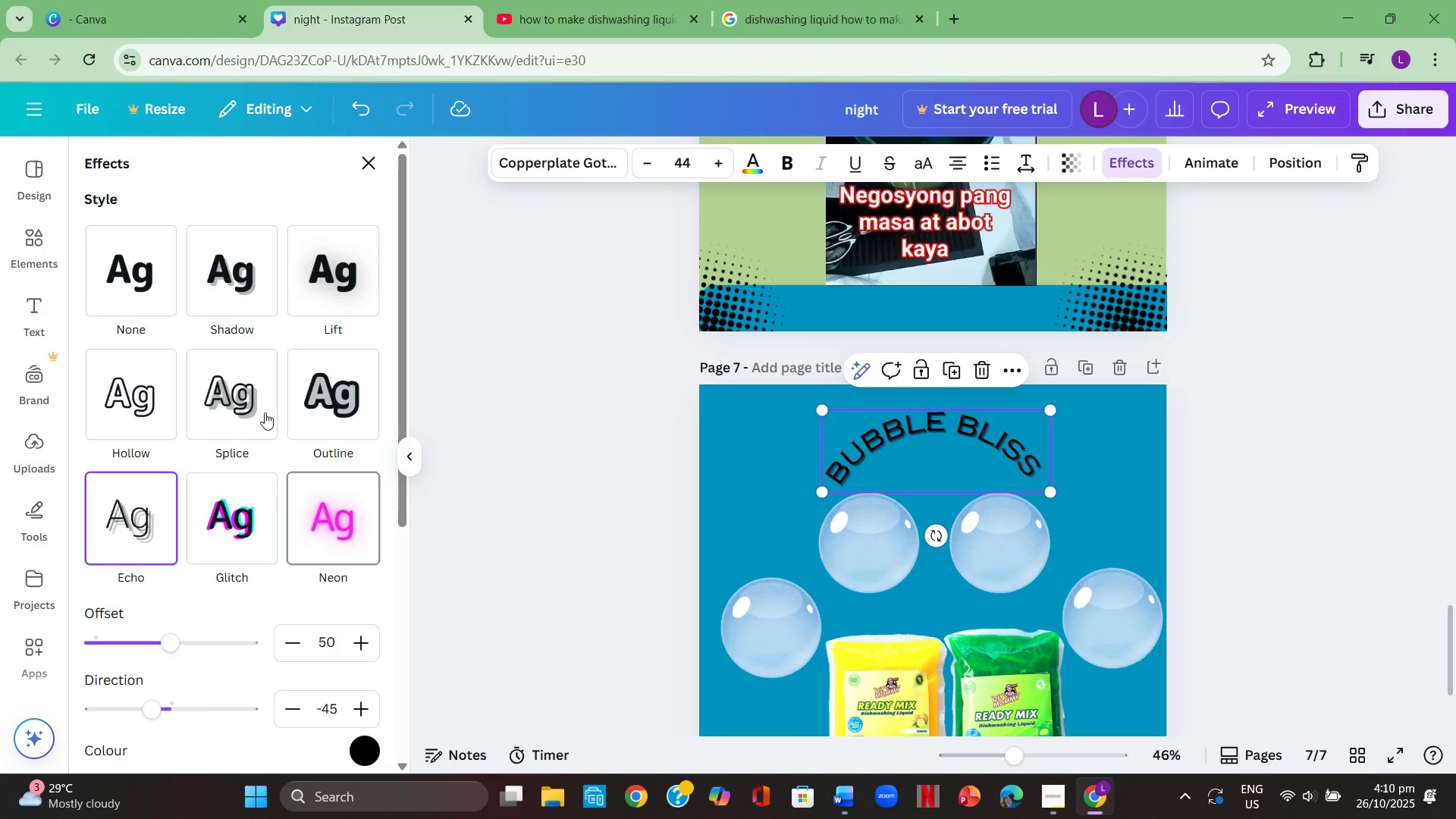 
left_click([262, 399])
 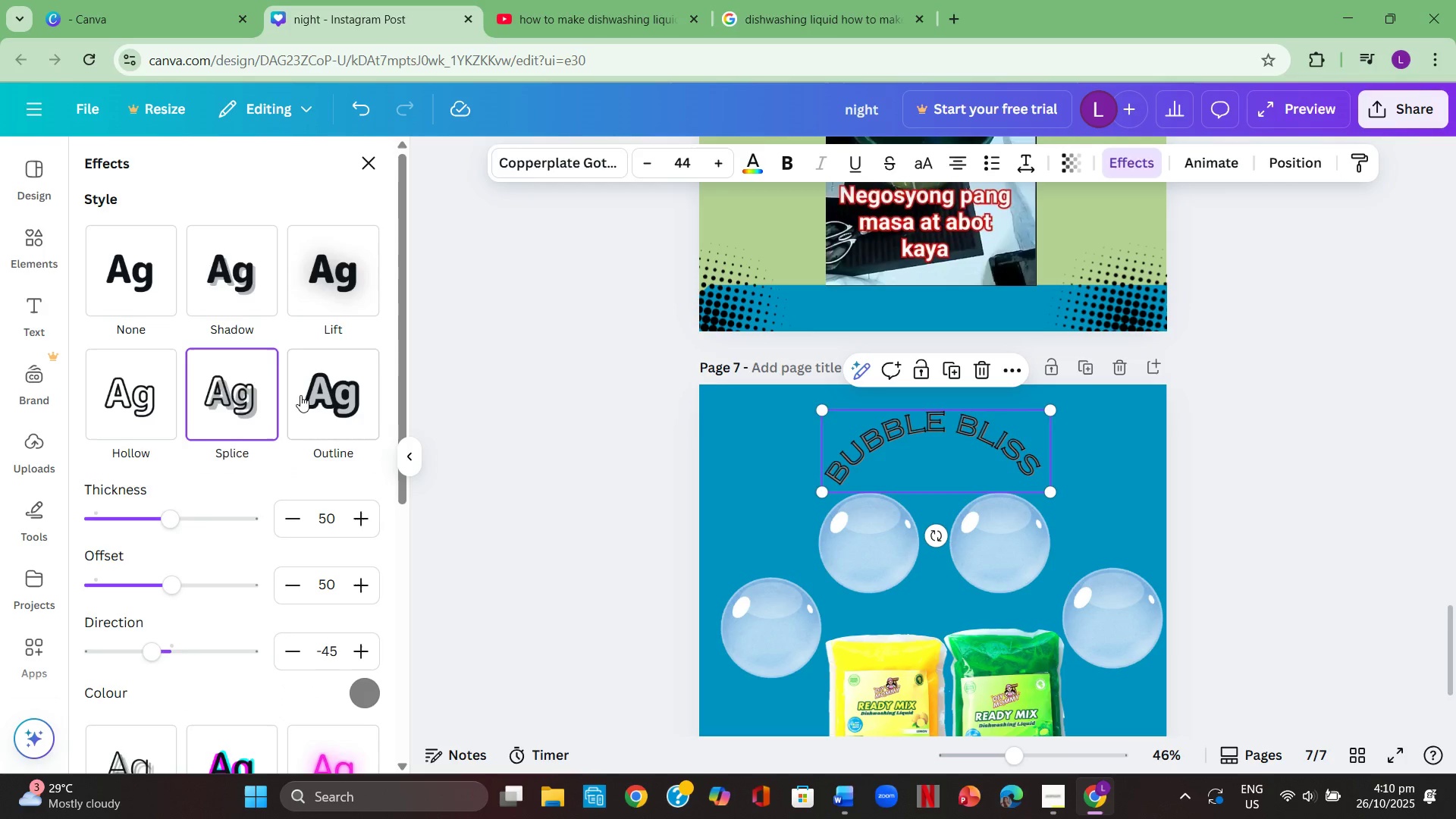 
left_click([322, 399])
 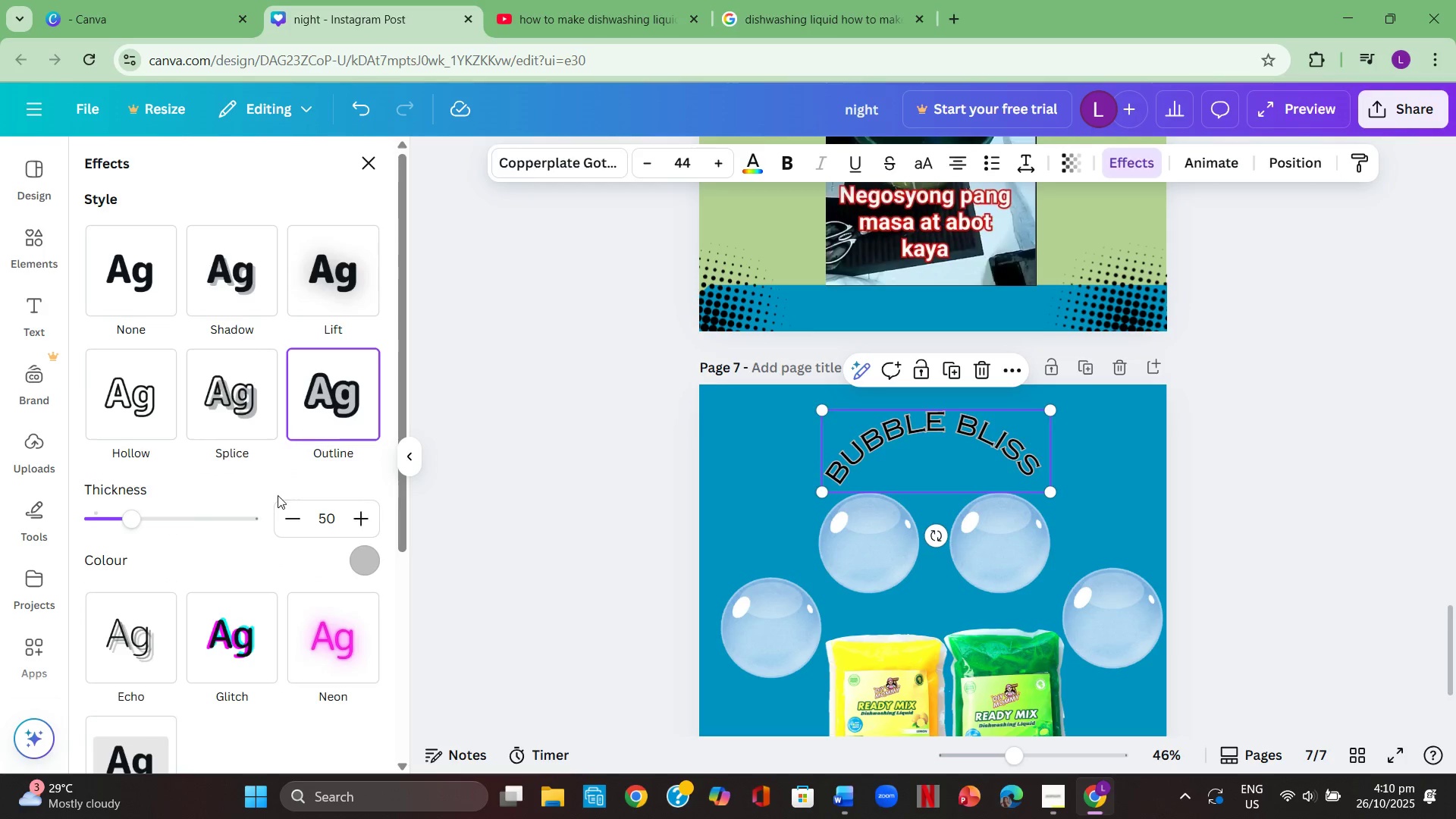 
scroll: coordinate [277, 499], scroll_direction: down, amount: 2.0
 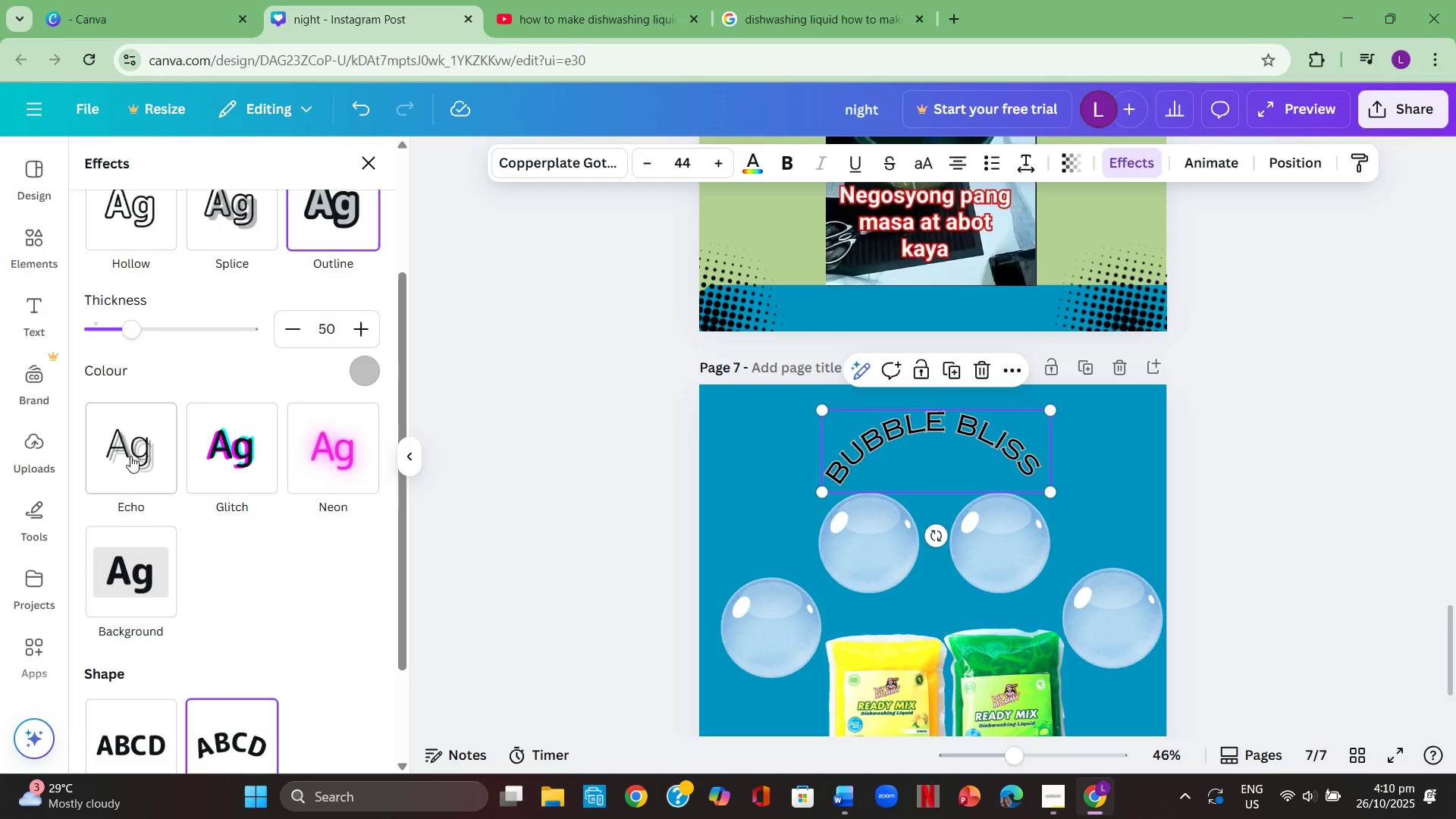 
left_click([130, 454])
 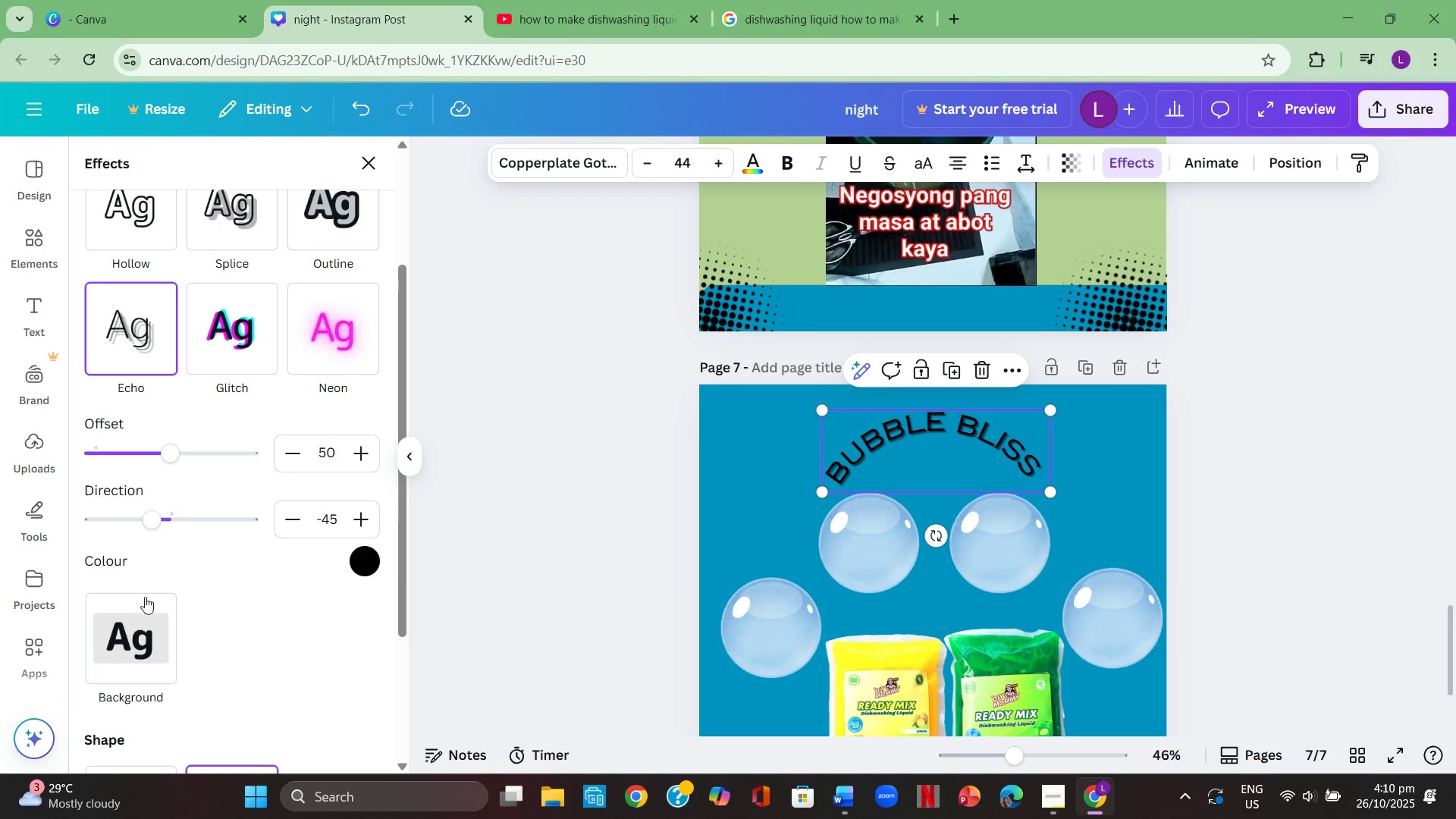 
left_click([139, 641])
 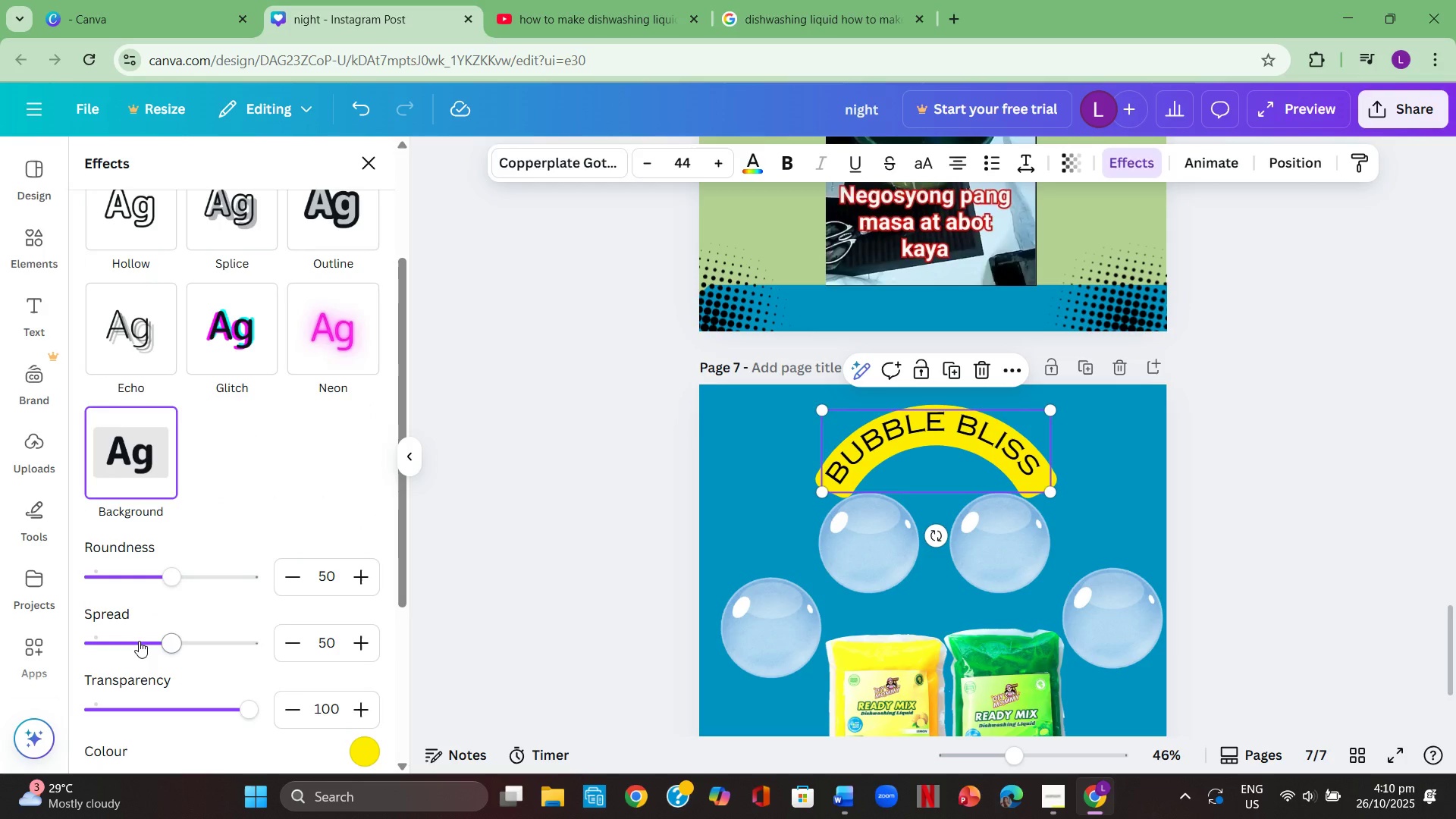 
scroll: coordinate [232, 607], scroll_direction: down, amount: 1.0
 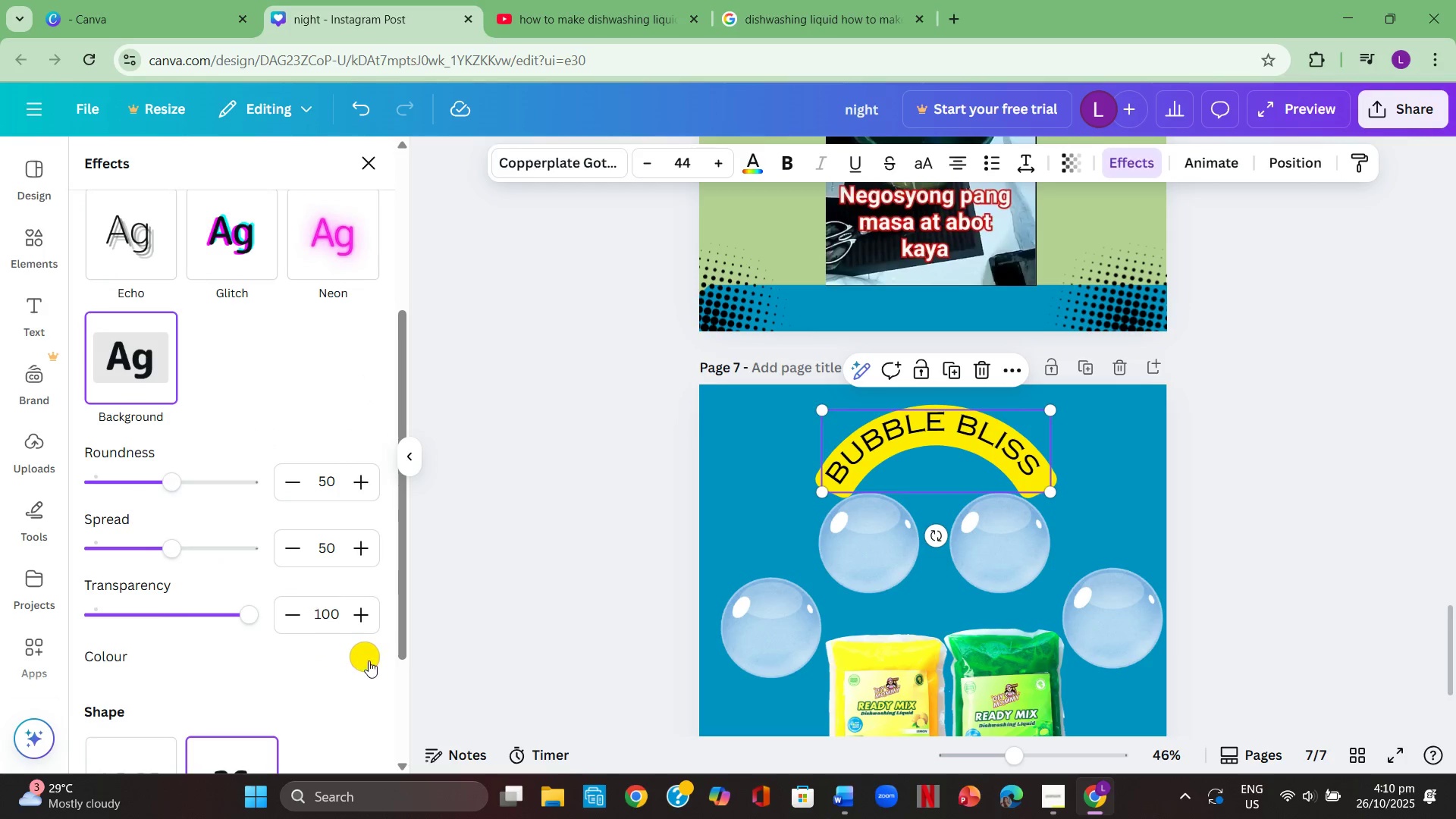 
left_click([369, 661])
 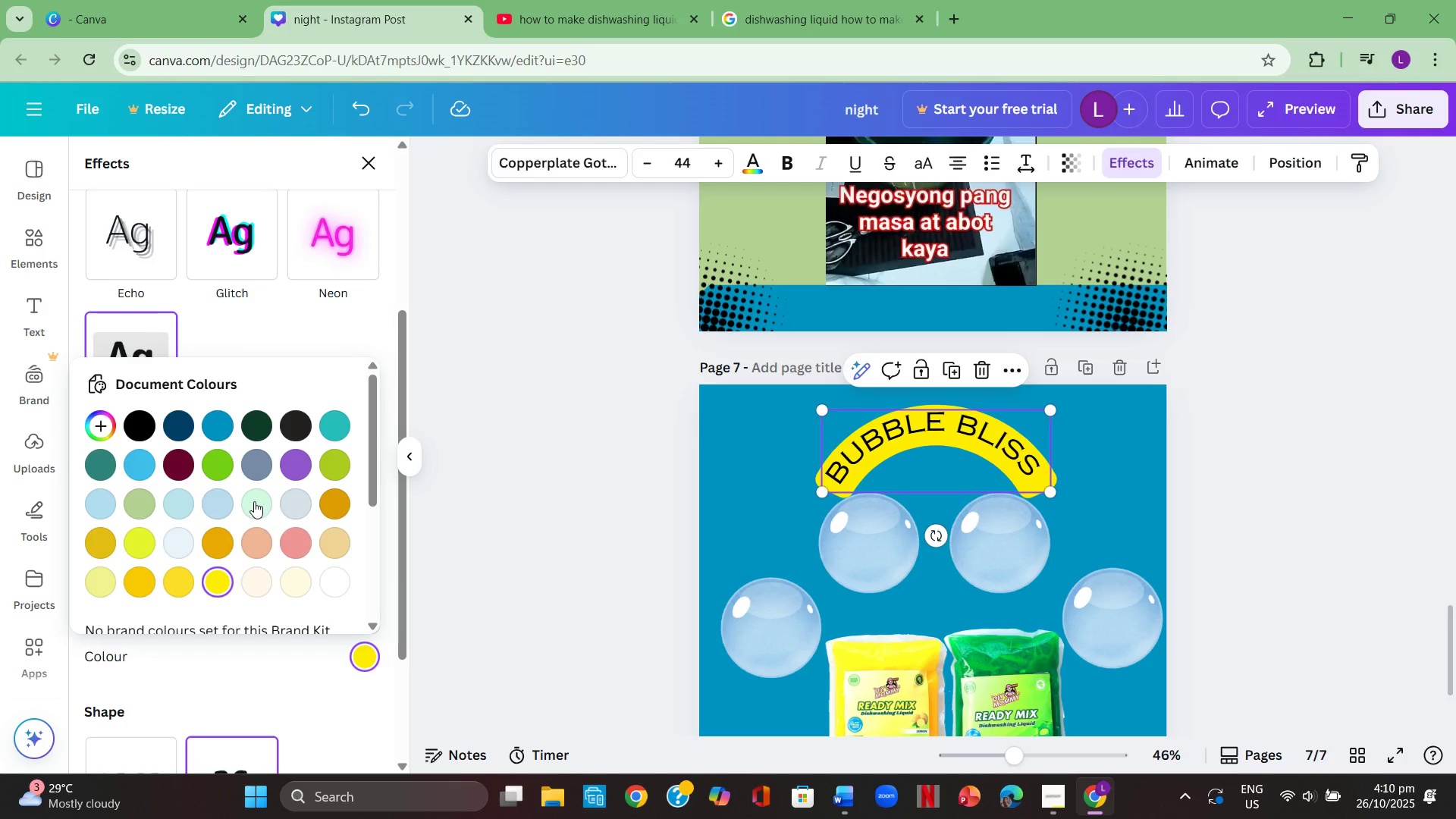 
left_click([253, 499])
 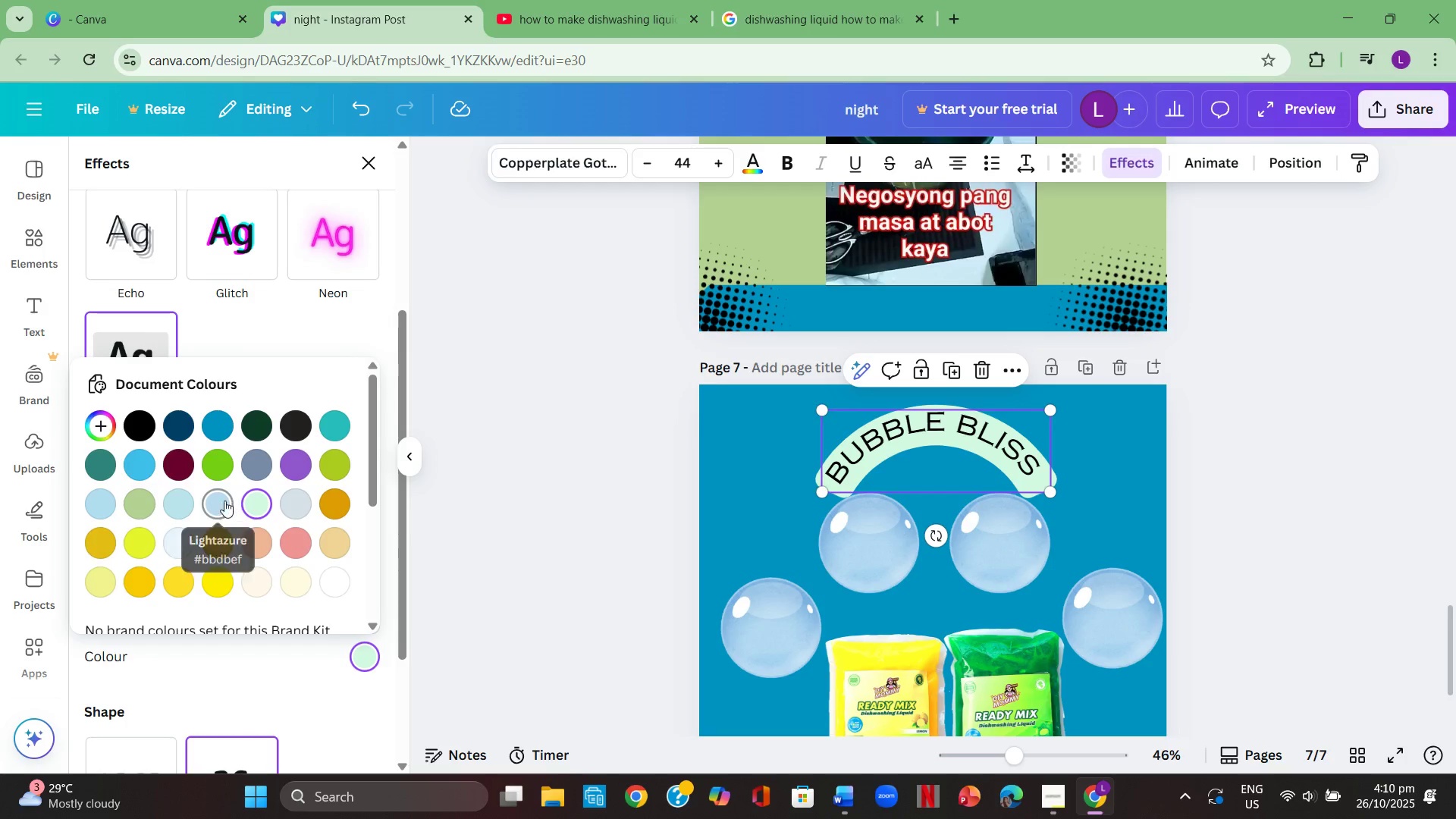 
left_click([212, 499])
 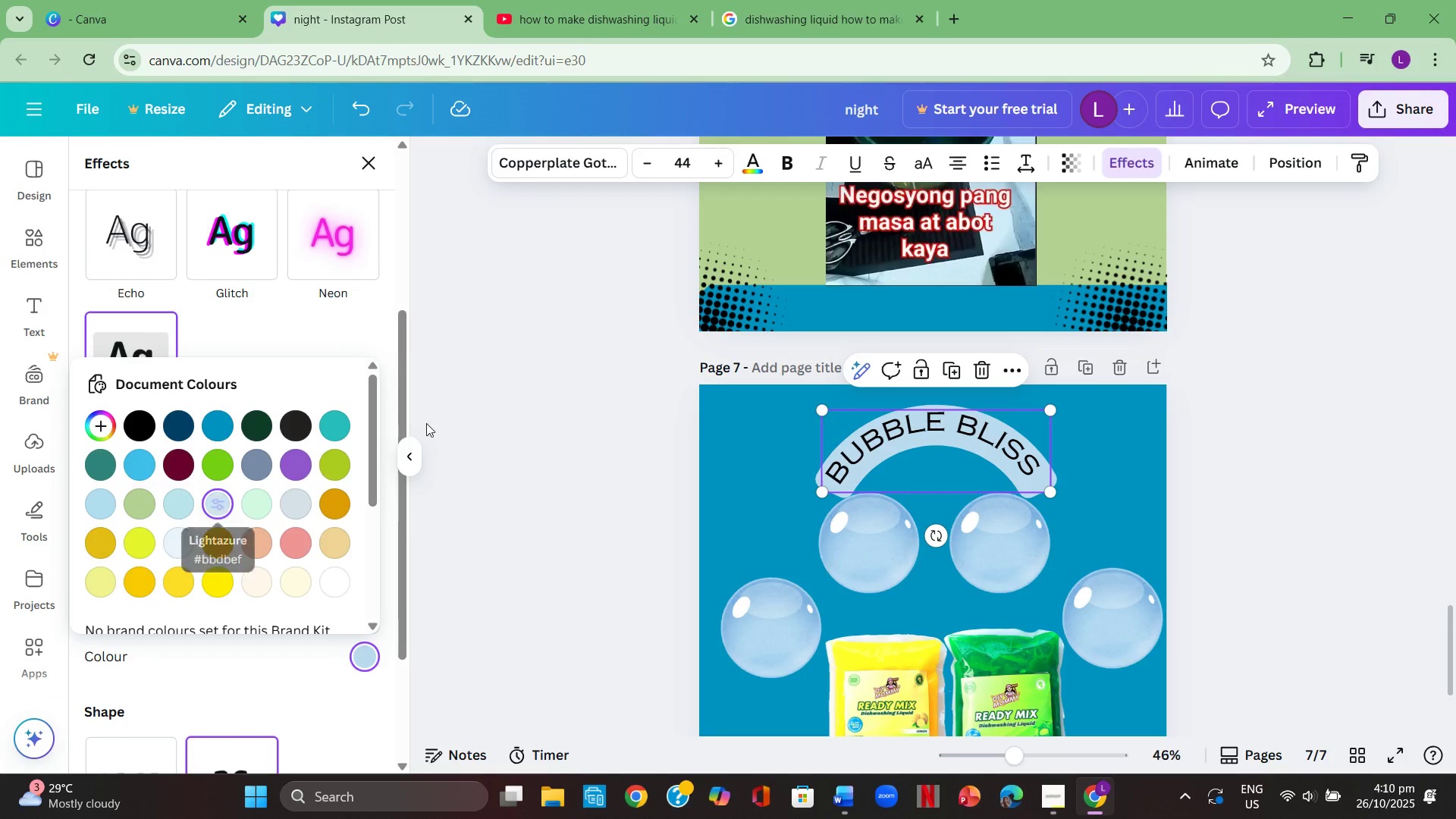 
left_click([427, 421])
 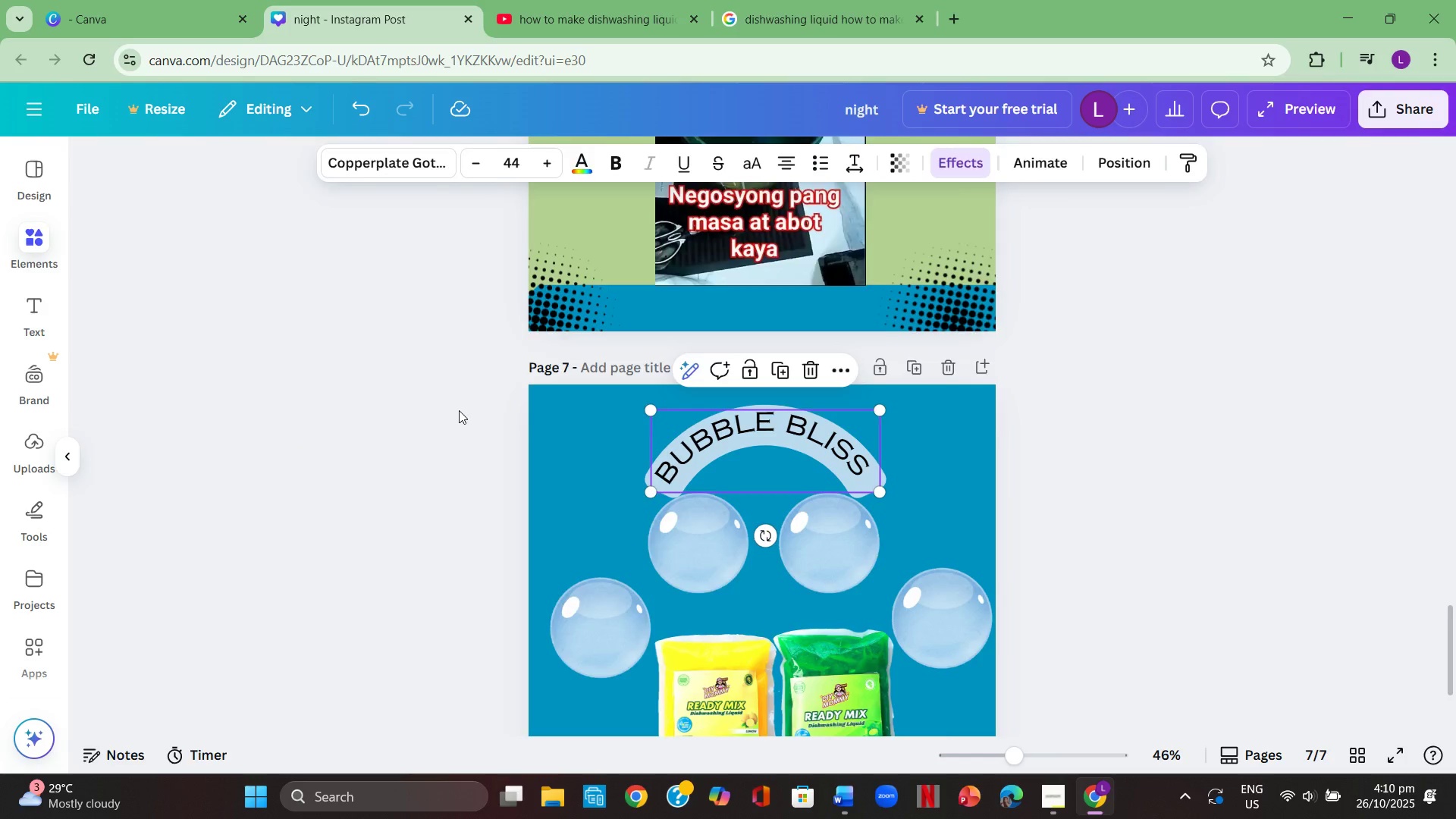 
left_click([459, 410])
 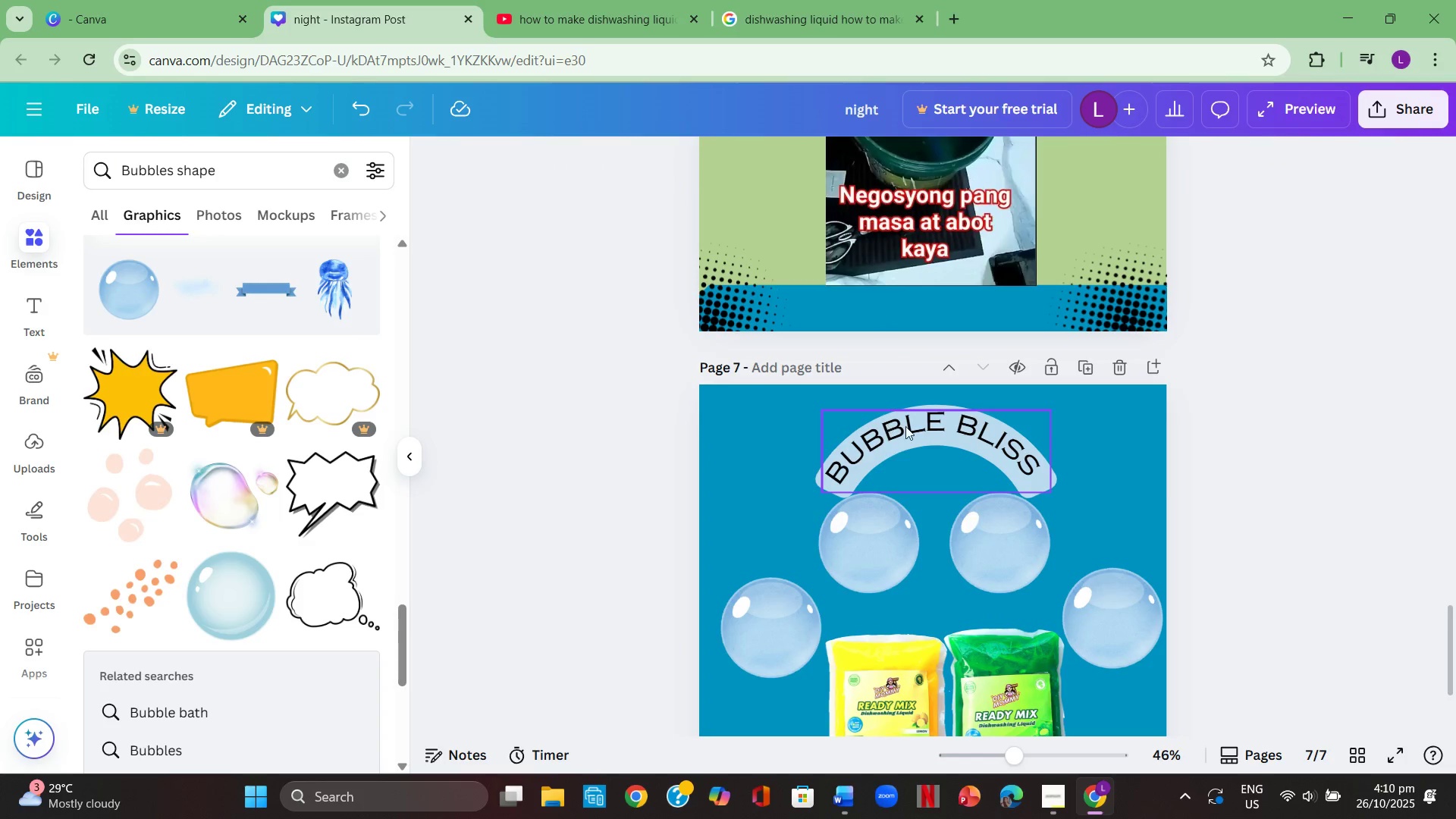 
left_click([1209, 488])
 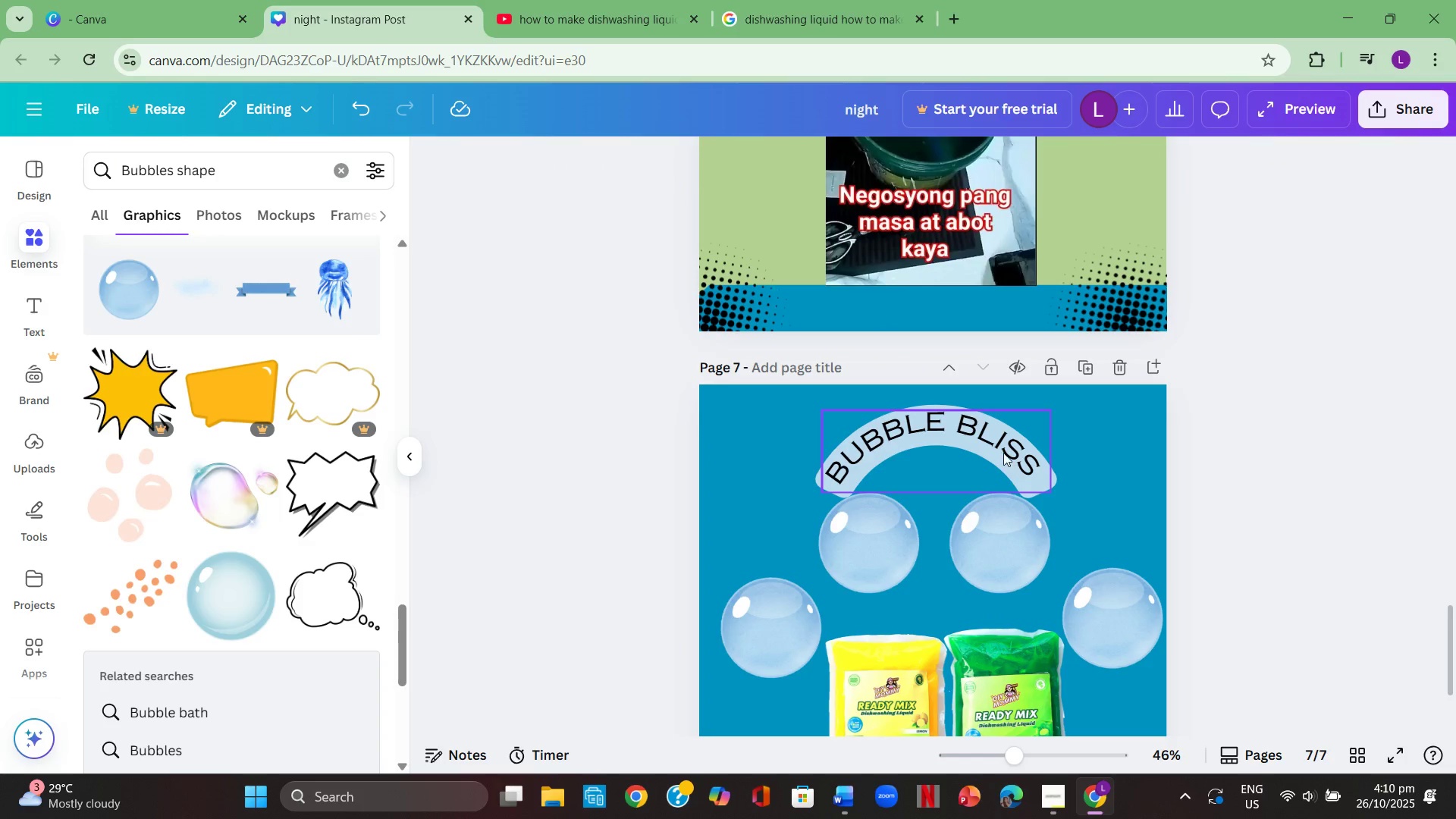 
left_click_drag(start_coordinate=[997, 446], to_coordinate=[990, 443])
 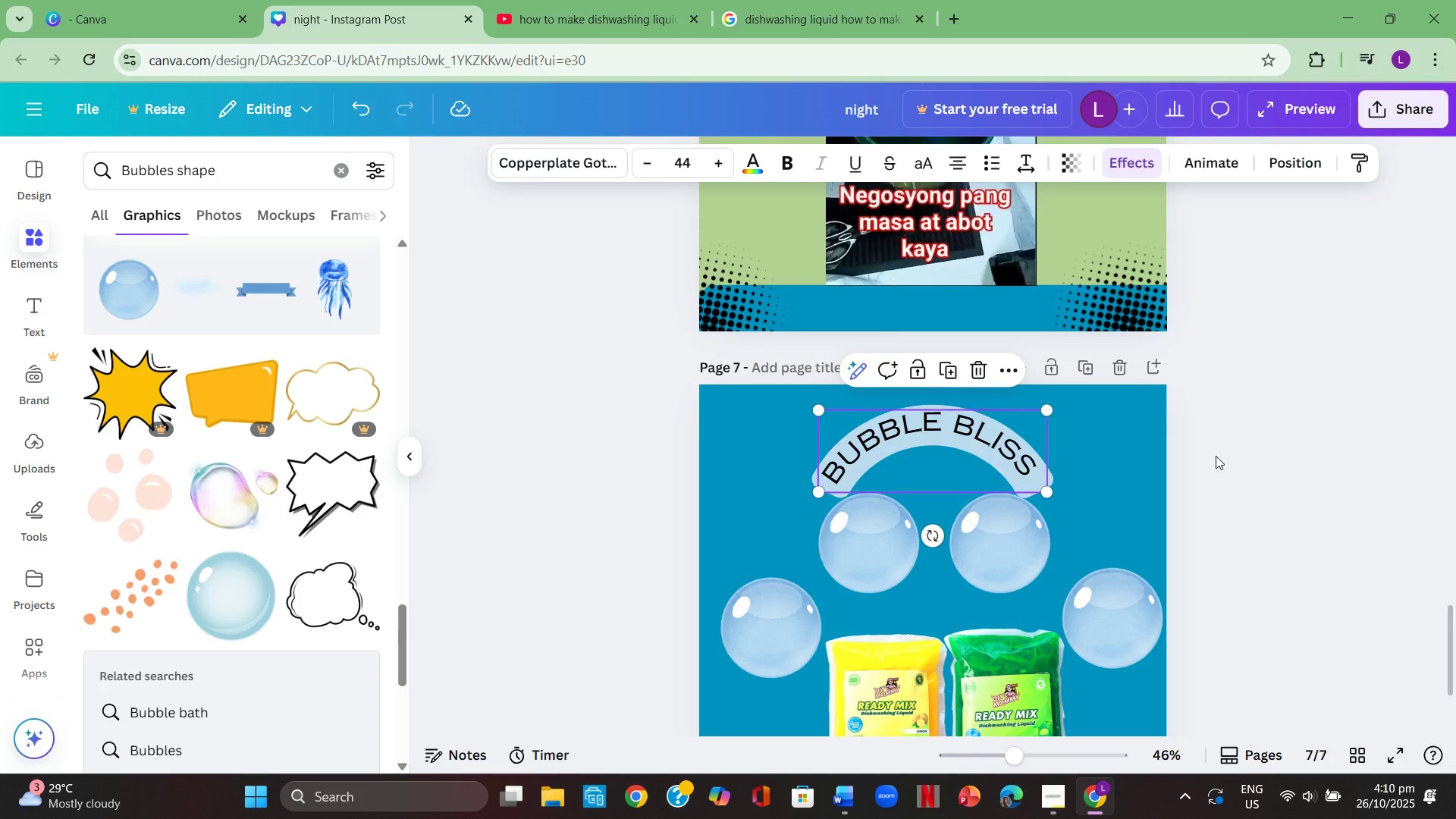 
left_click([1216, 456])
 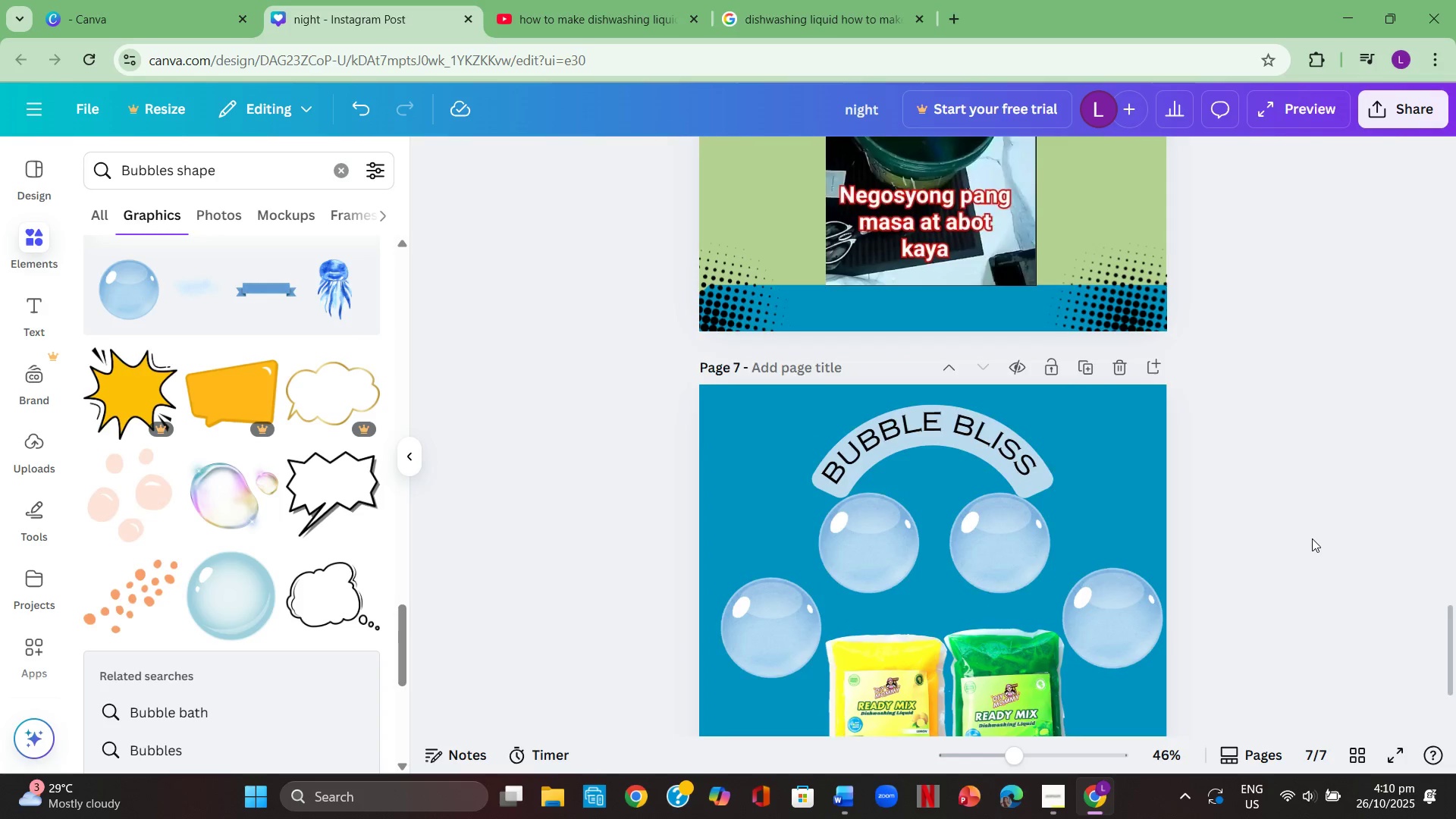 
scroll: coordinate [1312, 538], scroll_direction: down, amount: 3.0
 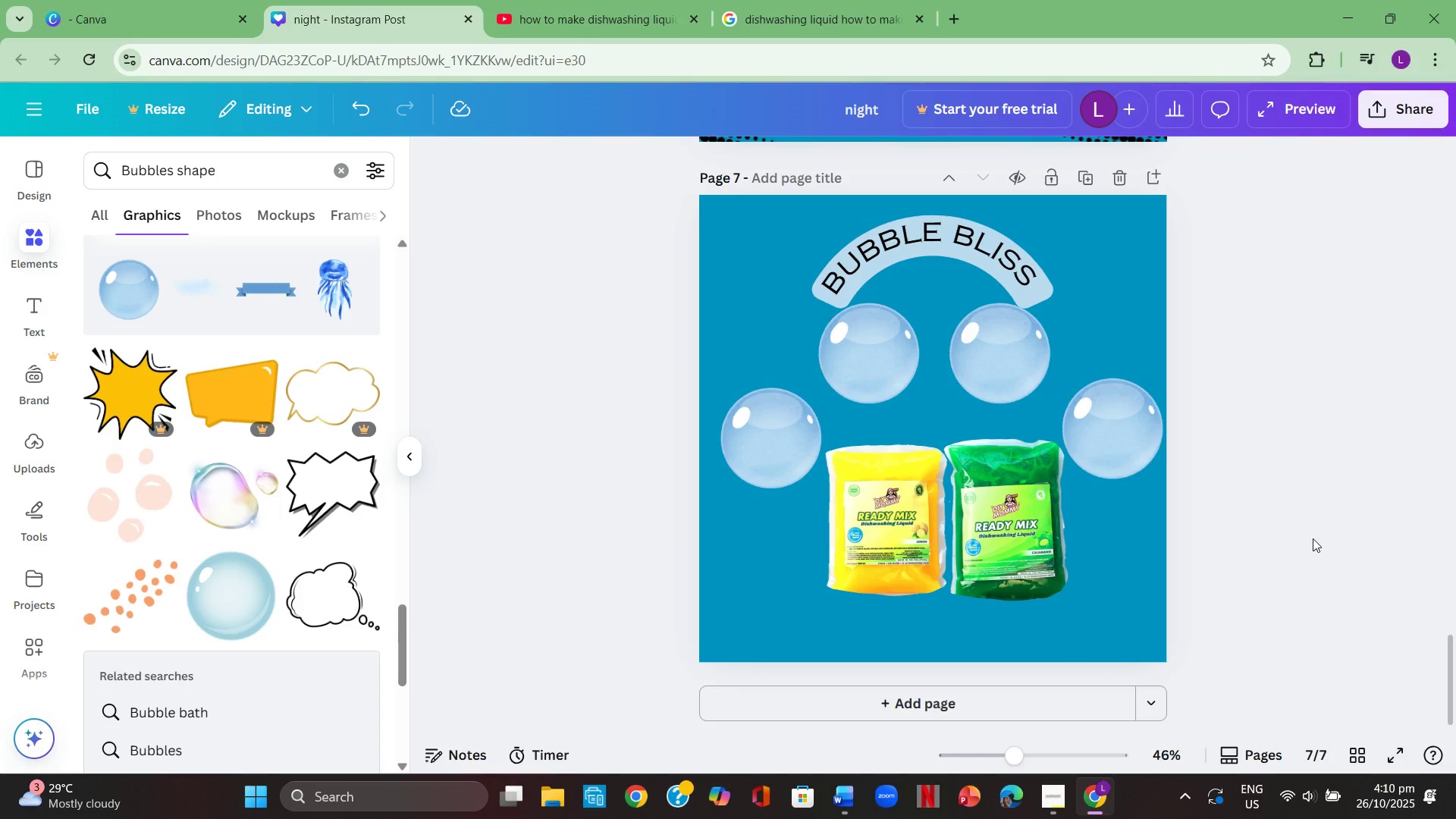 
scroll: coordinate [1309, 531], scroll_direction: up, amount: 13.0
 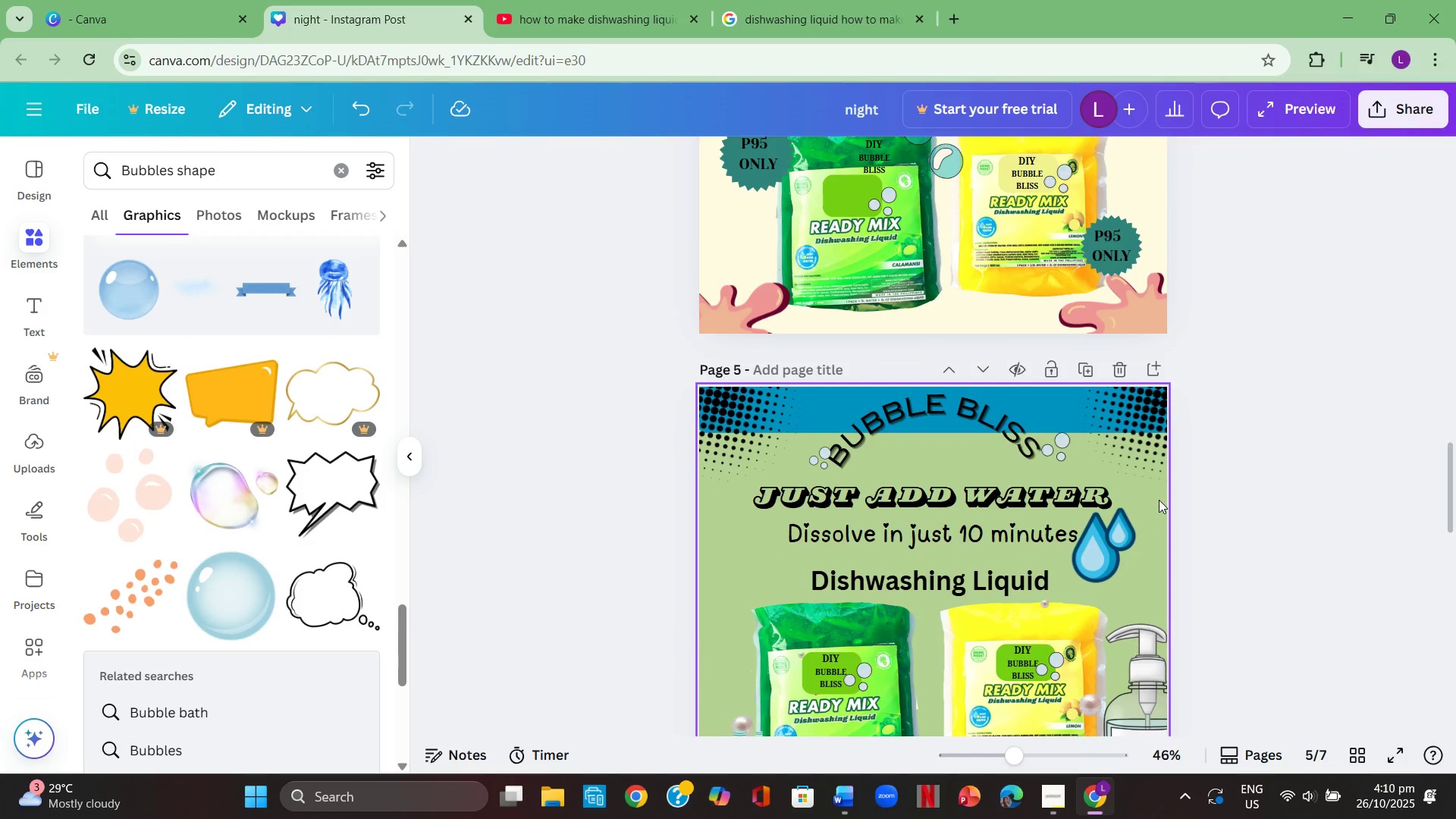 
scroll: coordinate [1304, 479], scroll_direction: down, amount: 13.0
 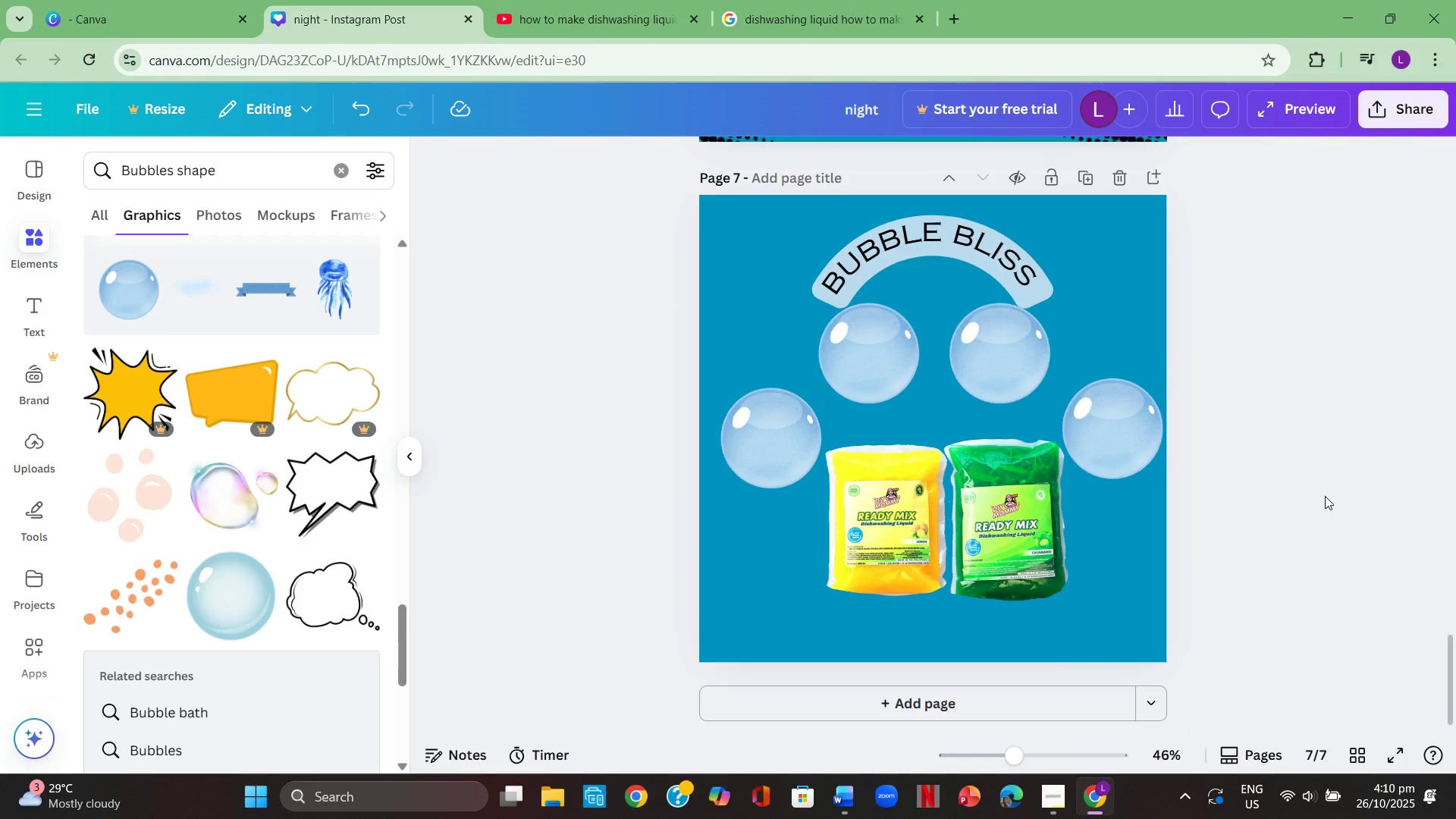 
left_click([1325, 496])
 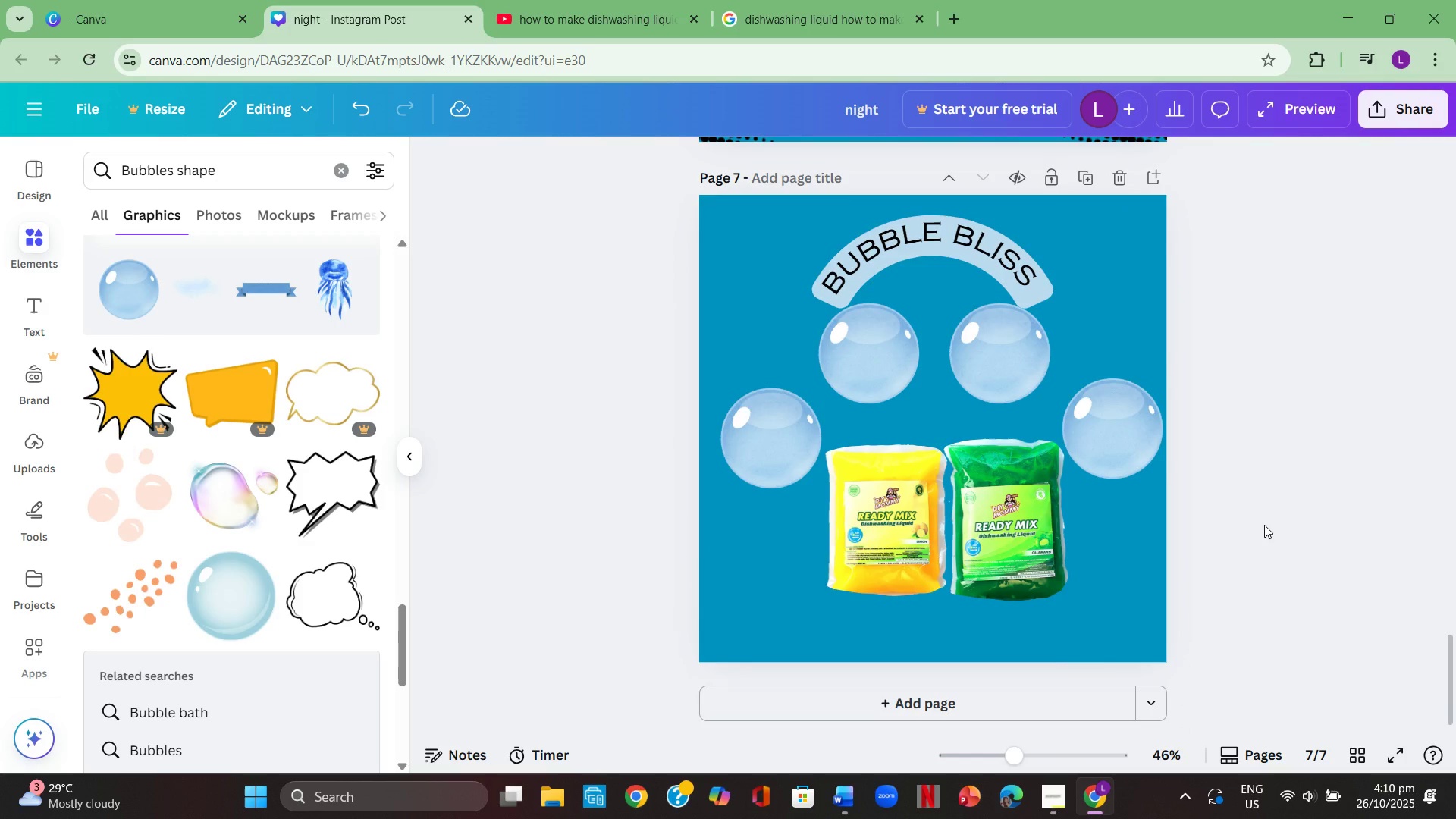 
wait(8.05)
 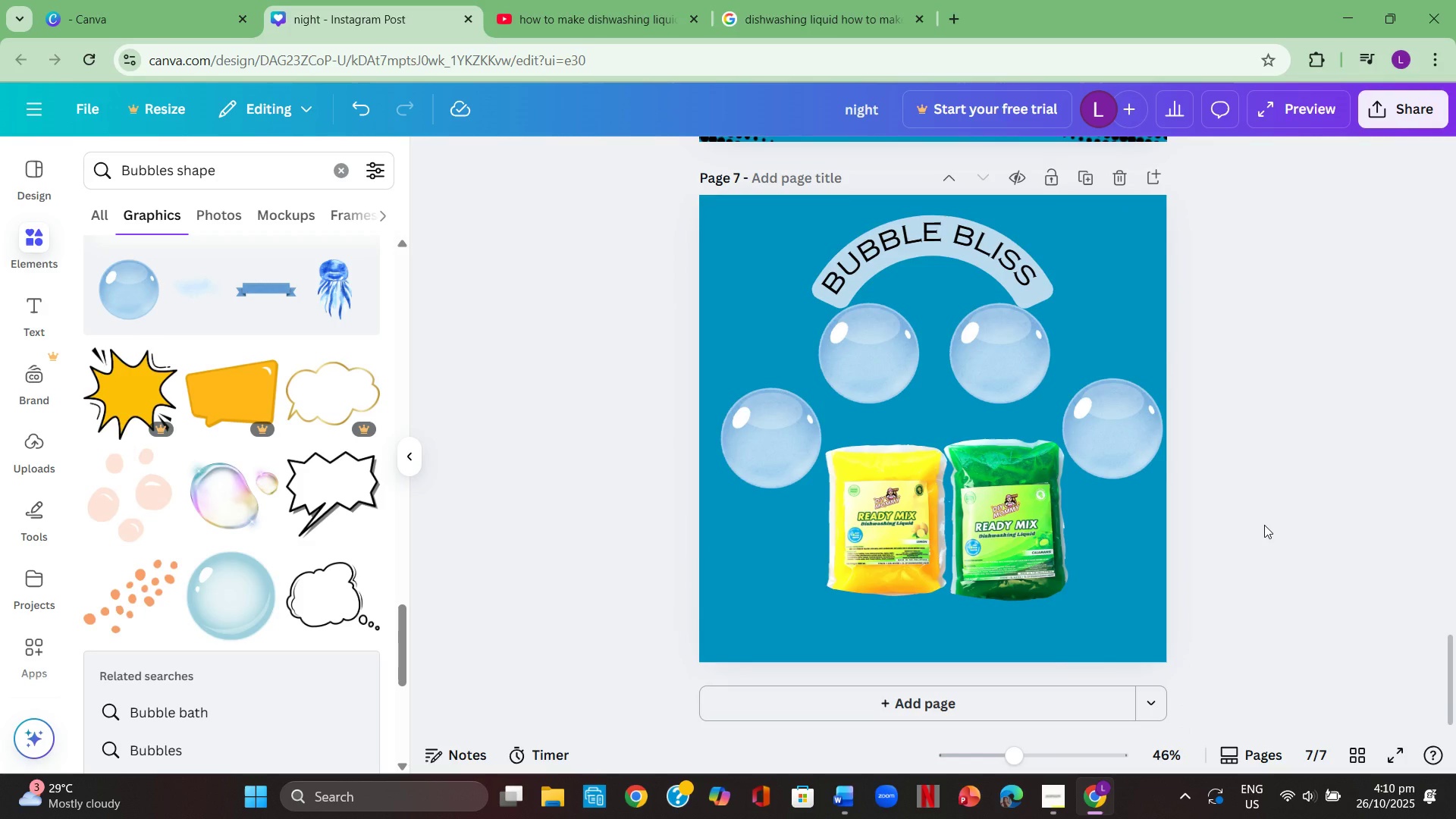 
left_click([532, 503])
 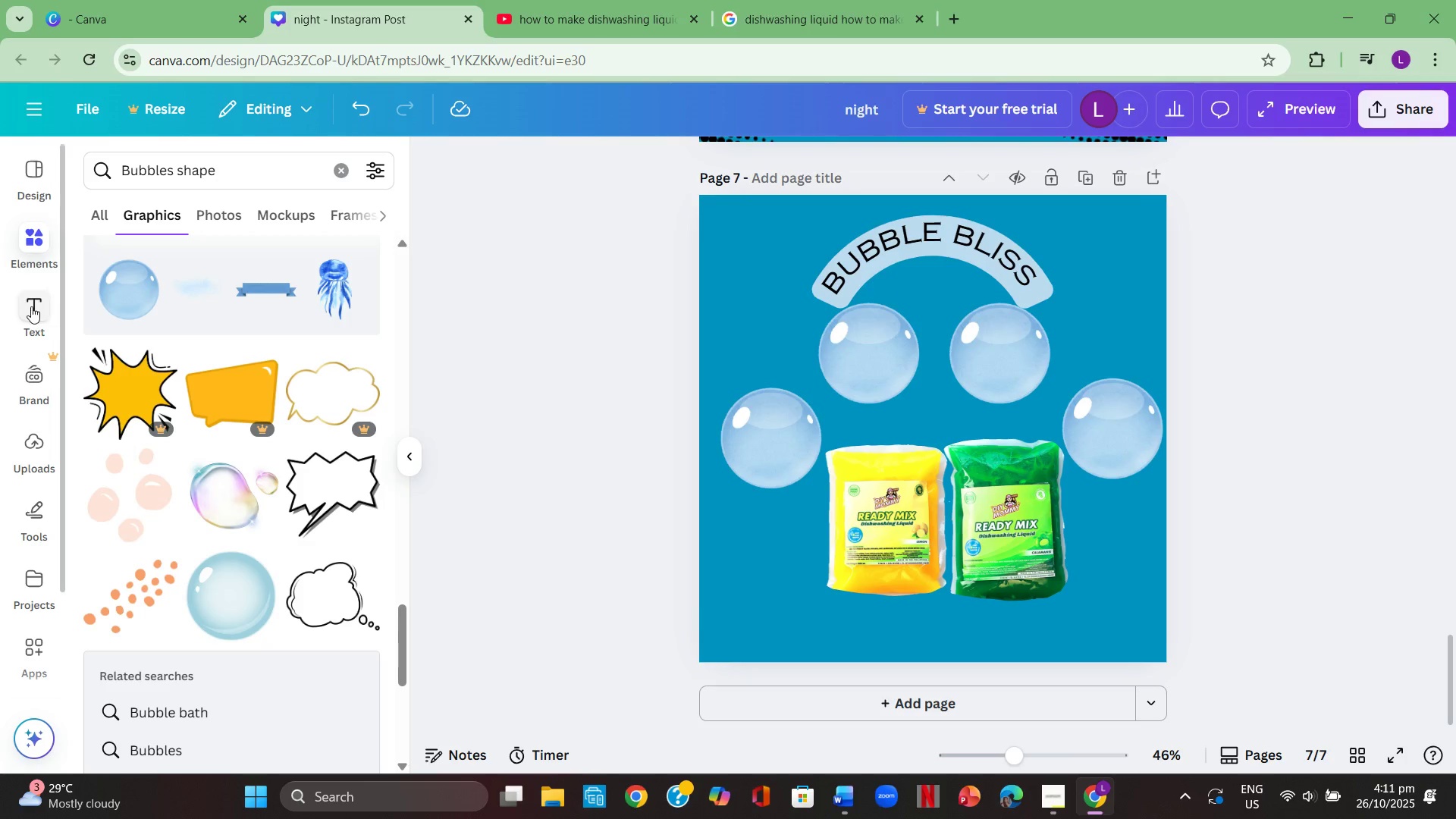 
left_click([31, 306])
 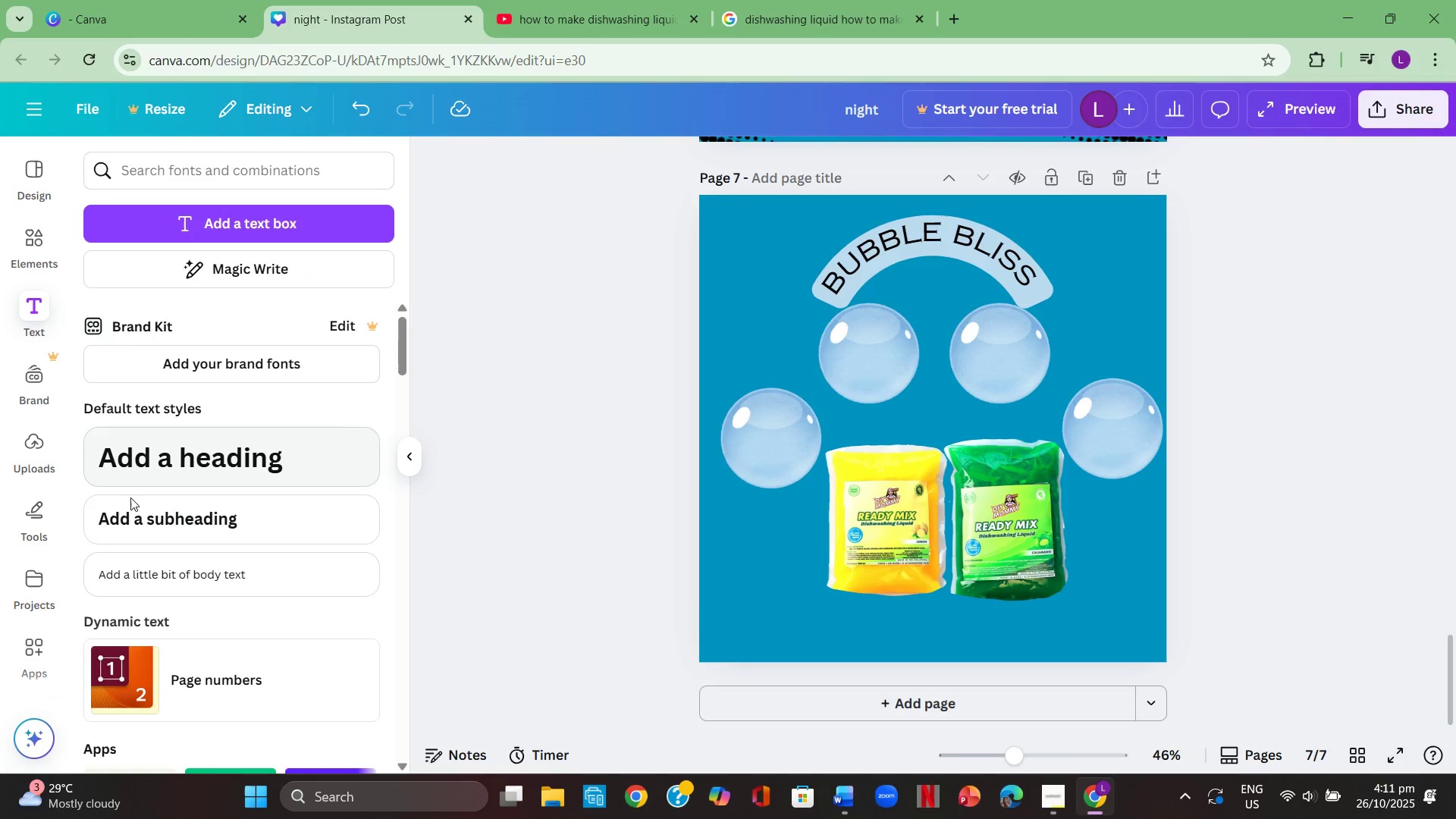 
left_click([155, 535])
 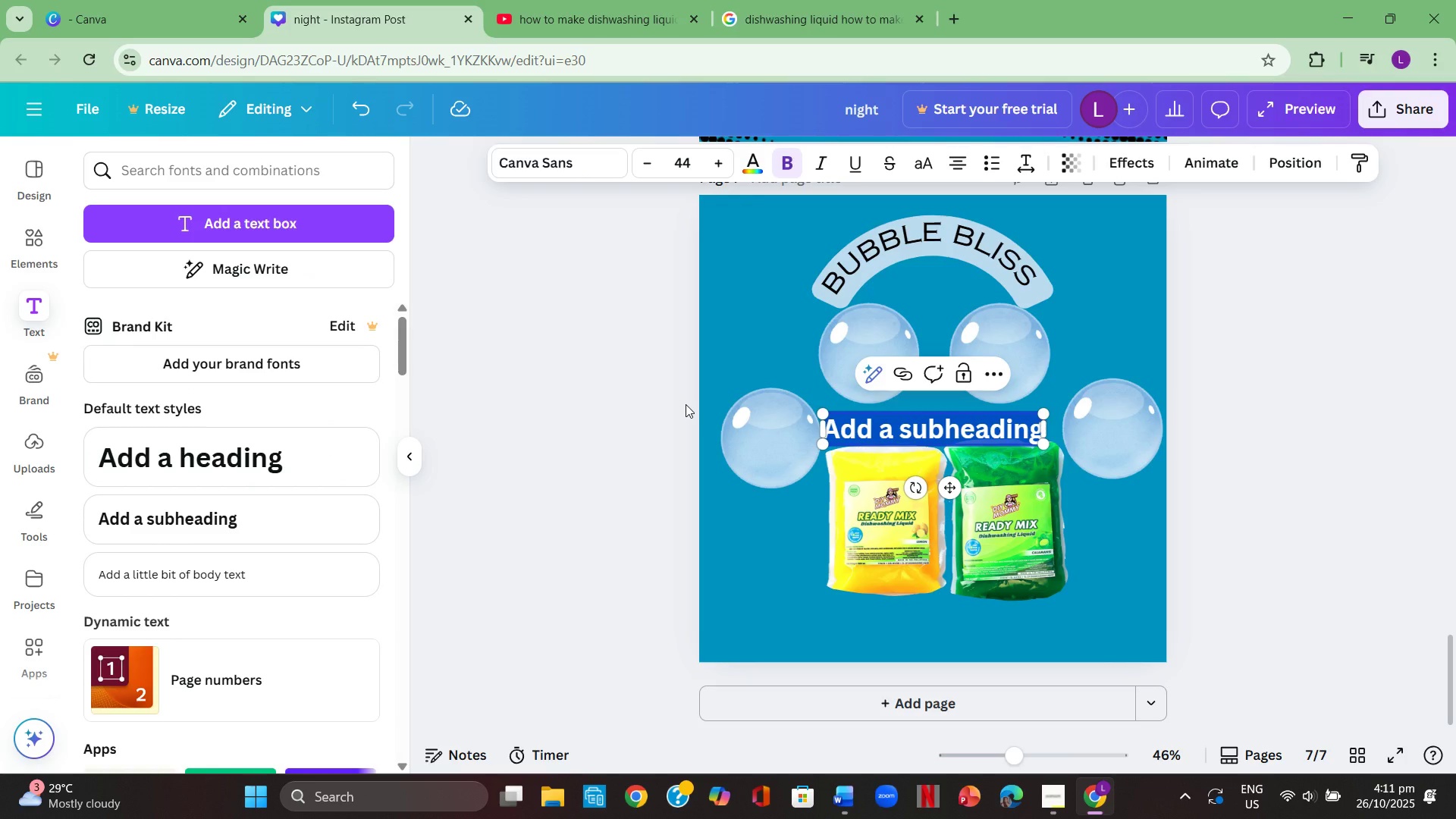 
key(Backspace)
type(Mabula )
 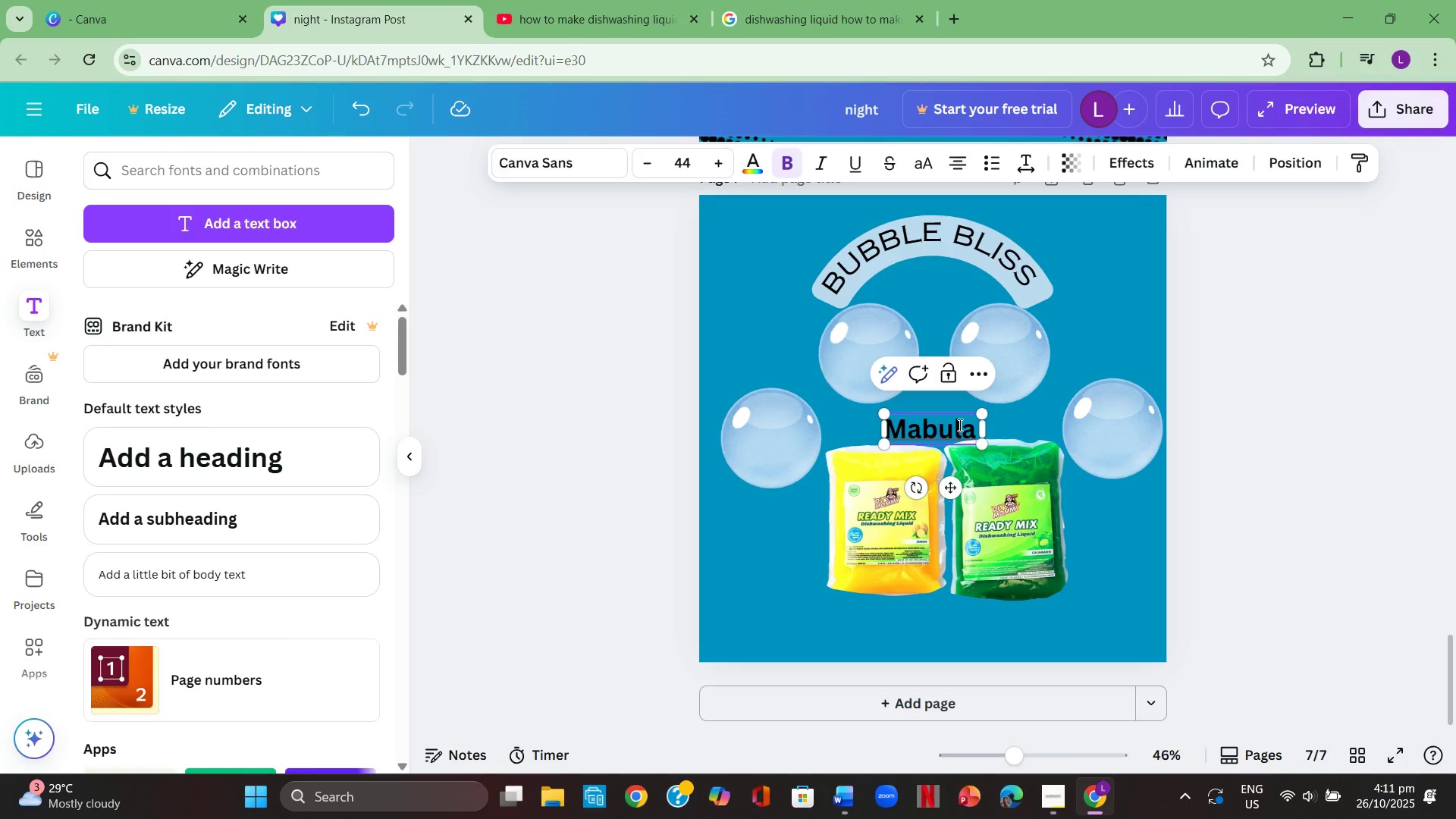 
left_click([959, 430])
 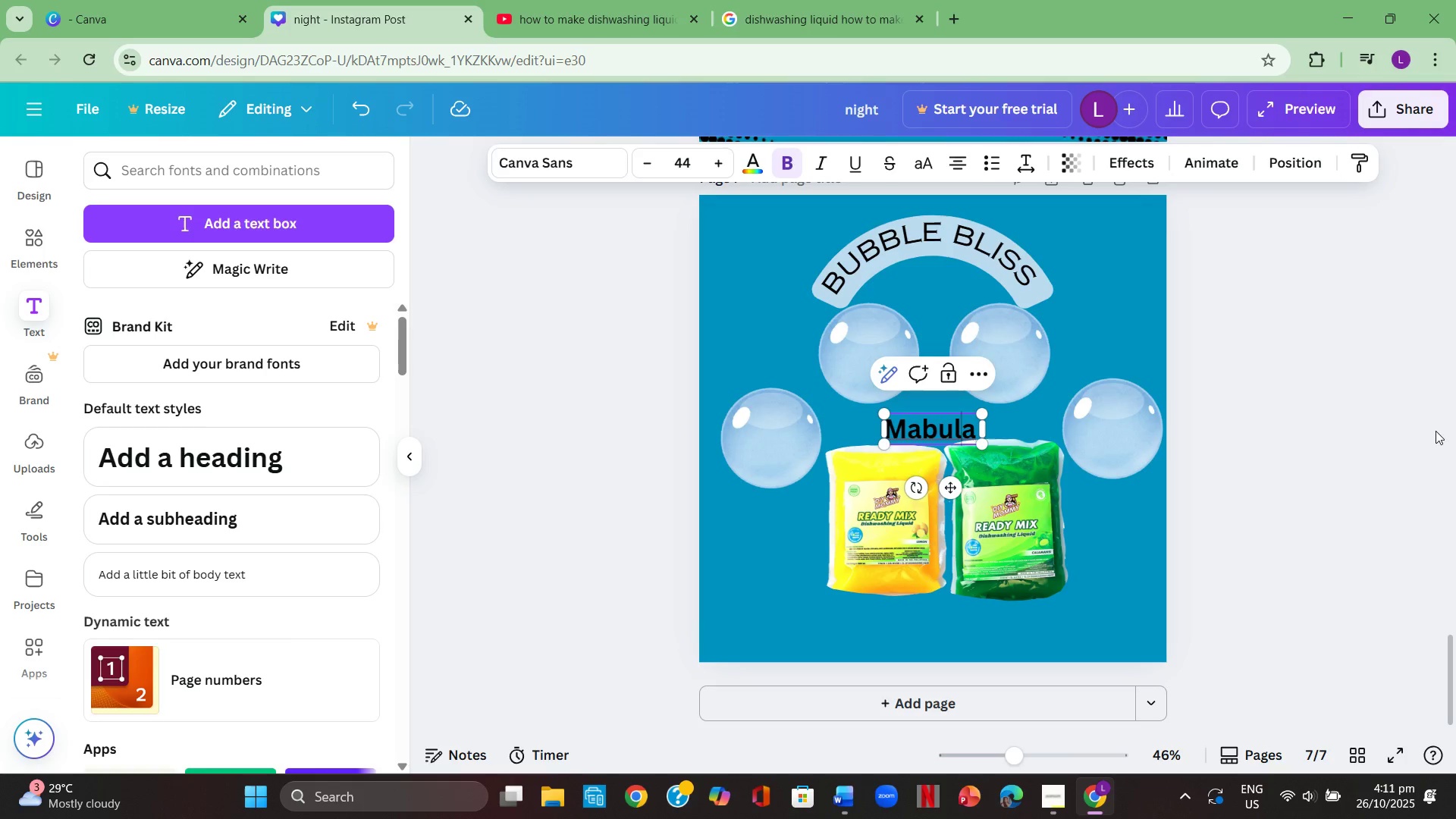 
left_click([1436, 435])
 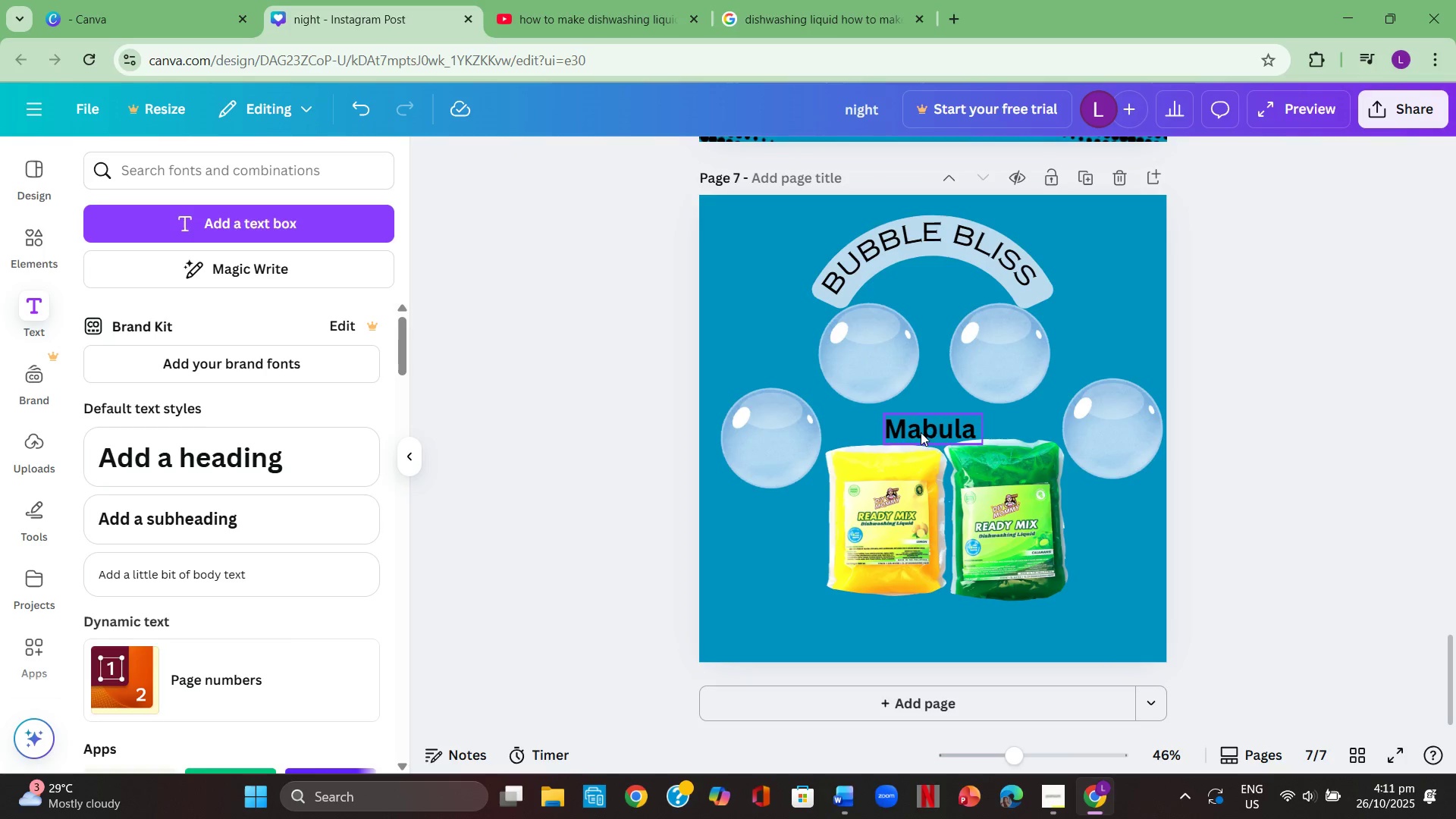 
left_click_drag(start_coordinate=[933, 421], to_coordinate=[778, 432])
 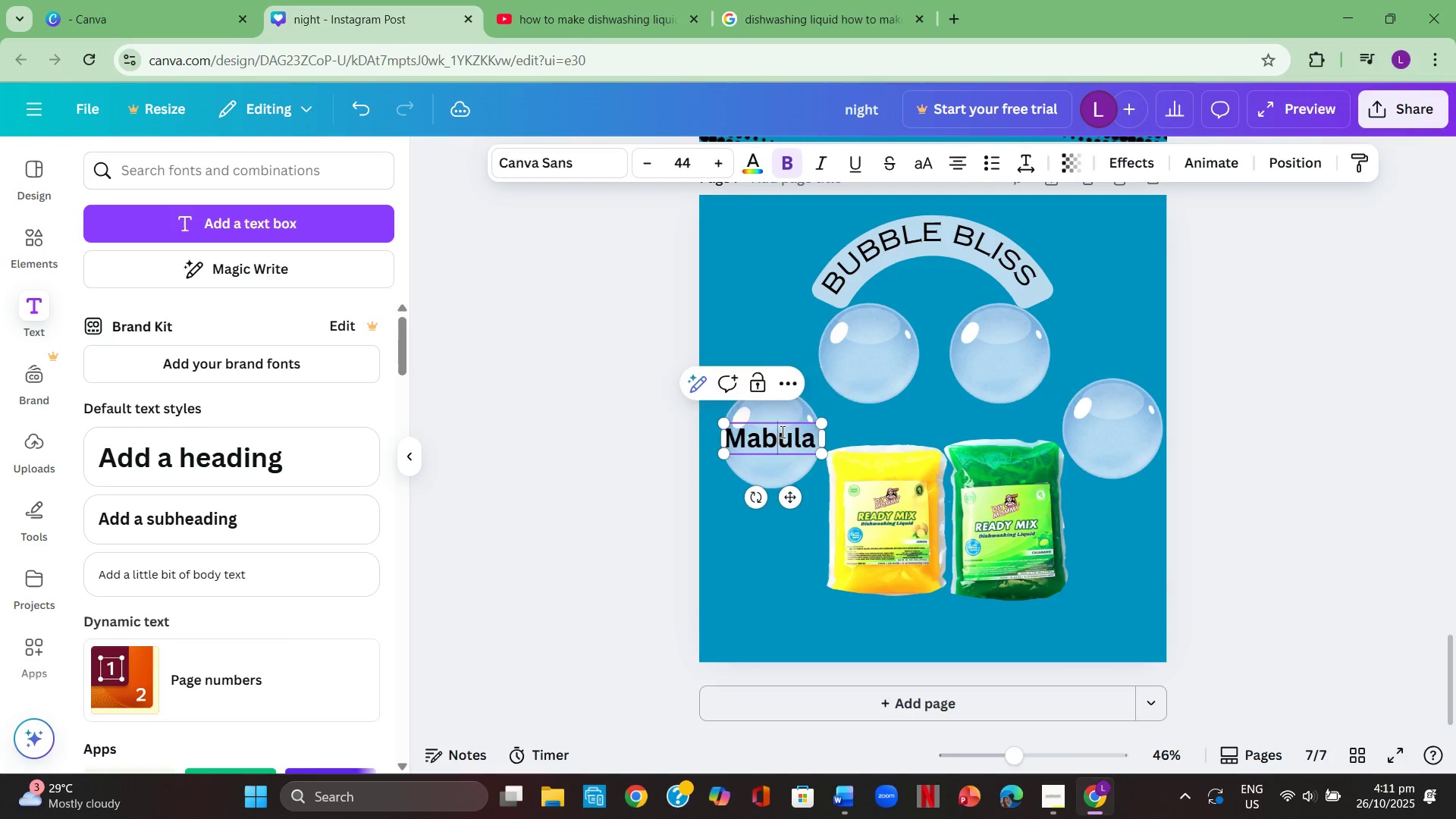 
double_click([781, 431])
 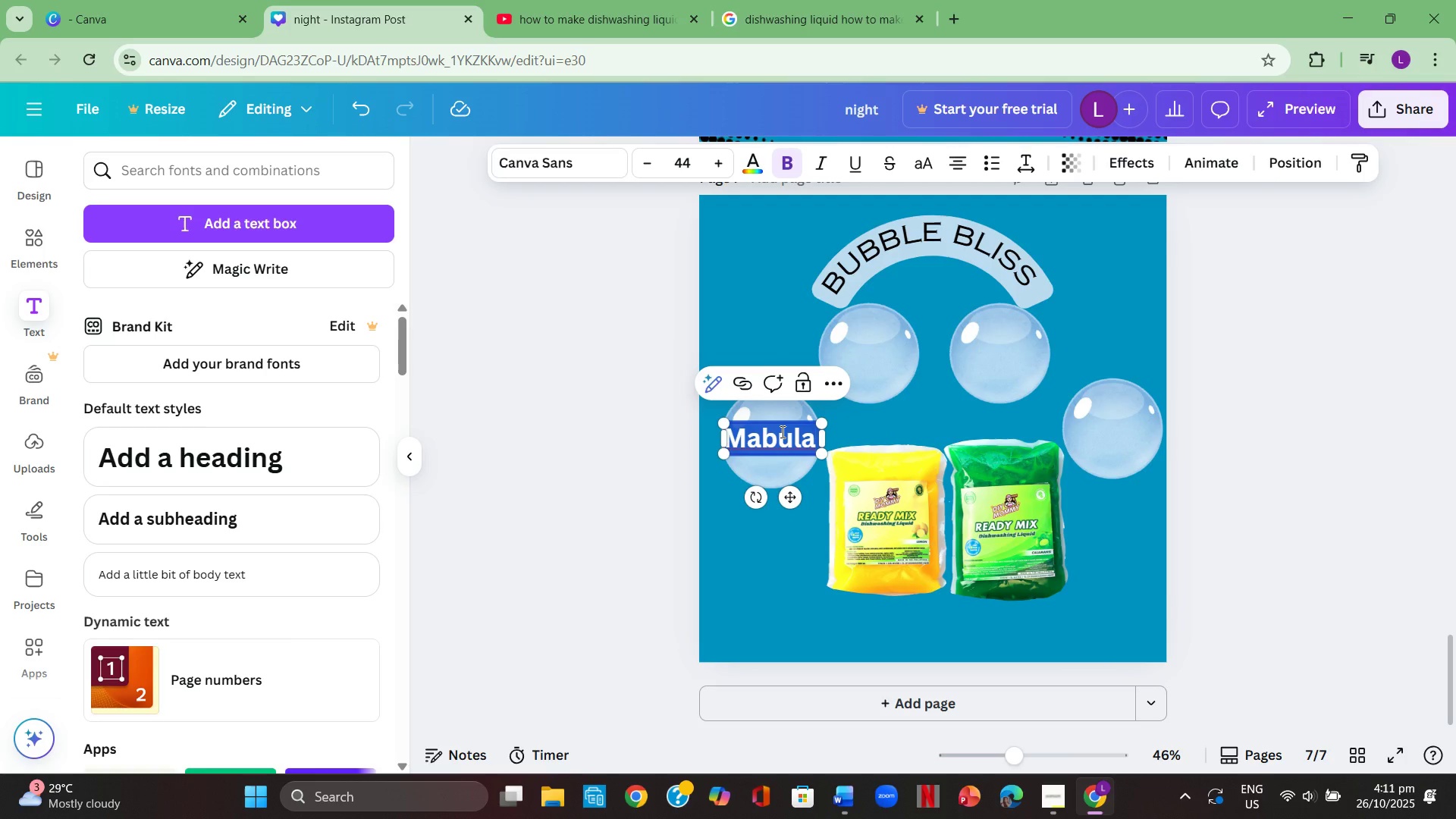 
key(Control+ControlLeft)
 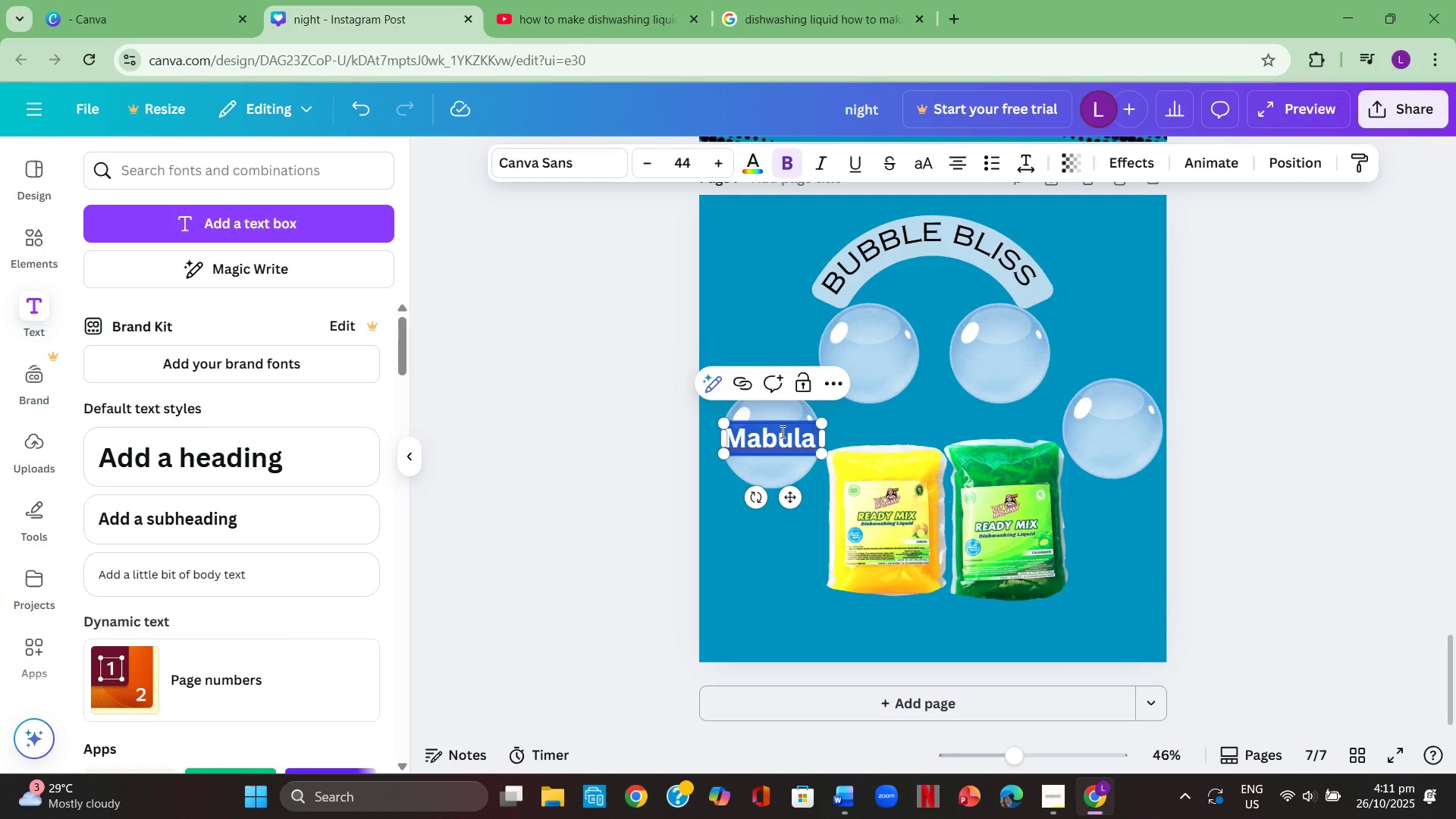 
key(Control+A)
 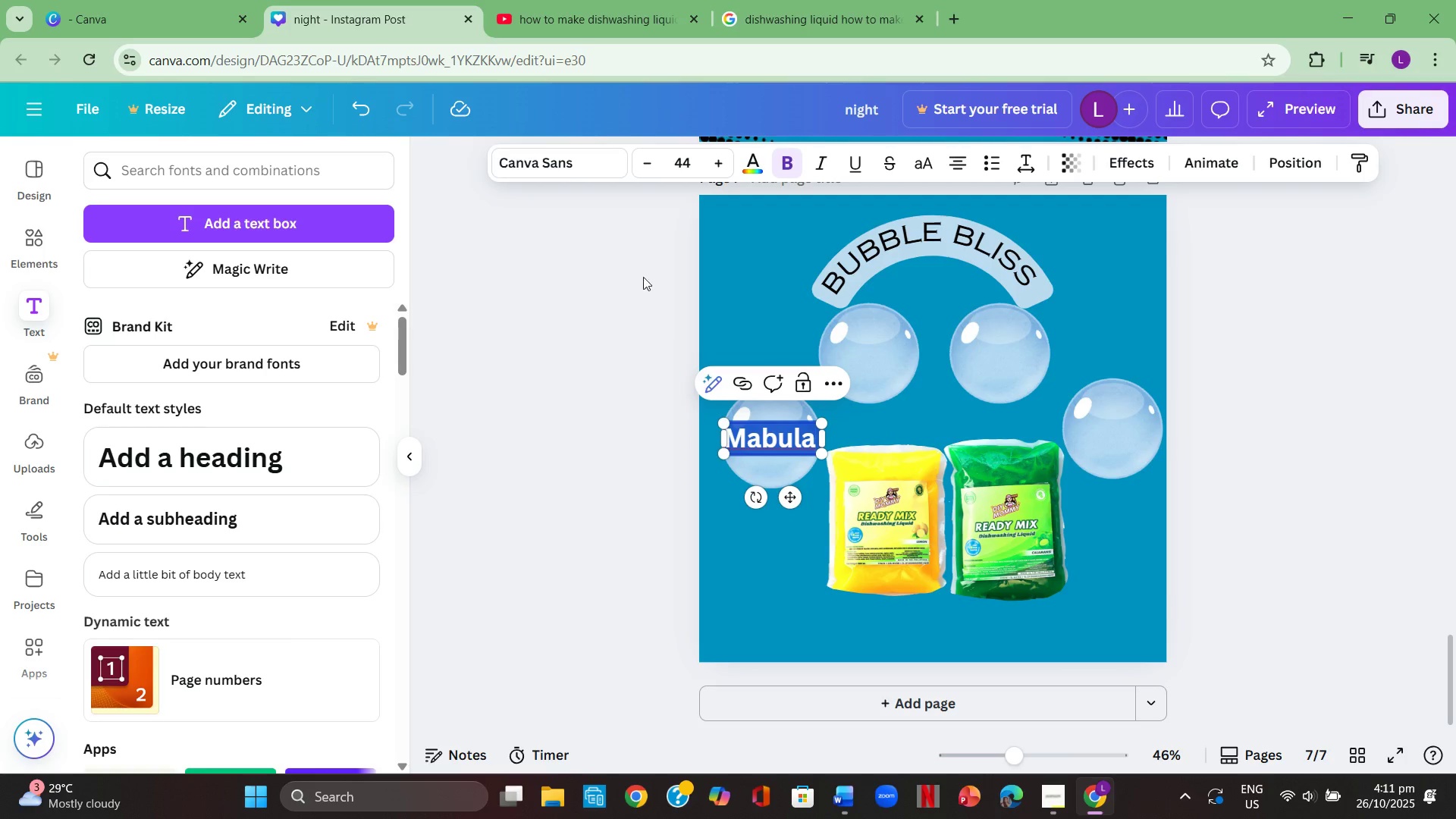 
left_click([561, 160])
 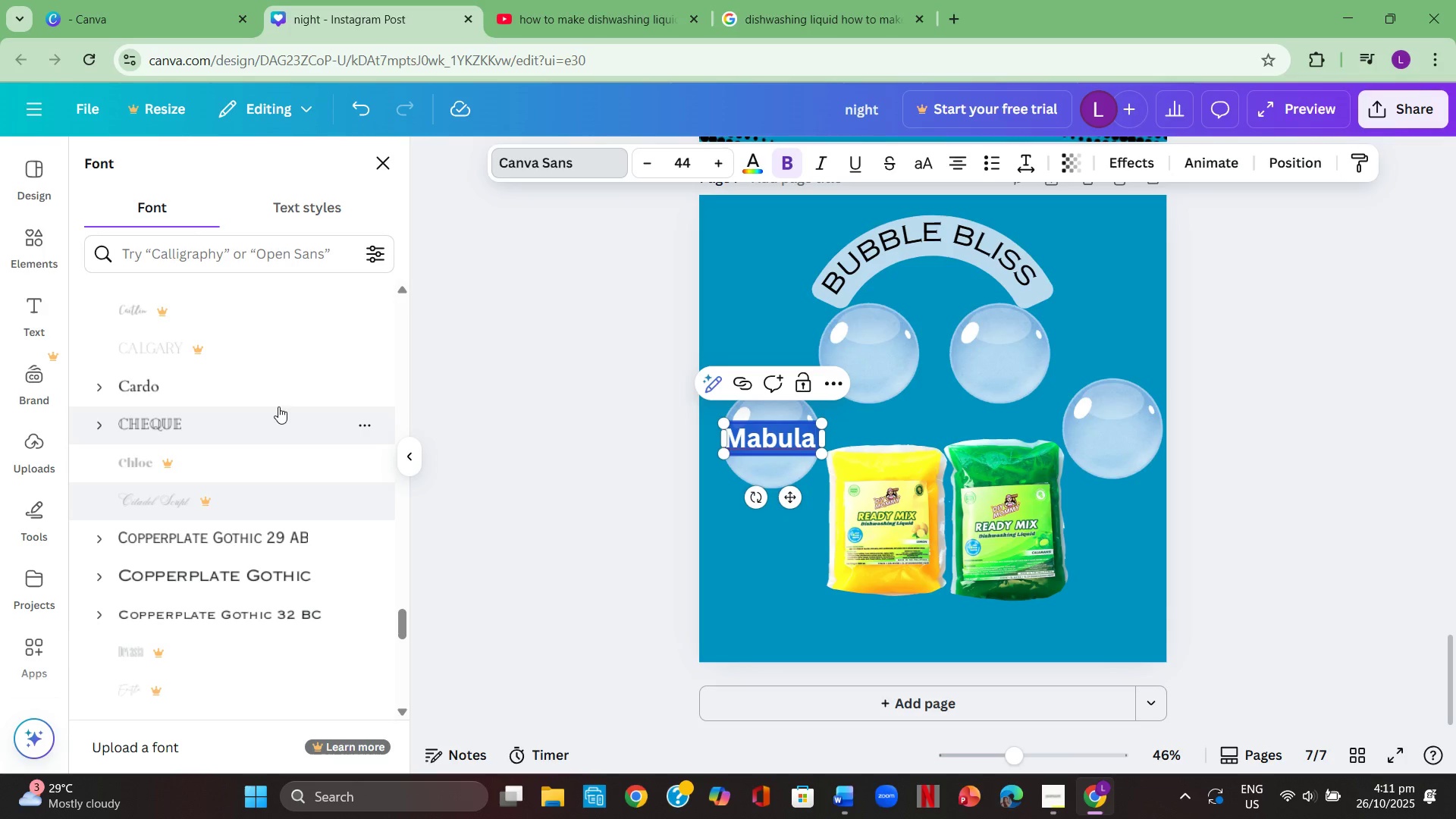 
left_click([278, 416])
 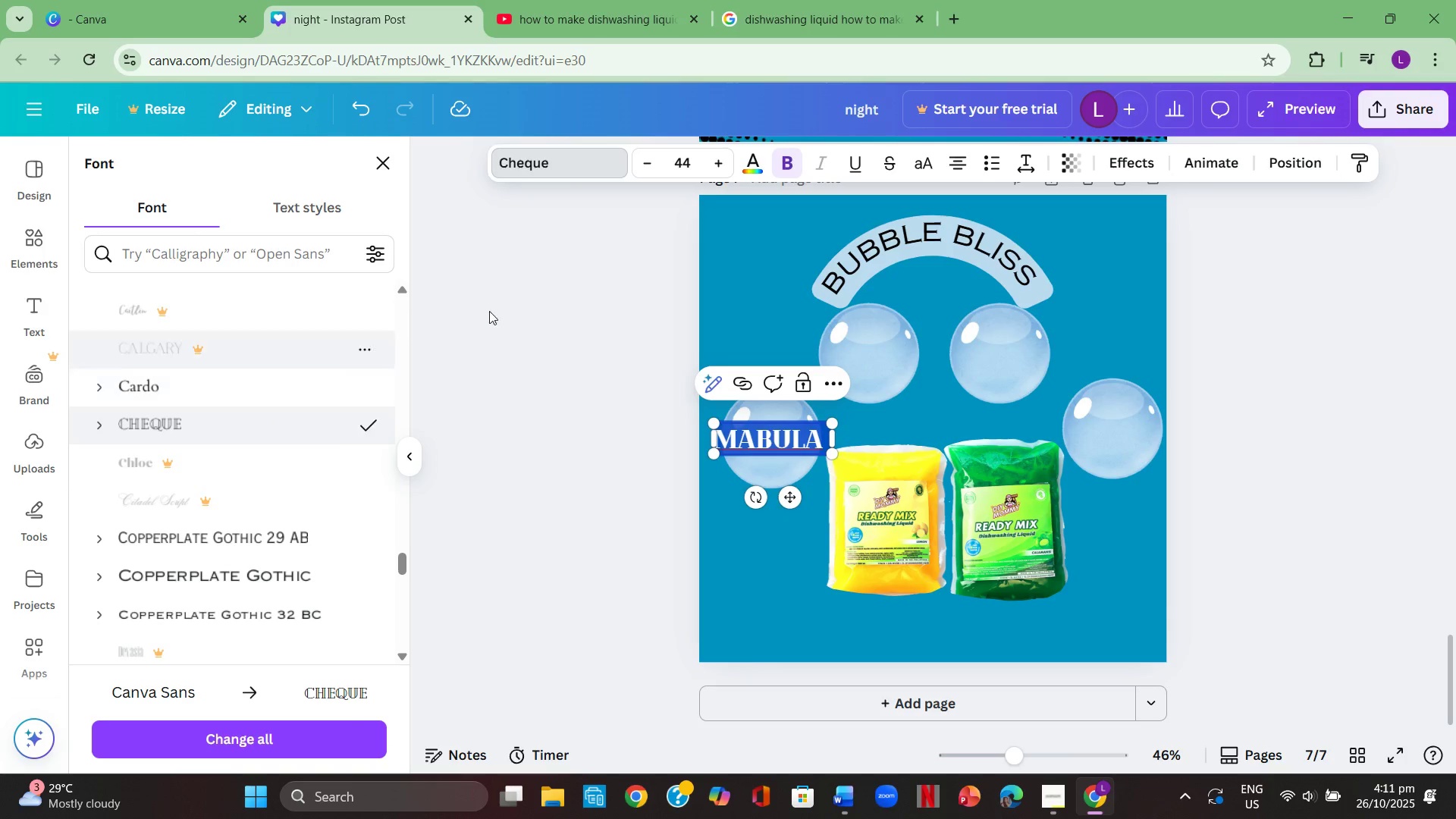 
double_click([527, 324])
 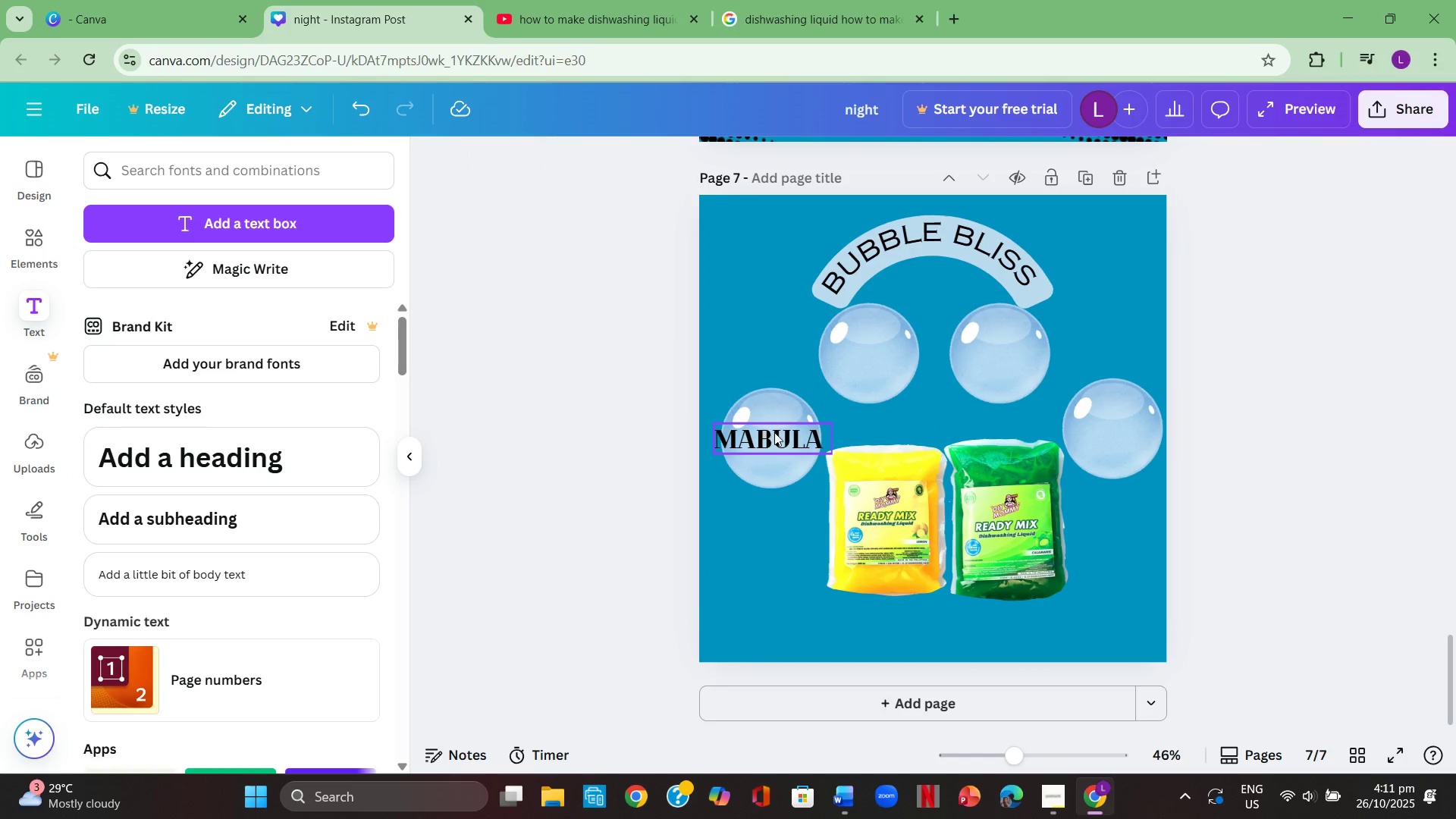 
double_click([774, 432])
 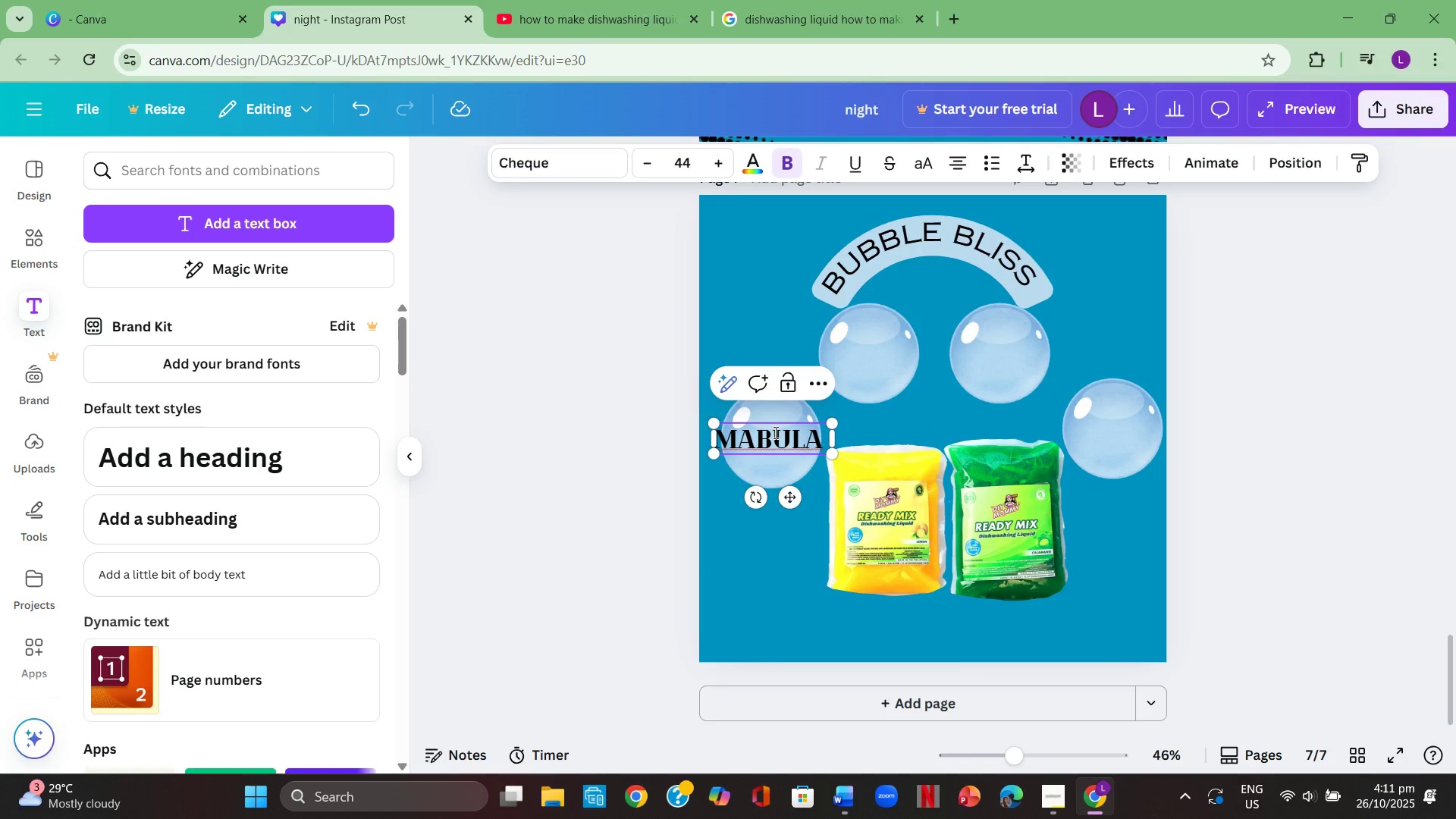 
key(Control+ControlLeft)
 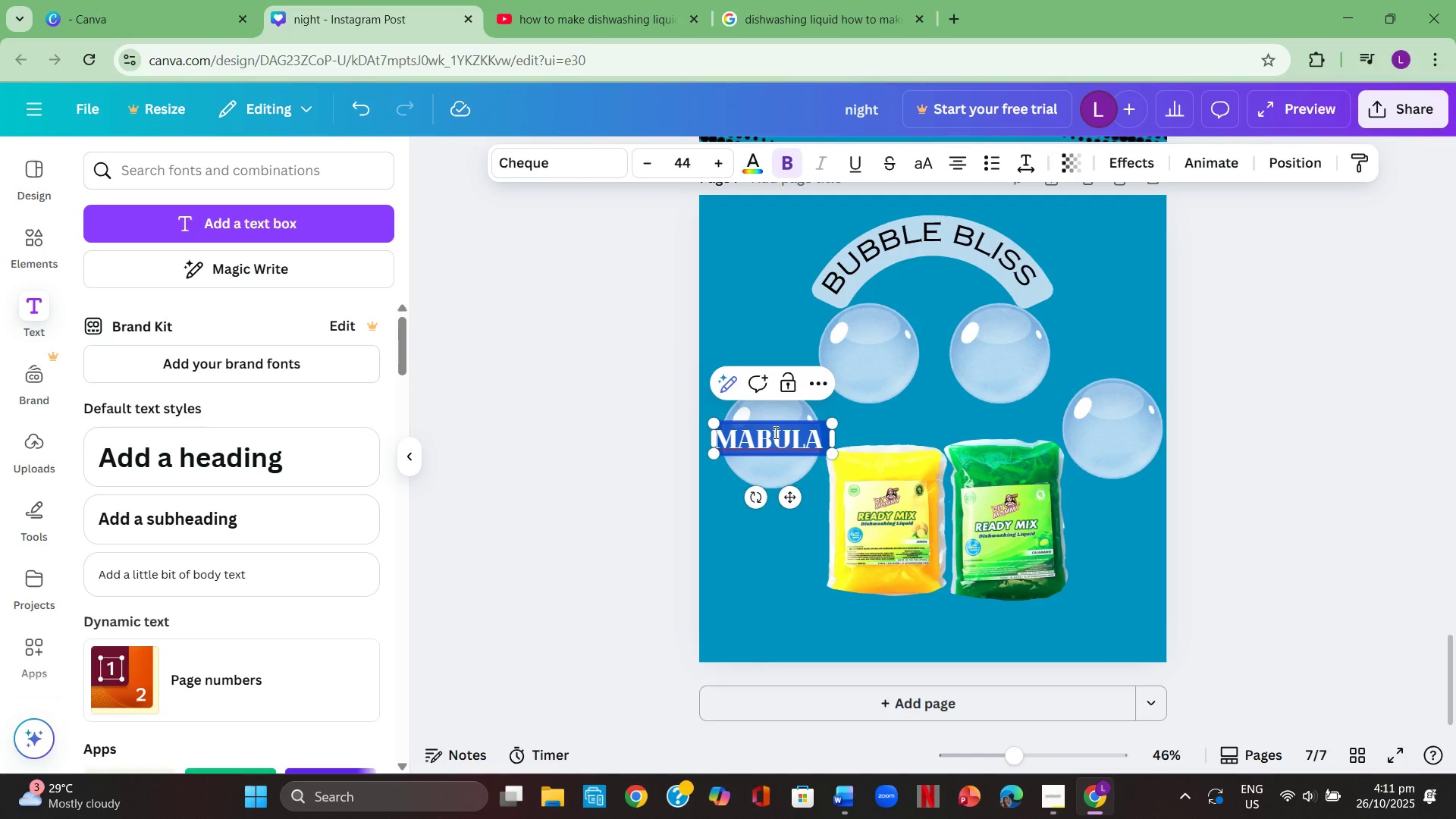 
key(Control+A)
 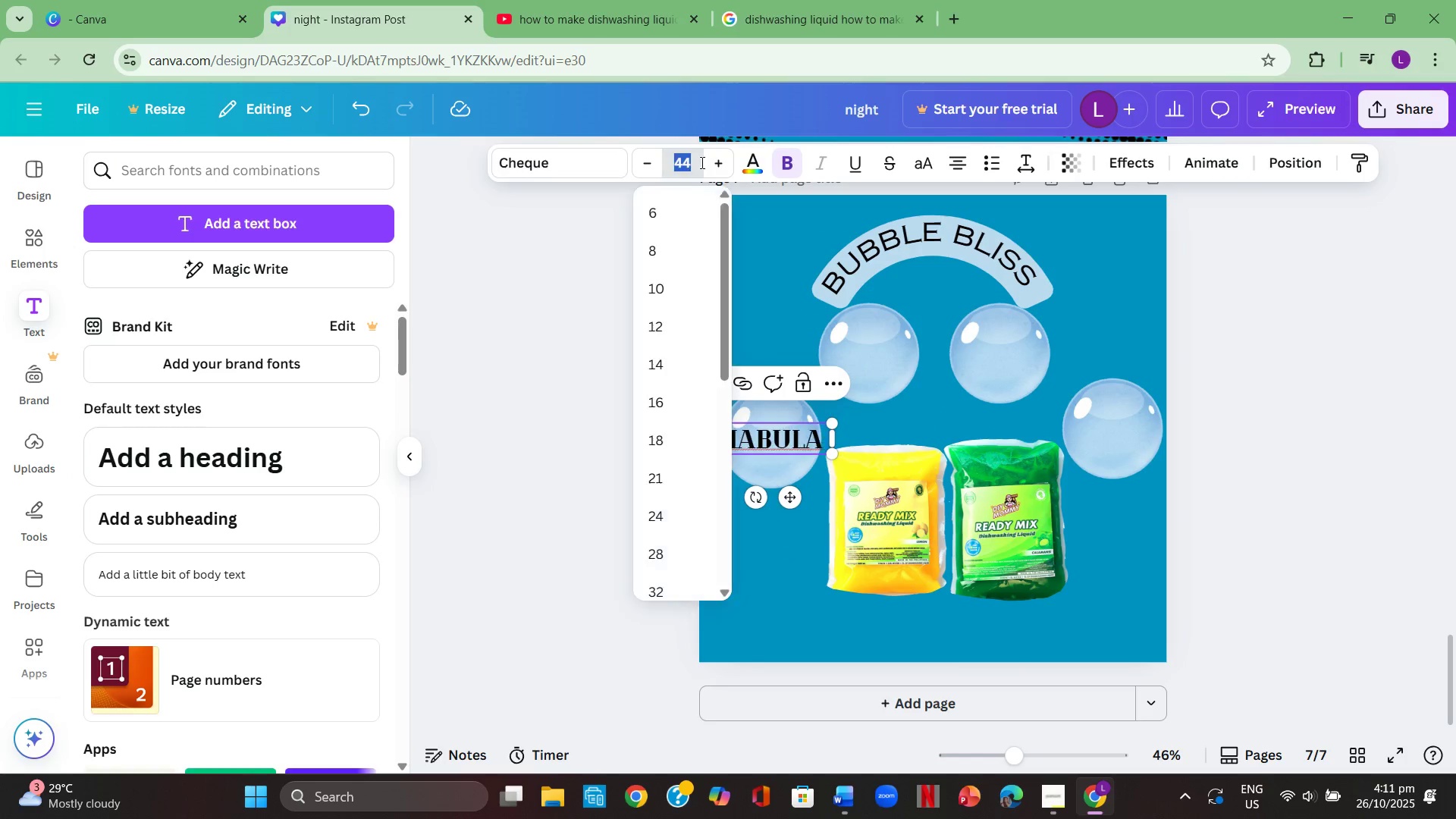 
key(Numpad3)
 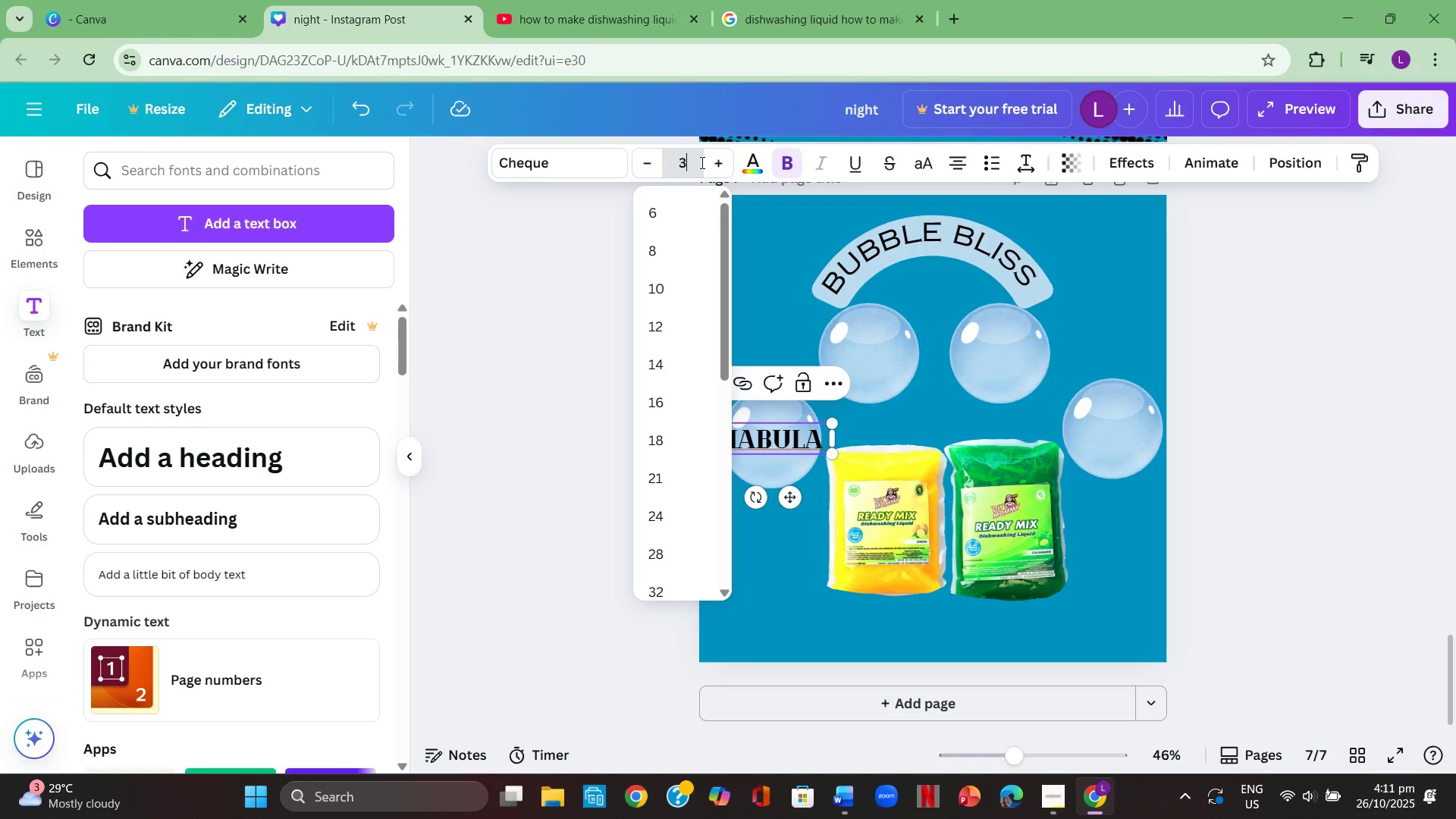 
key(Numpad0)
 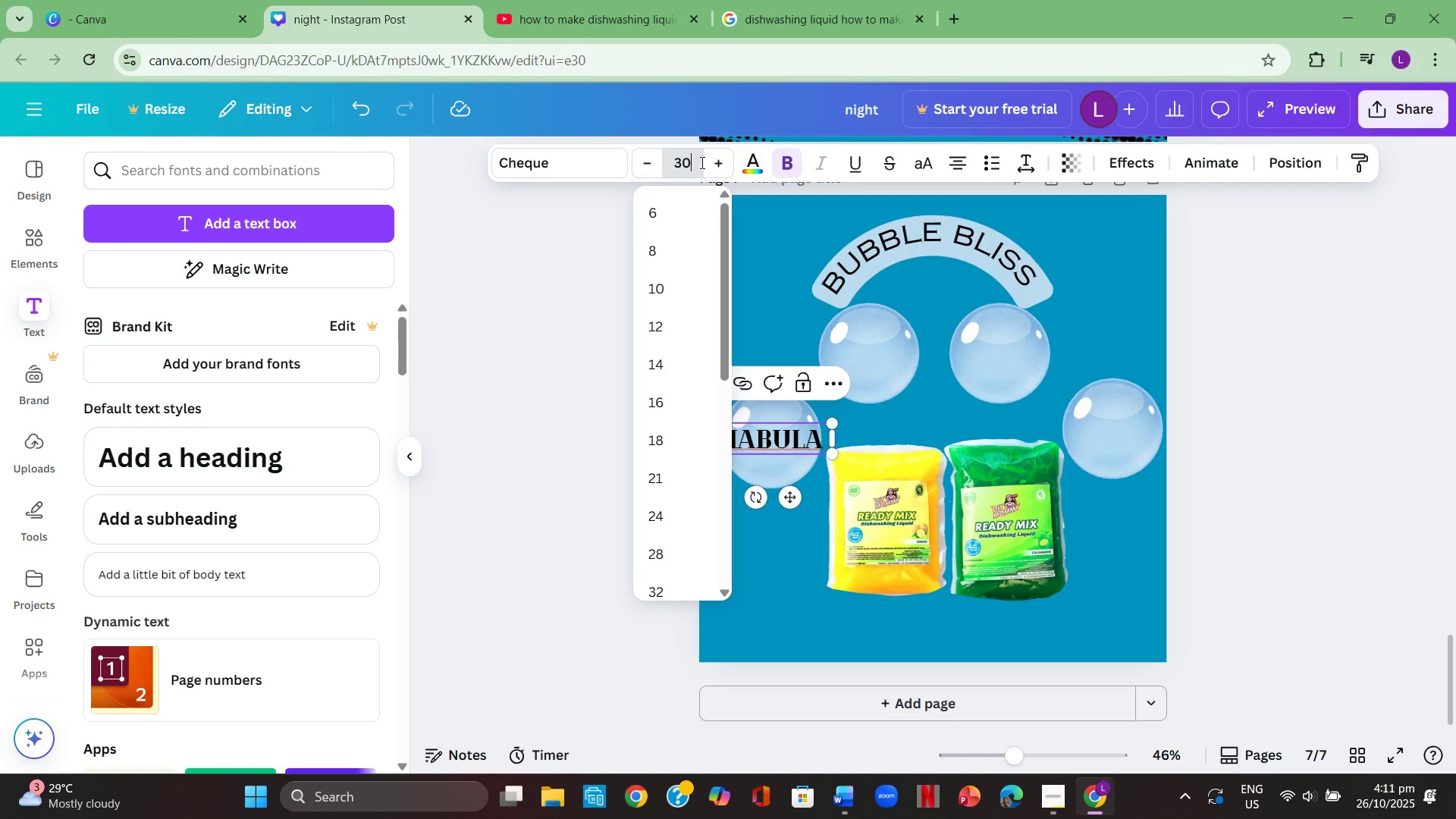 
key(Enter)
 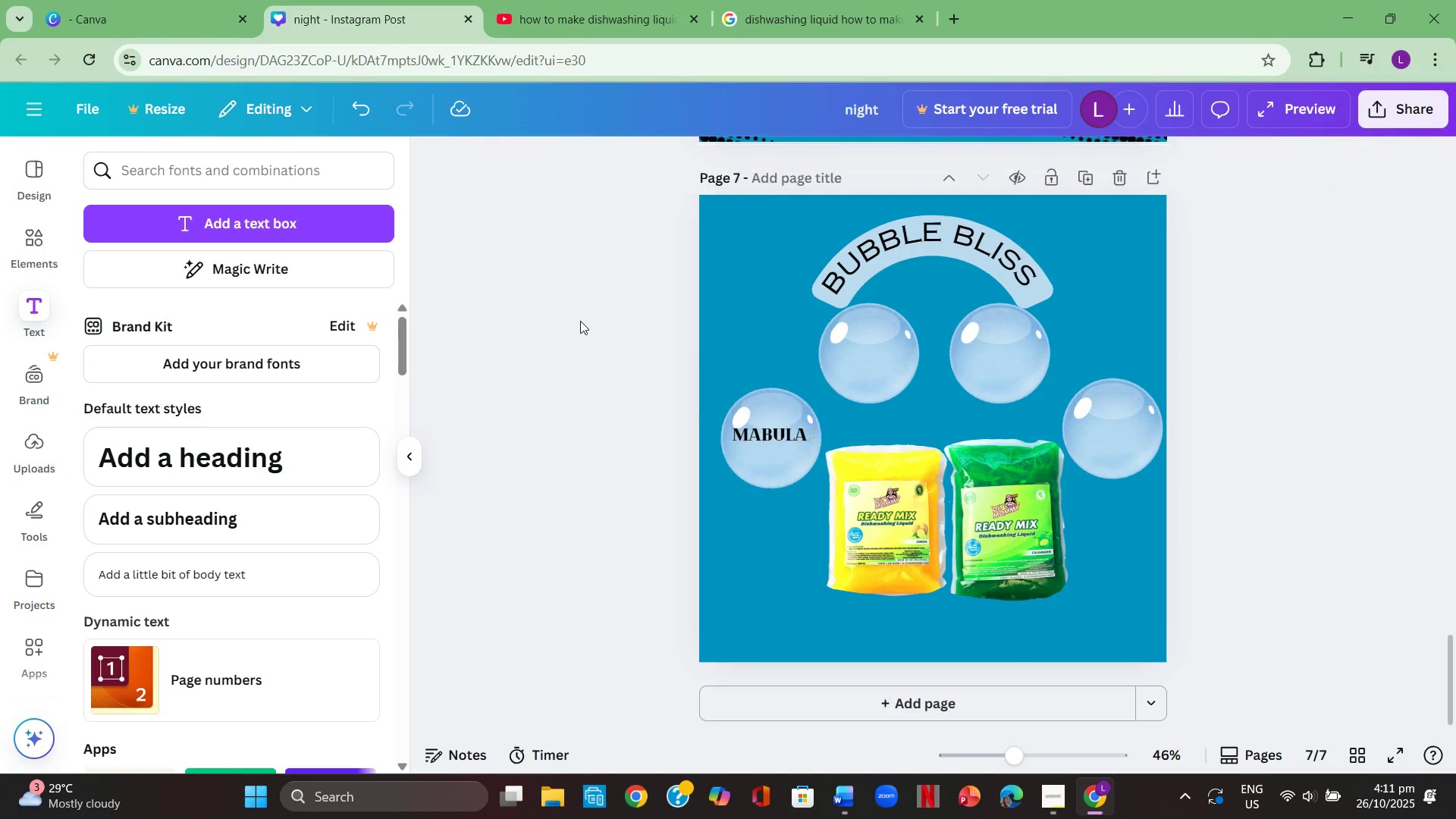 
double_click([580, 321])
 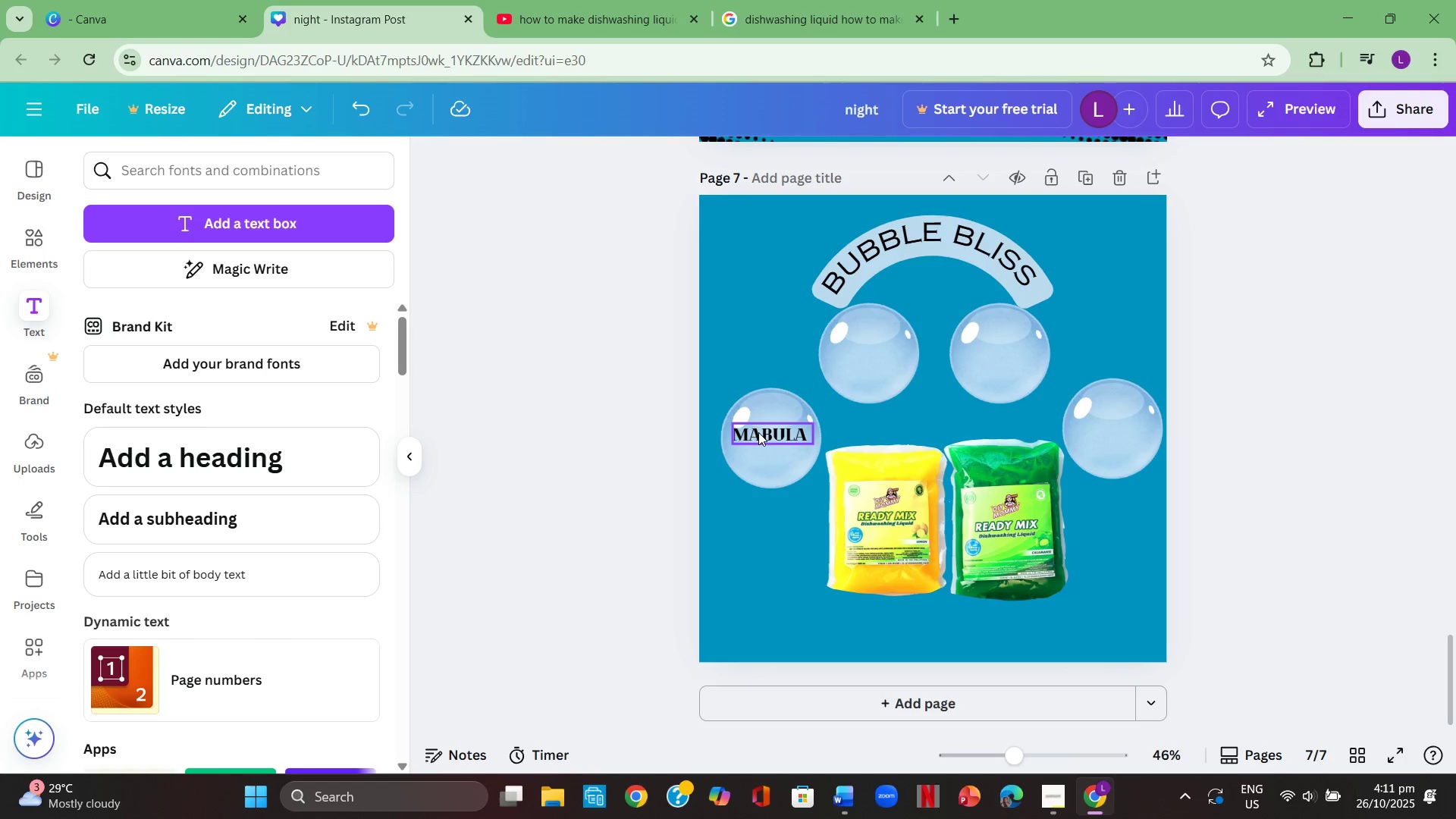 
left_click([758, 432])
 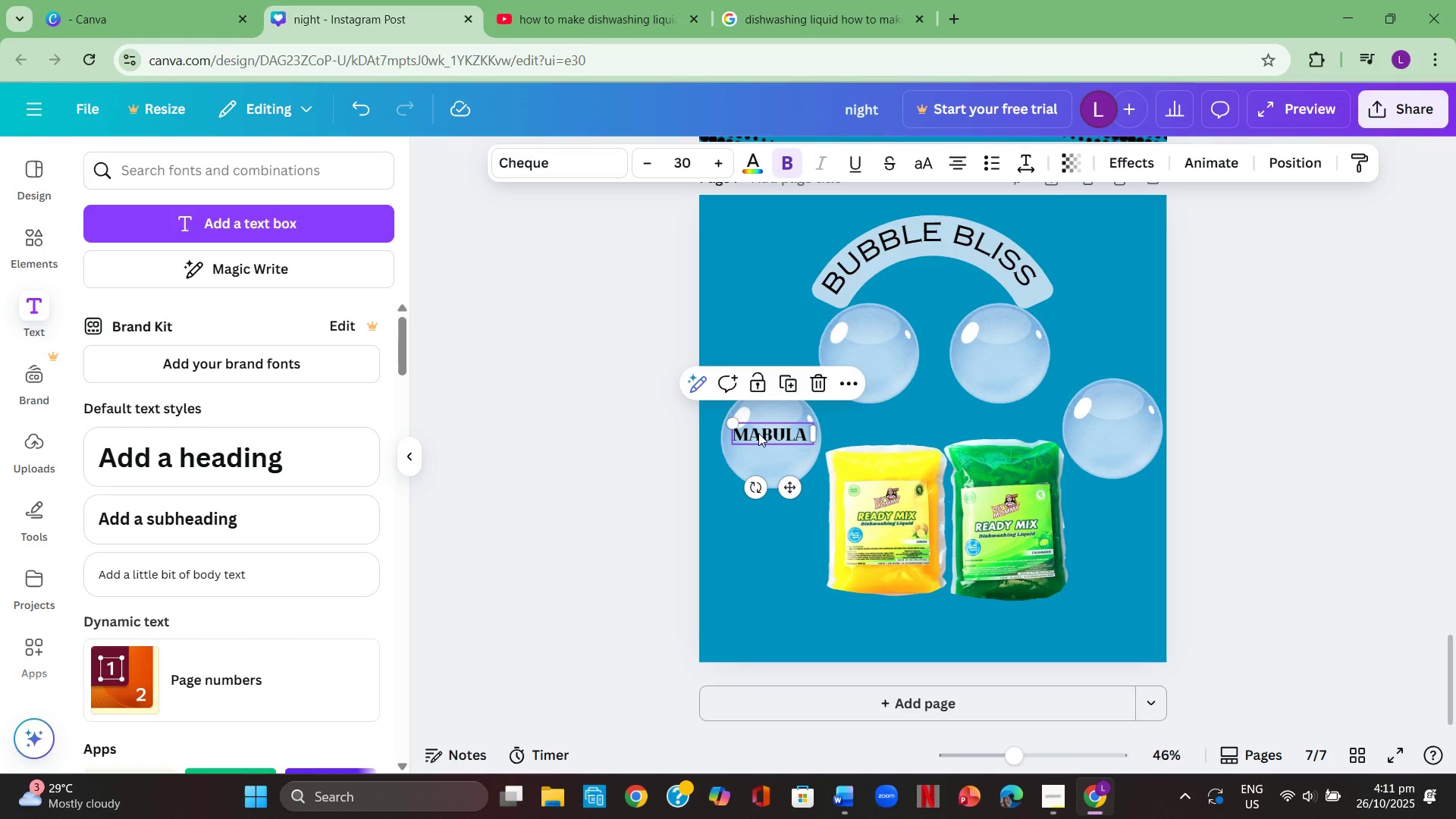 
key(Control+C)
 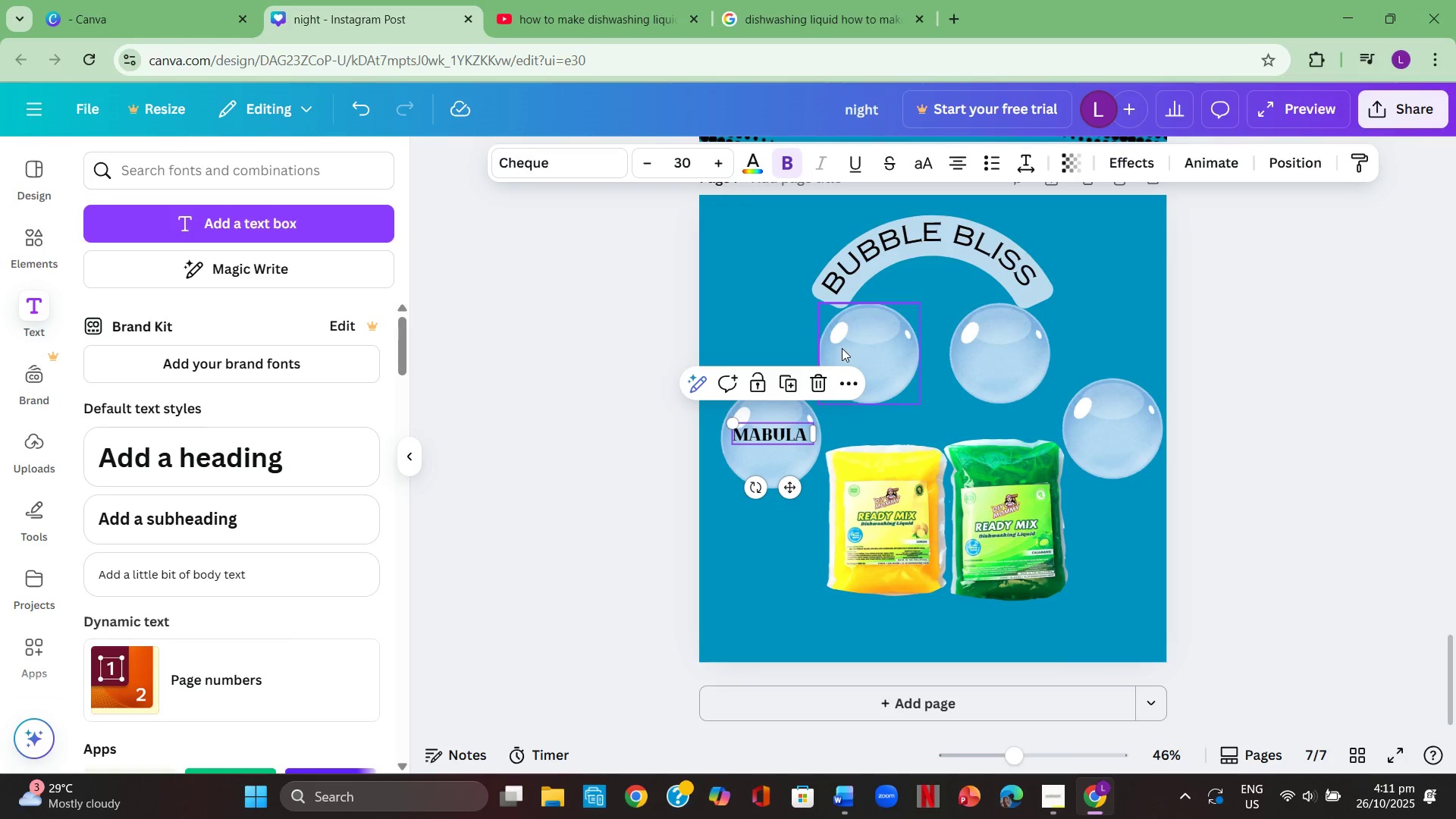 
left_click([765, 350])
 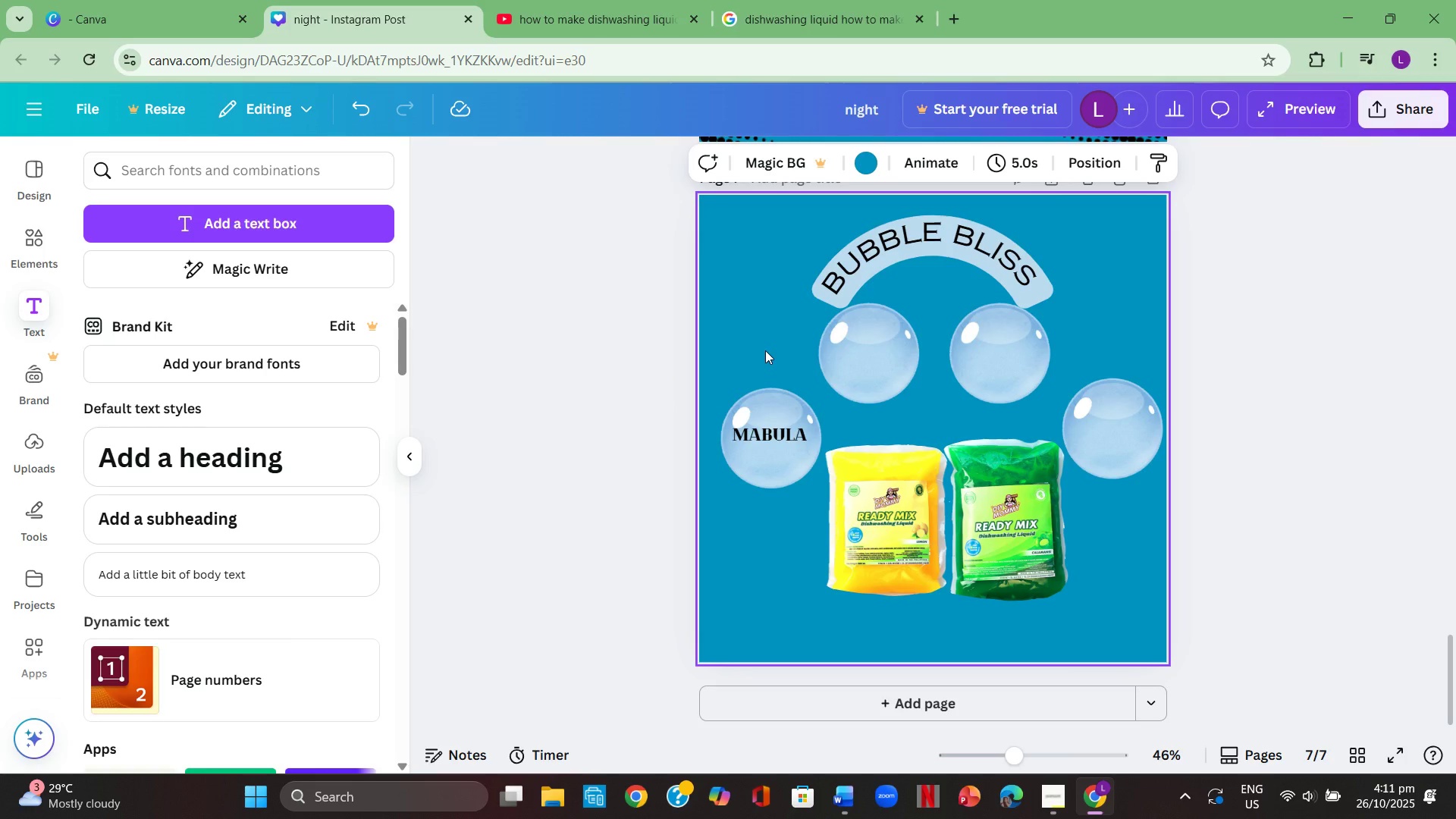 
key(Control+ControlLeft)
 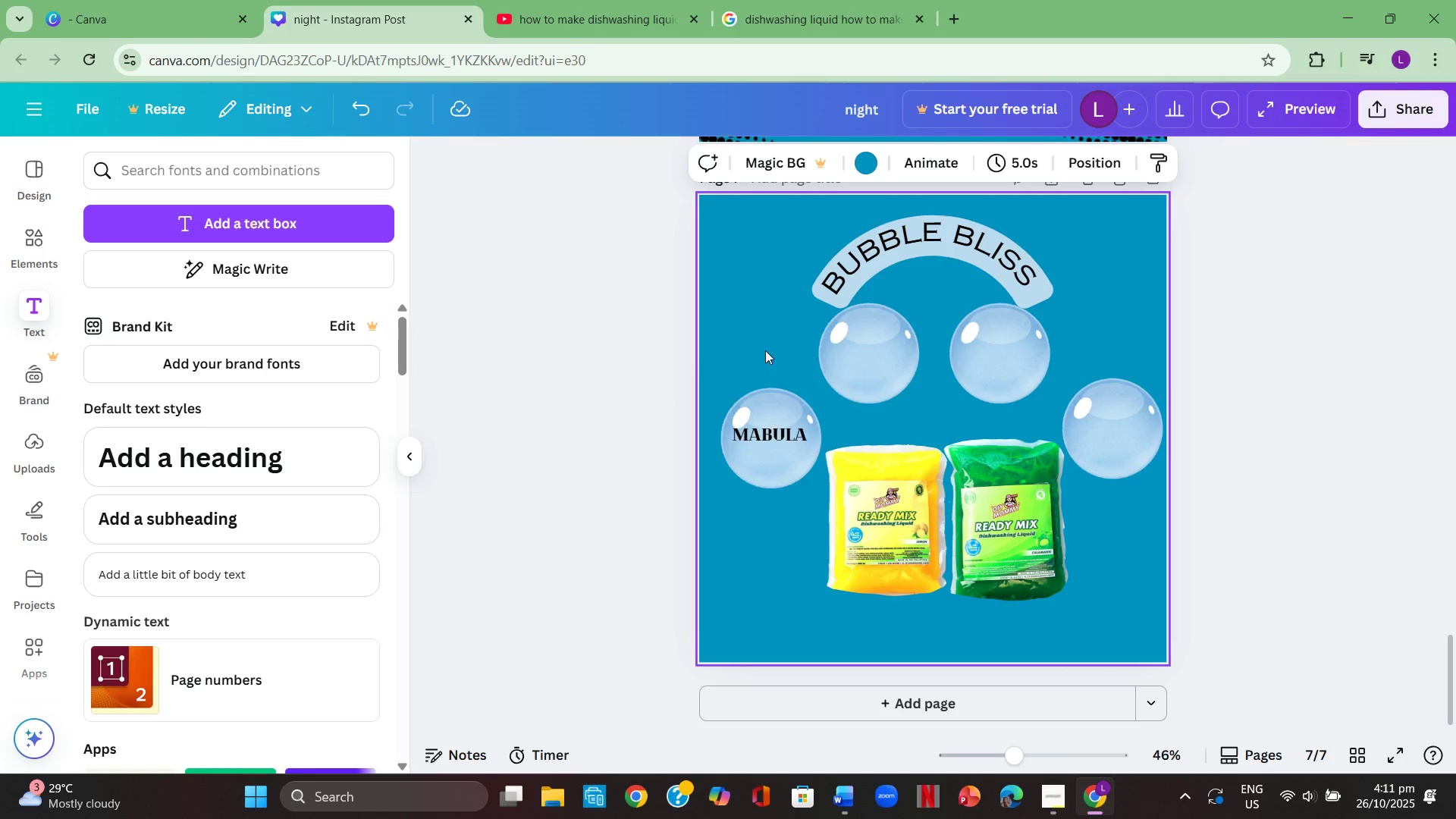 
key(Control+V)
 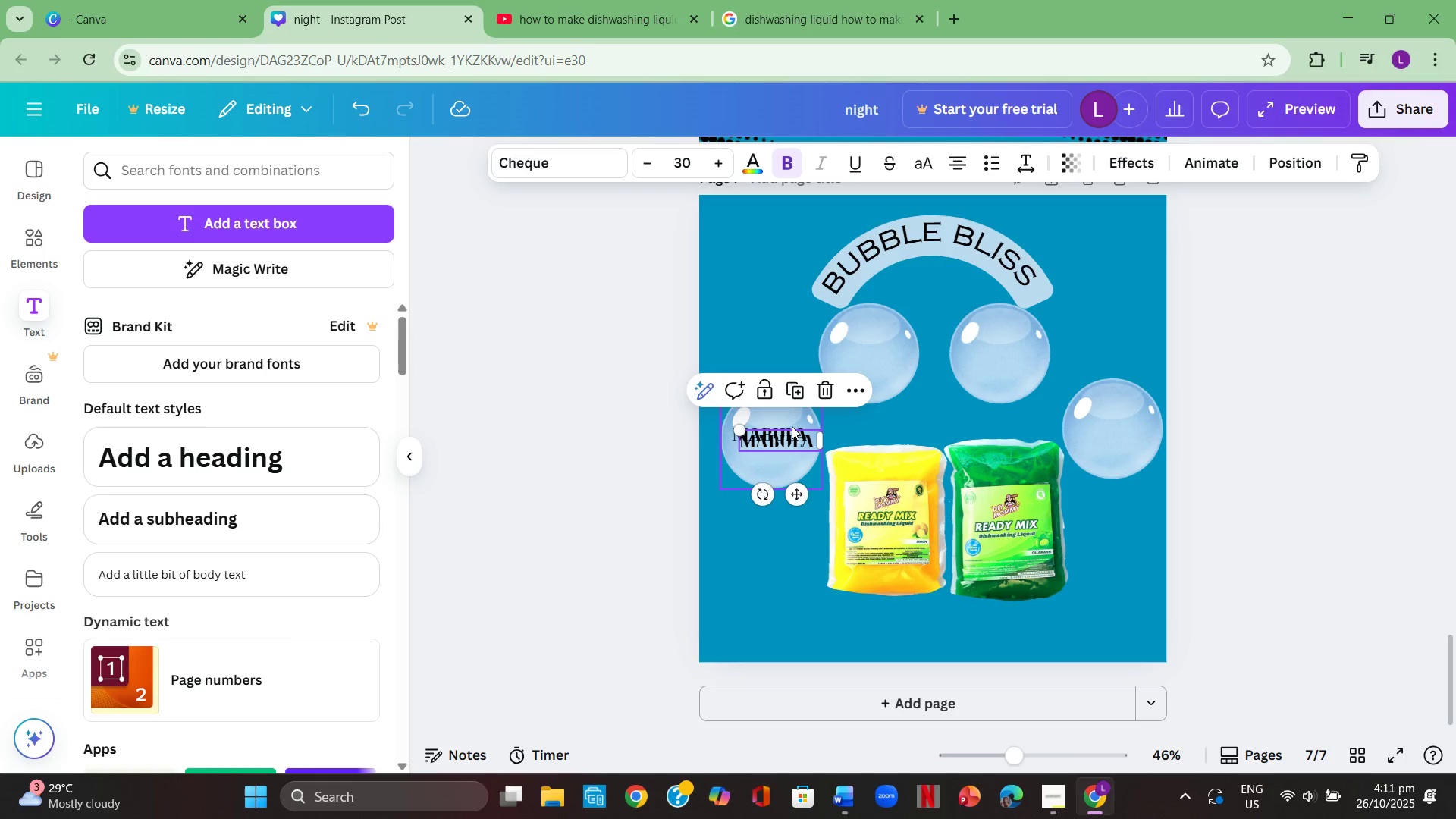 
left_click_drag(start_coordinate=[788, 442], to_coordinate=[875, 343])
 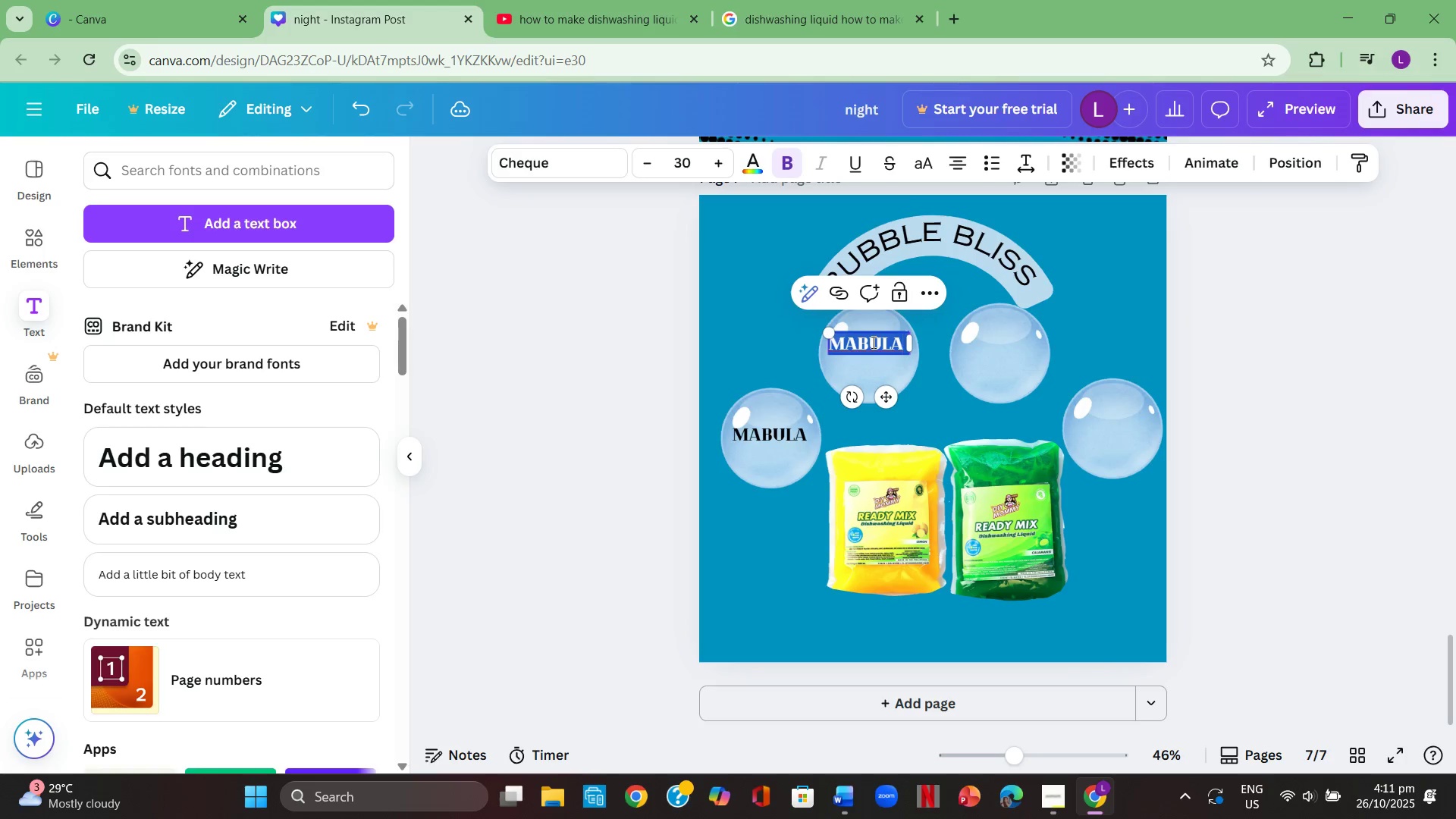 
double_click([872, 342])
 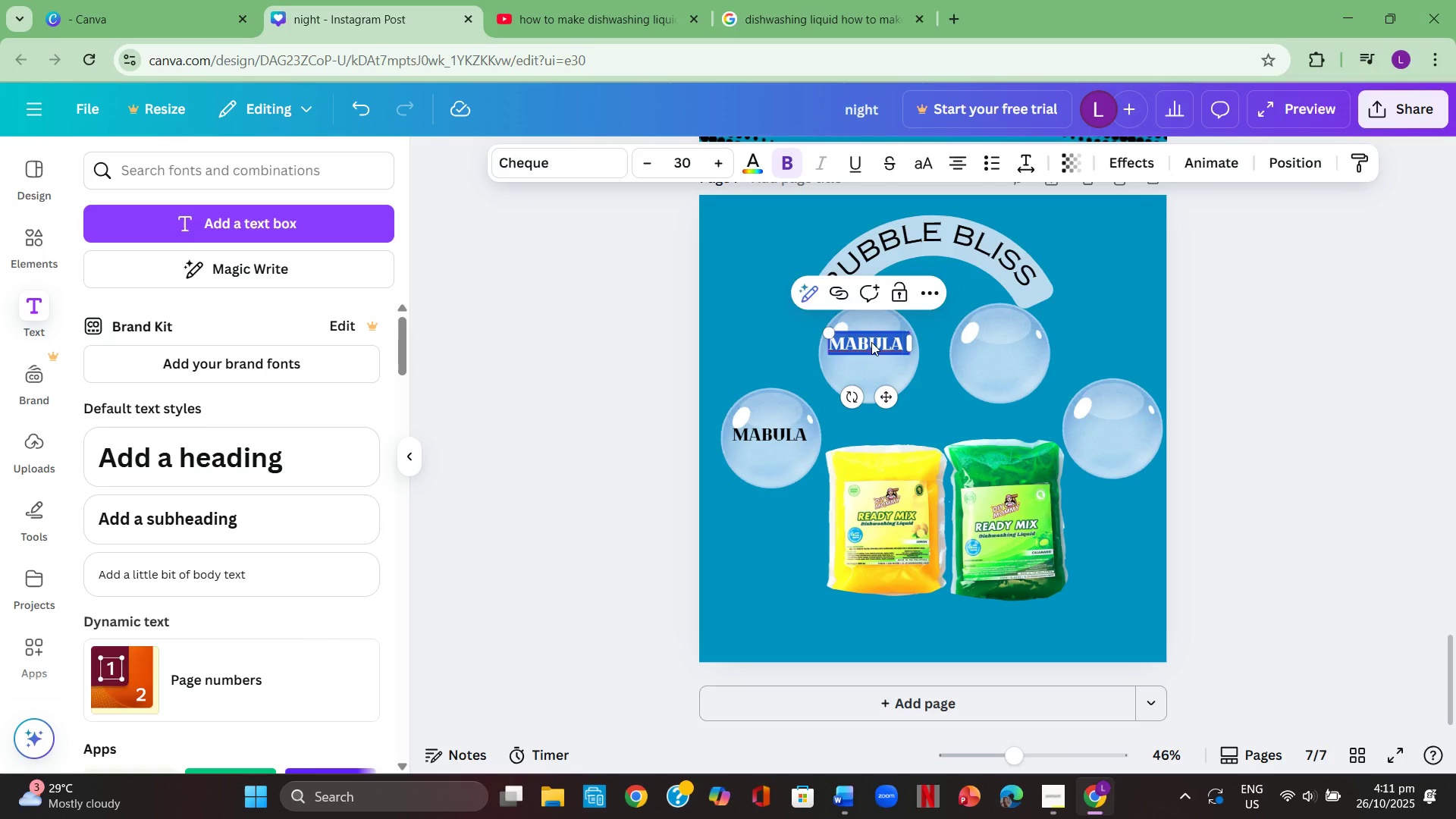 
key(Backspace)
type(Tang)
 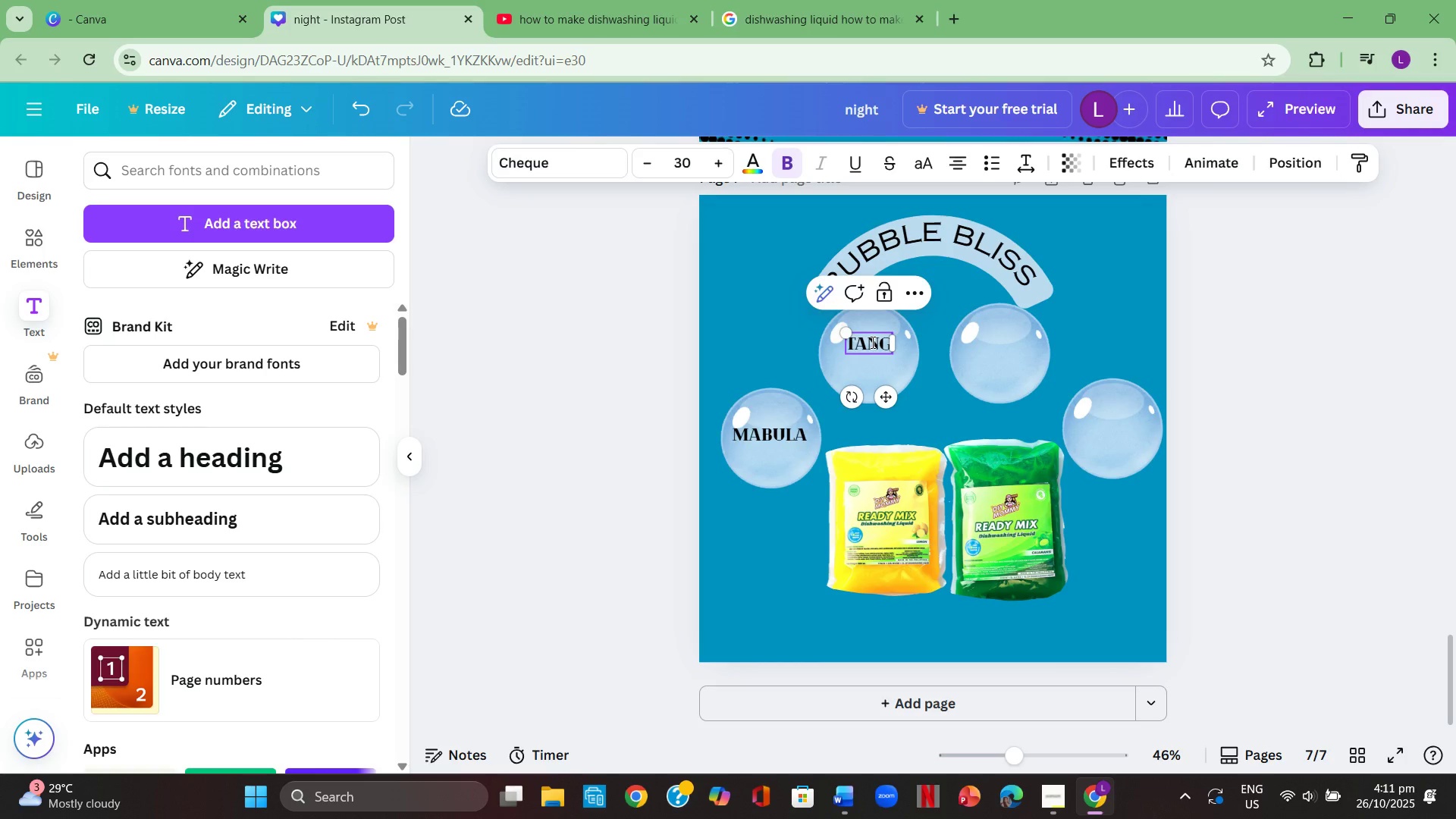 
type(ggal)
 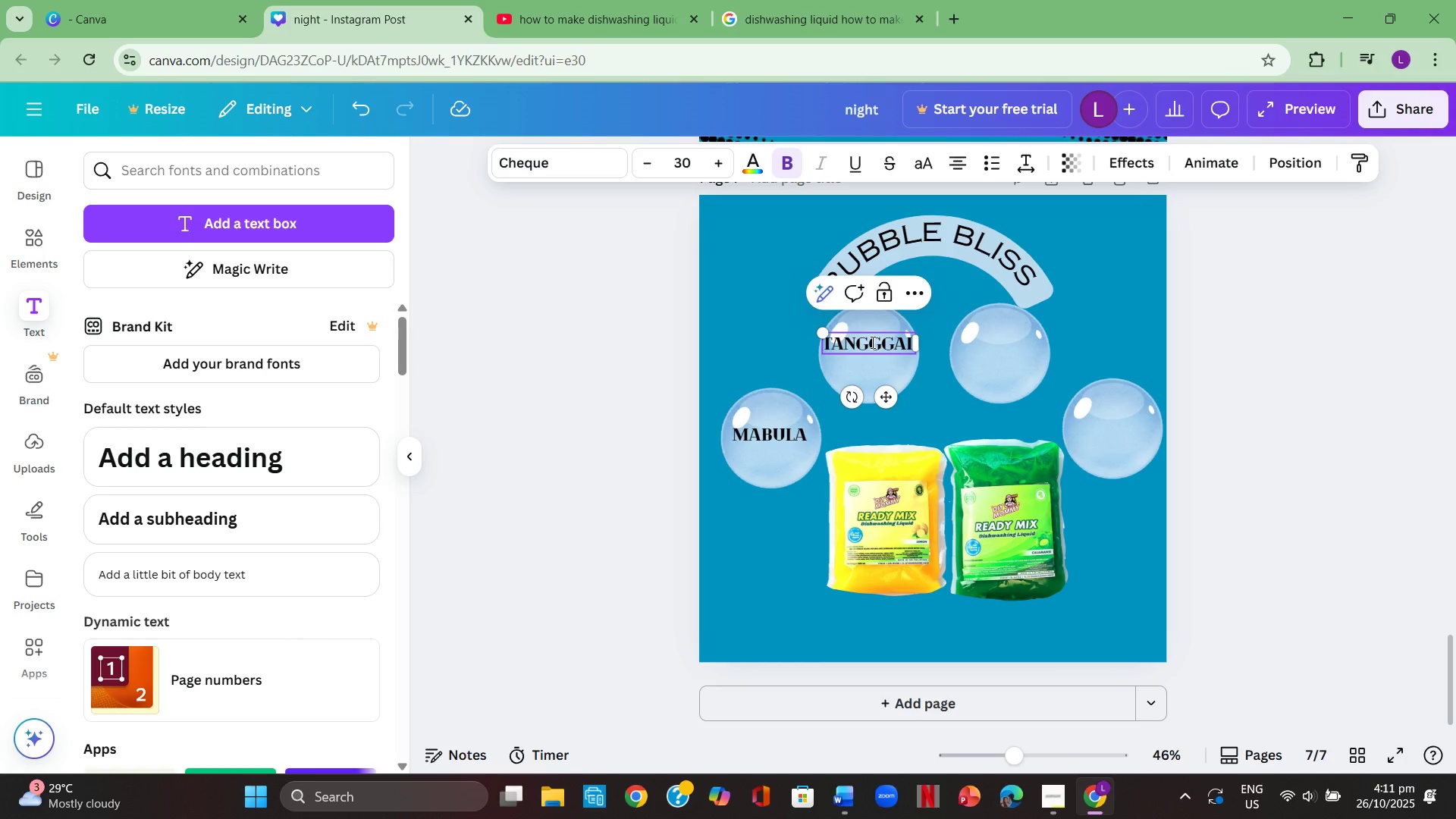 
key(Enter)
 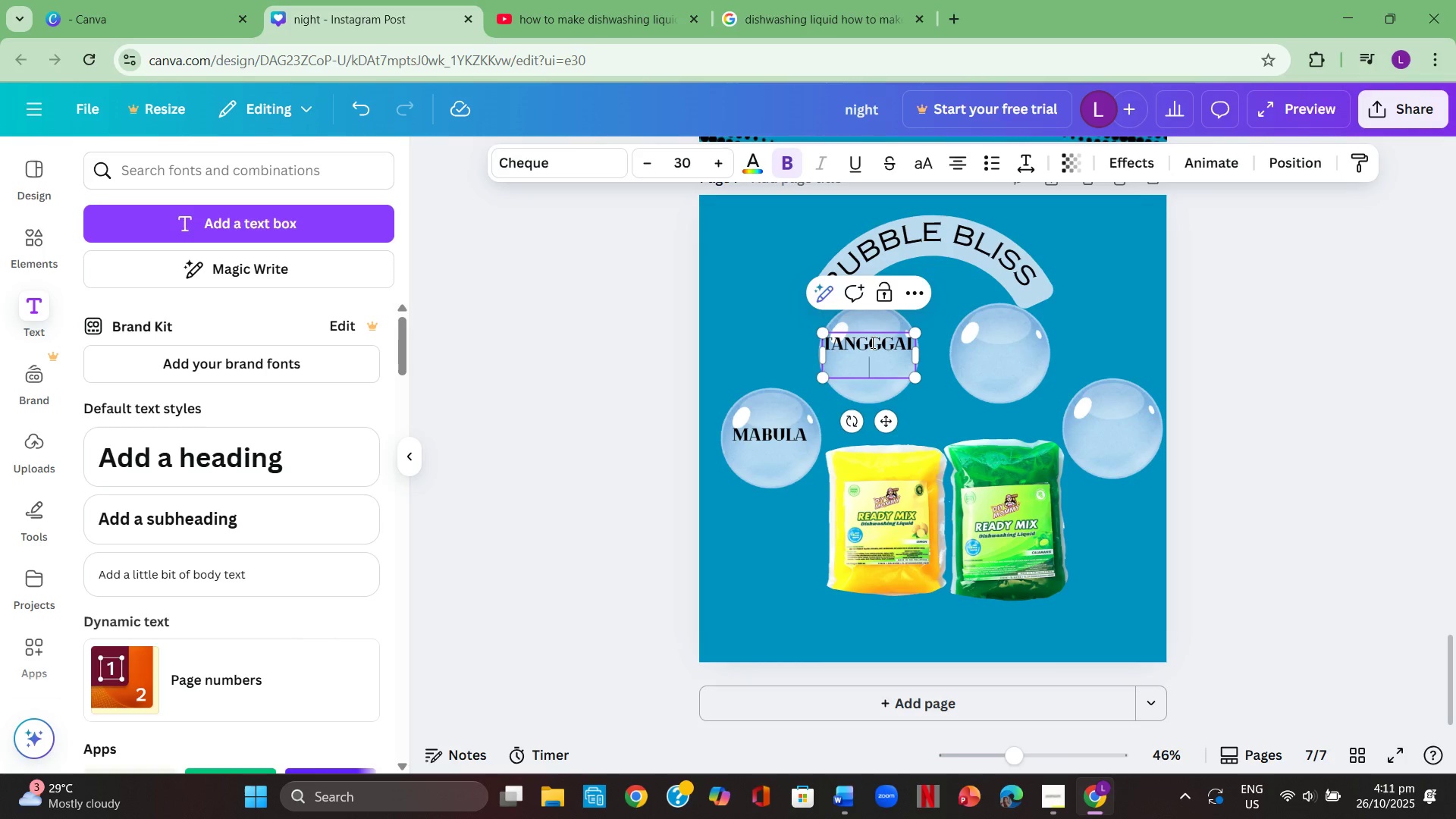 
type(sebo)
 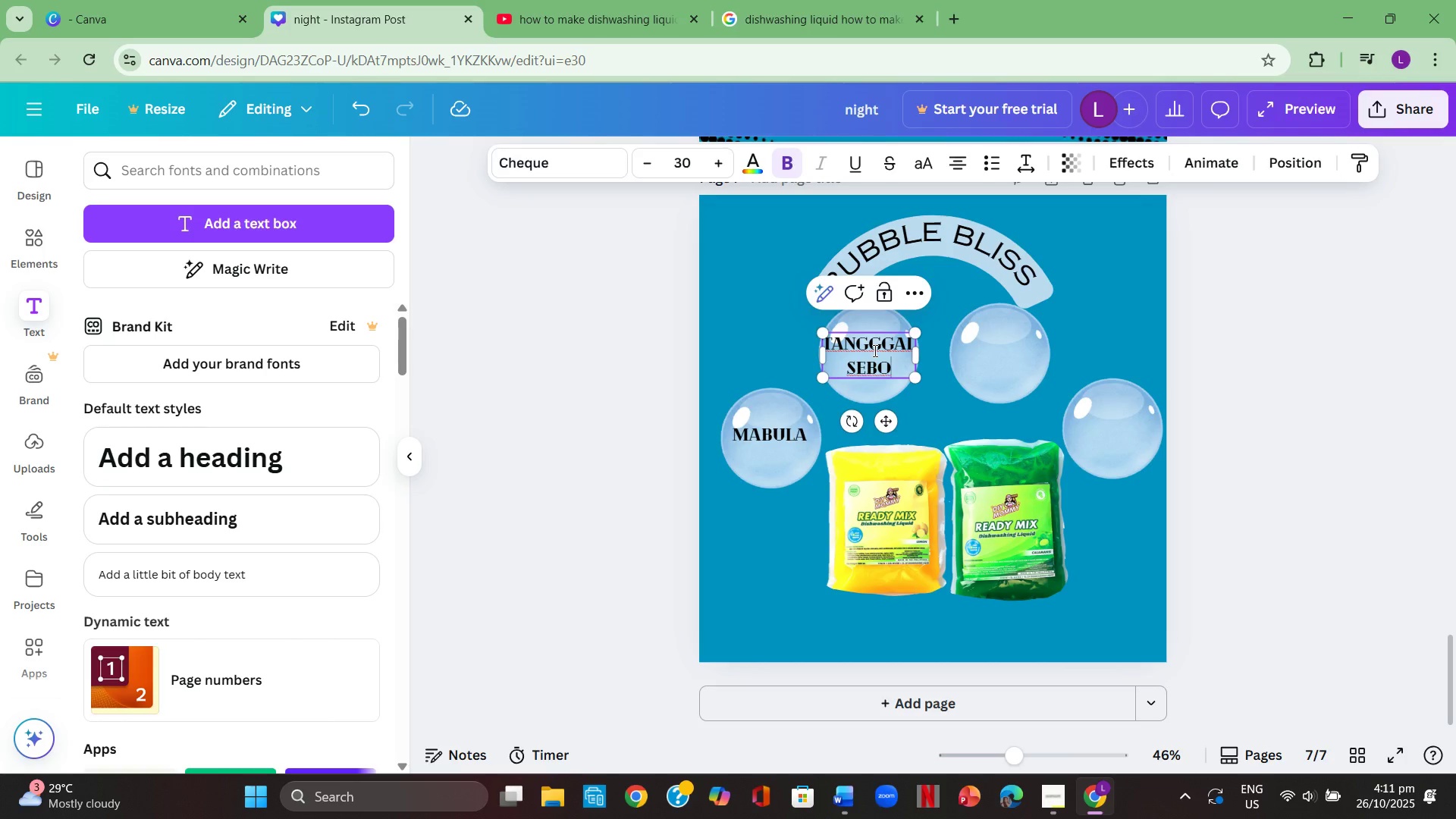 
left_click([874, 350])
 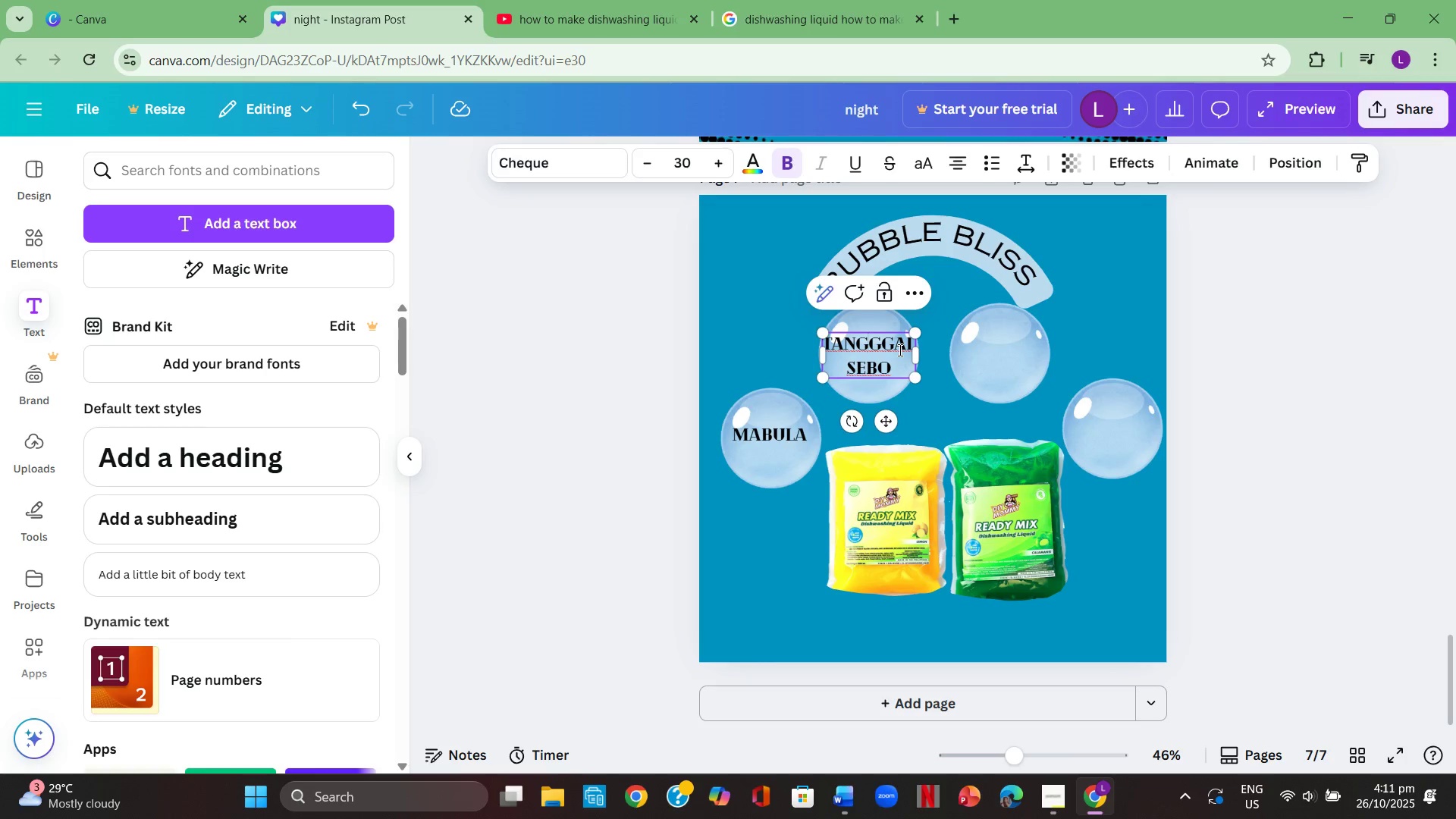 
left_click([899, 350])
 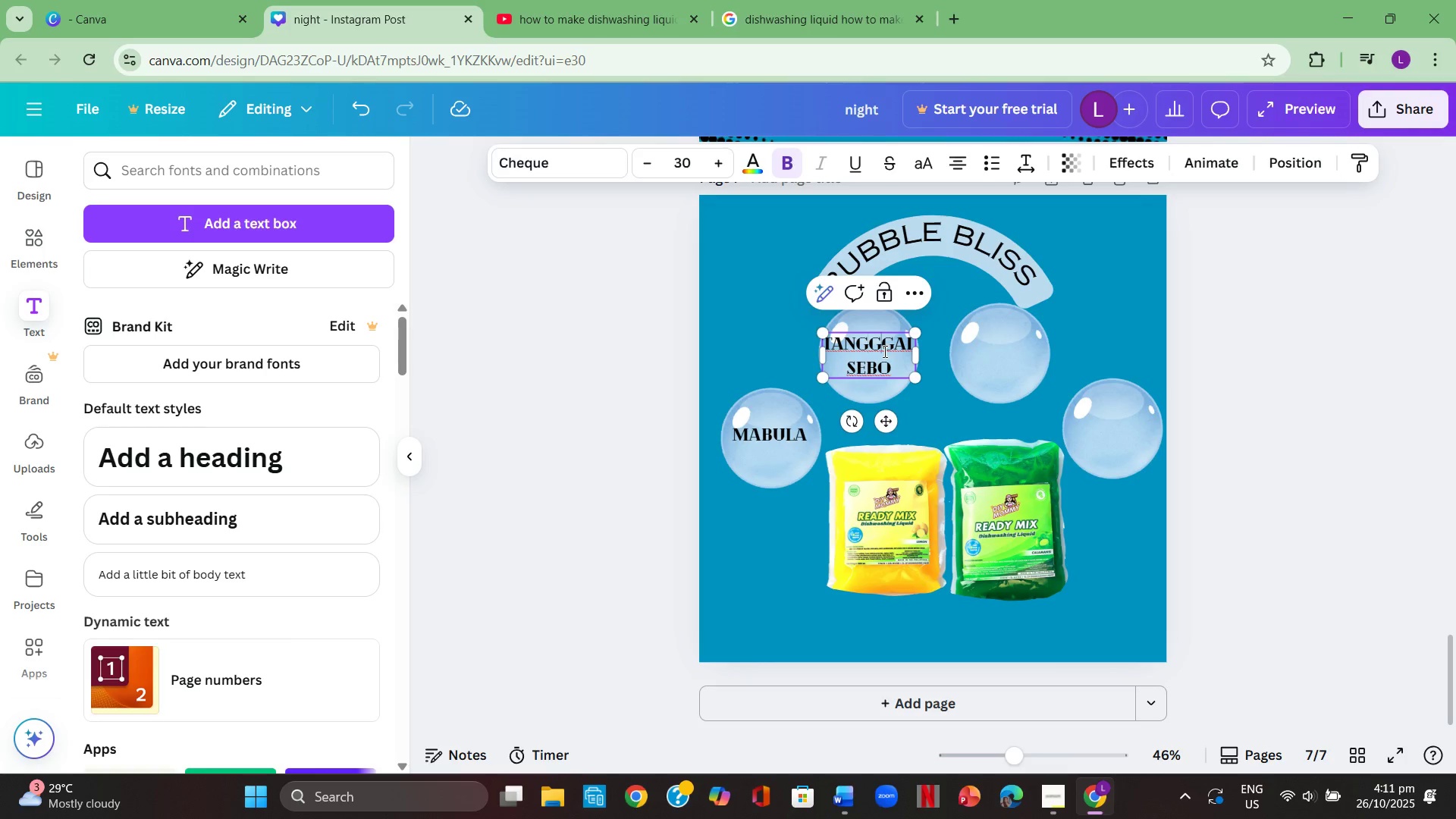 
left_click([883, 351])
 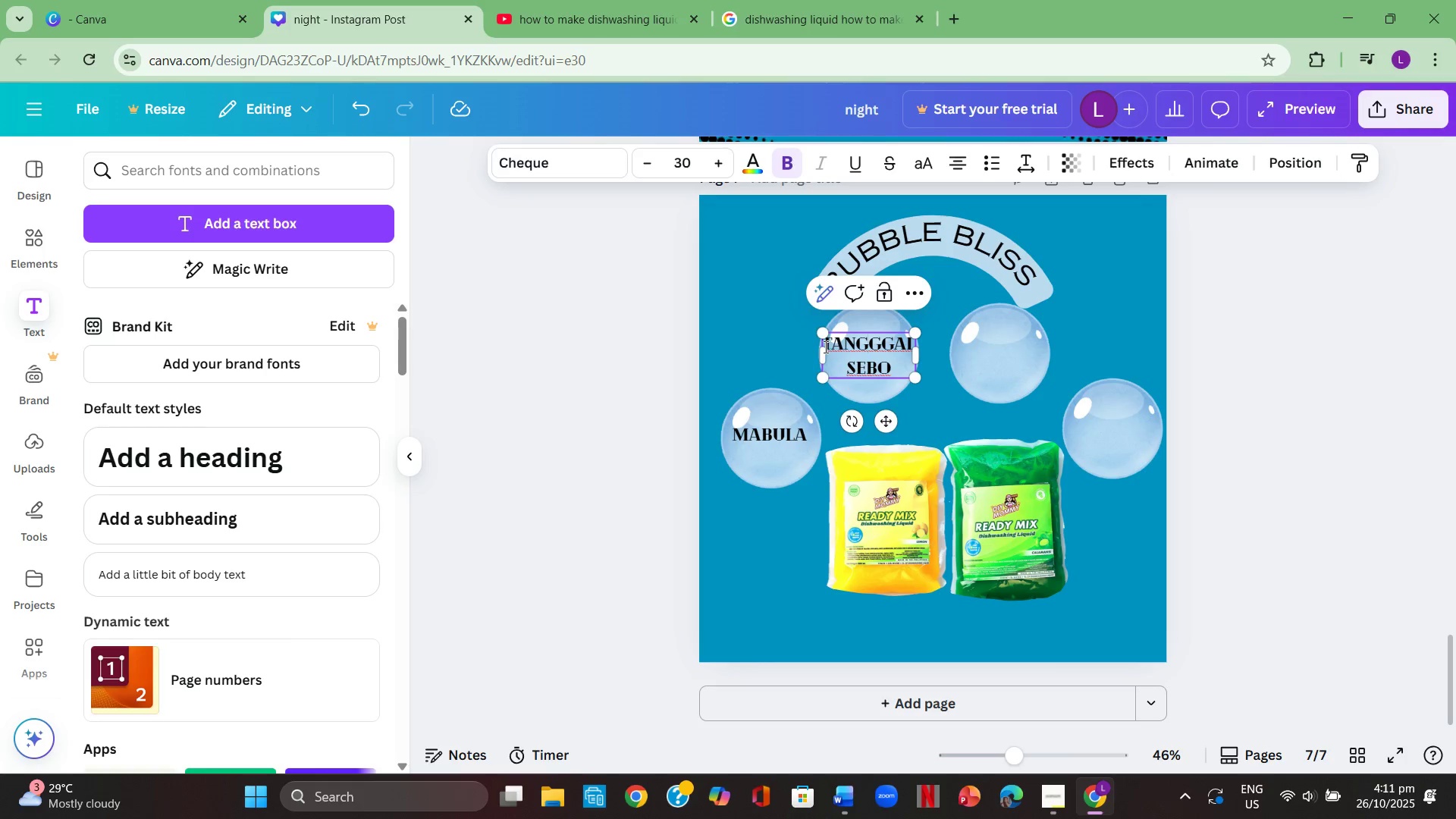 
left_click_drag(start_coordinate=[824, 347], to_coordinate=[913, 349])
 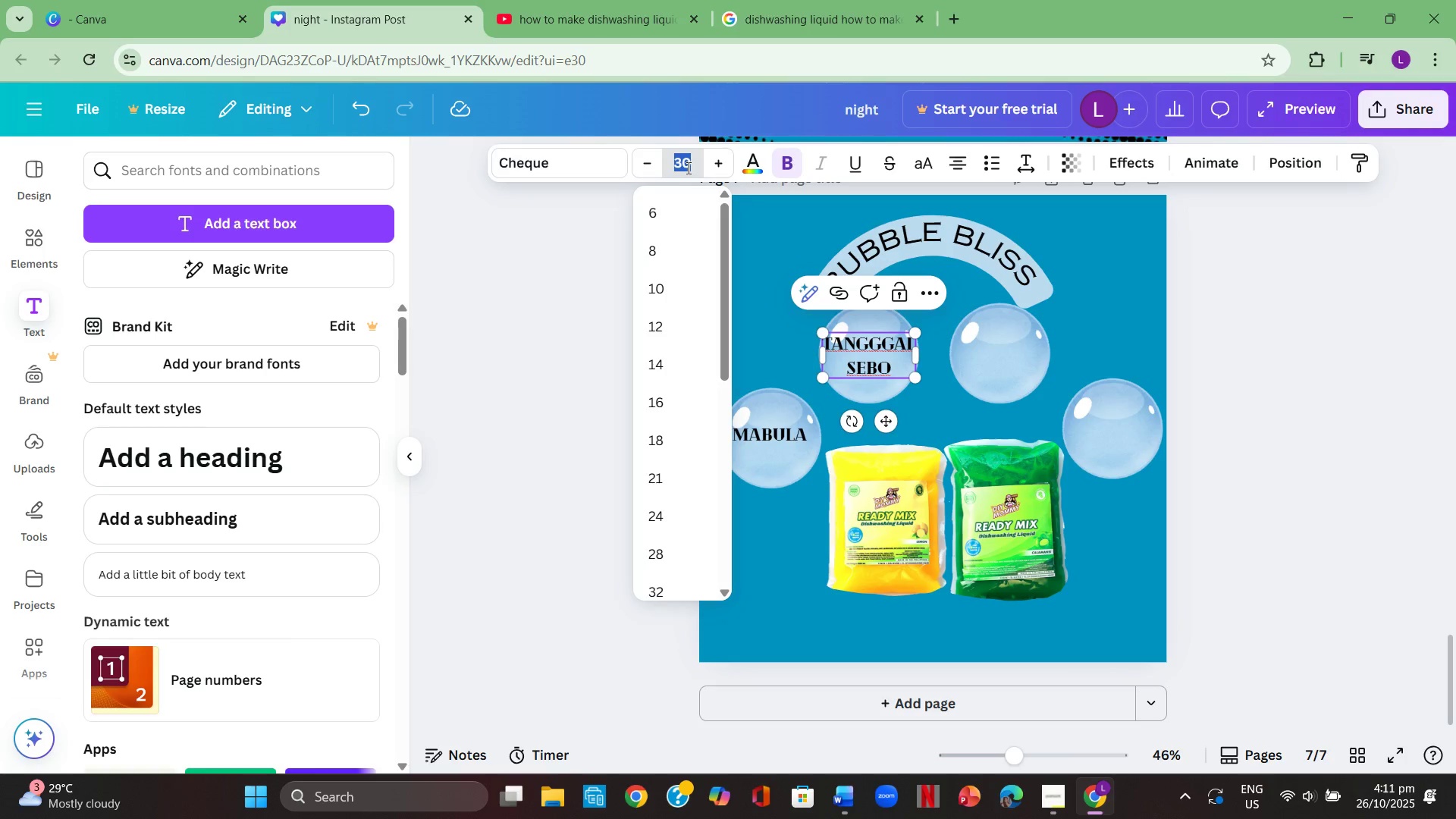 
key(Numpad2)
 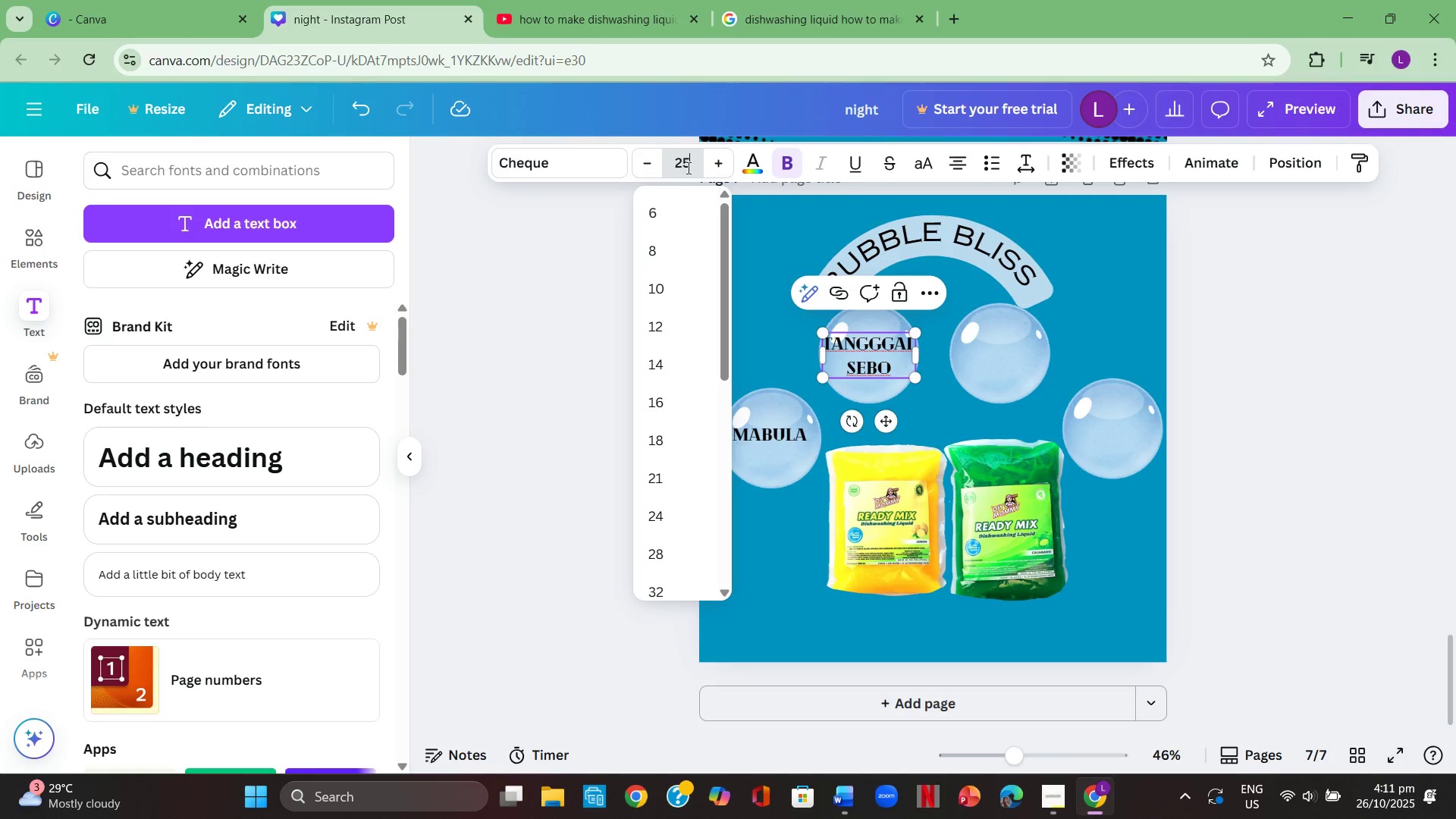 
key(Numpad5)
 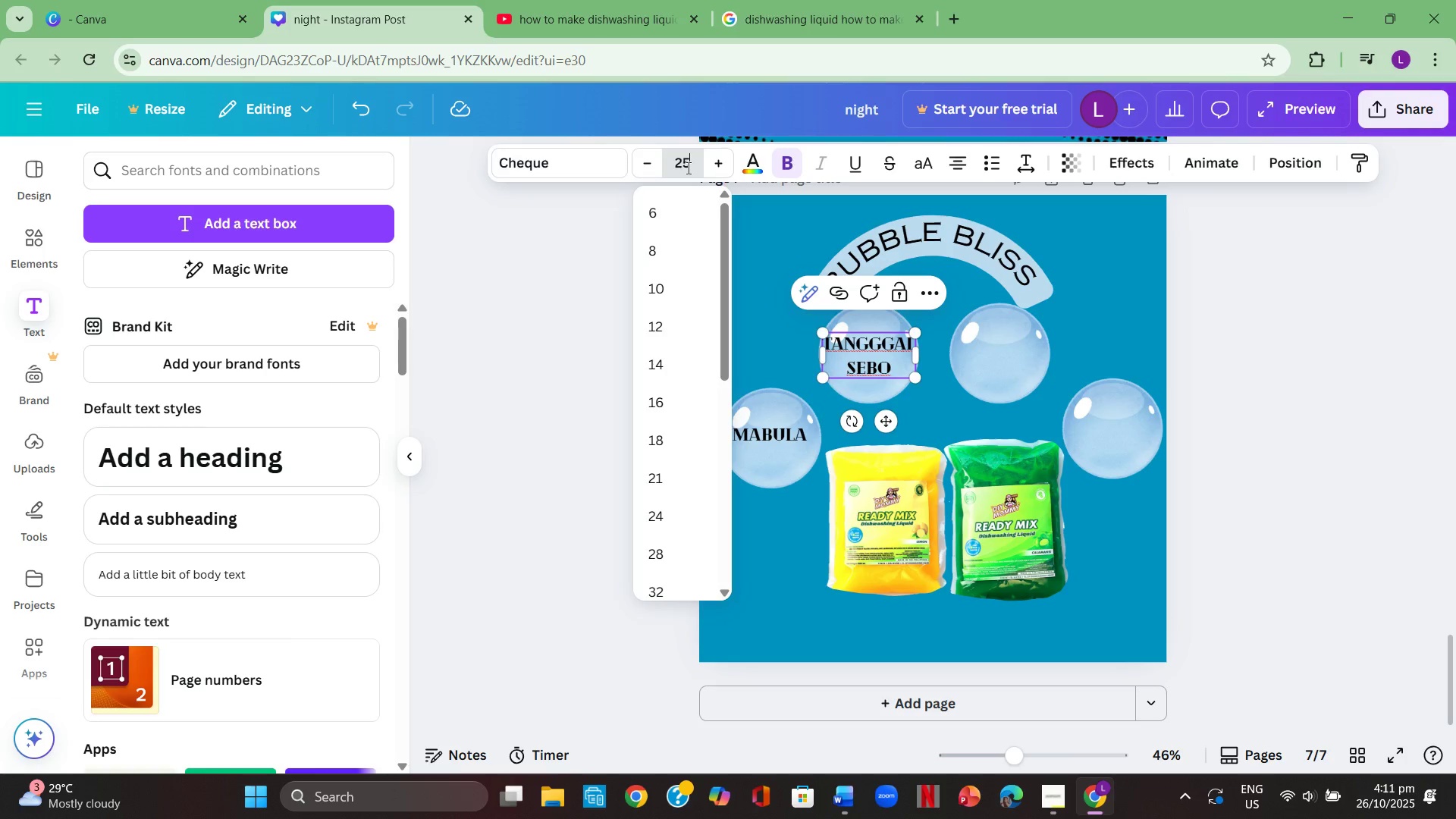 
key(Enter)
 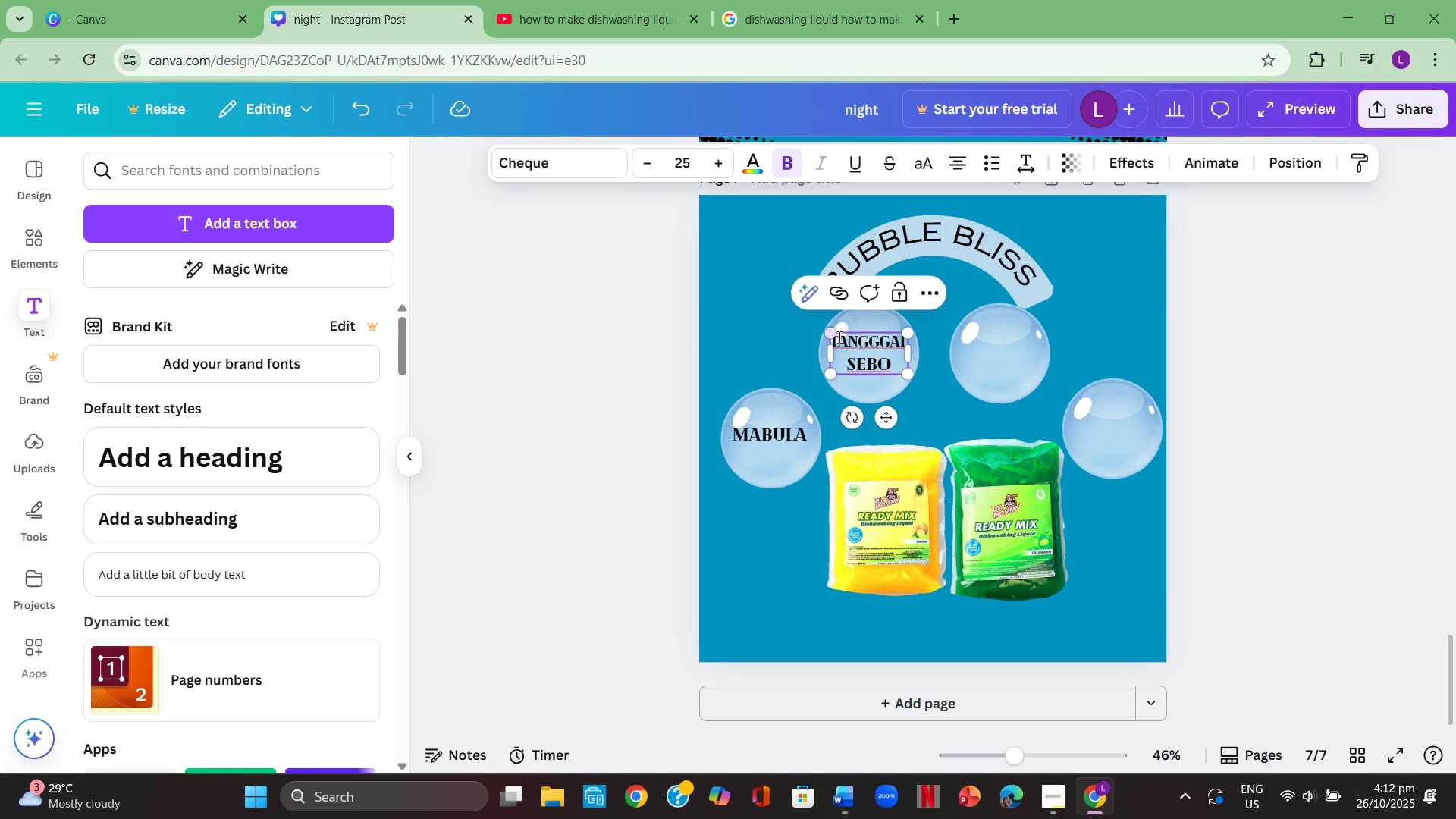 
left_click([864, 347])
 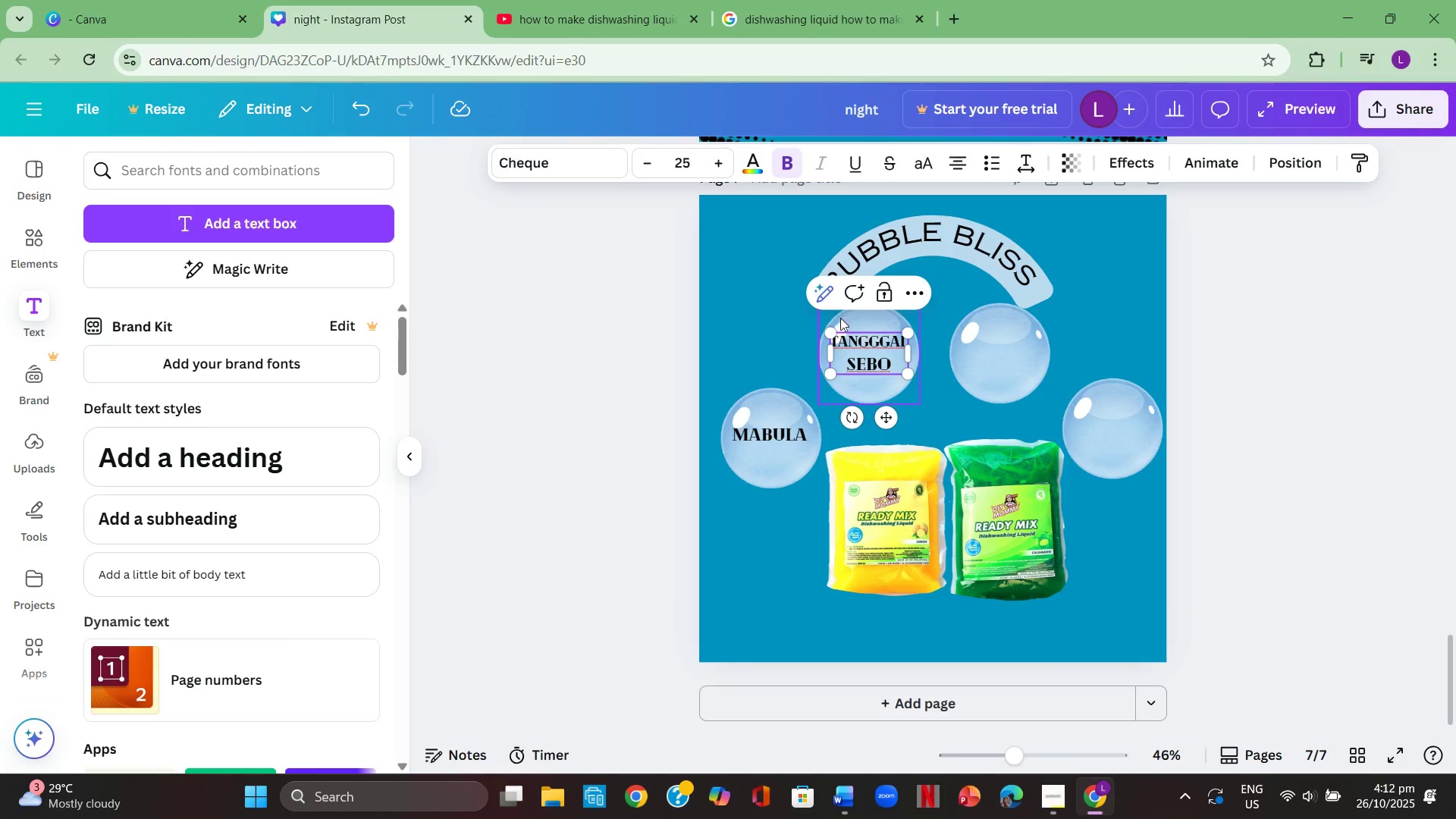 
left_click([861, 340])
 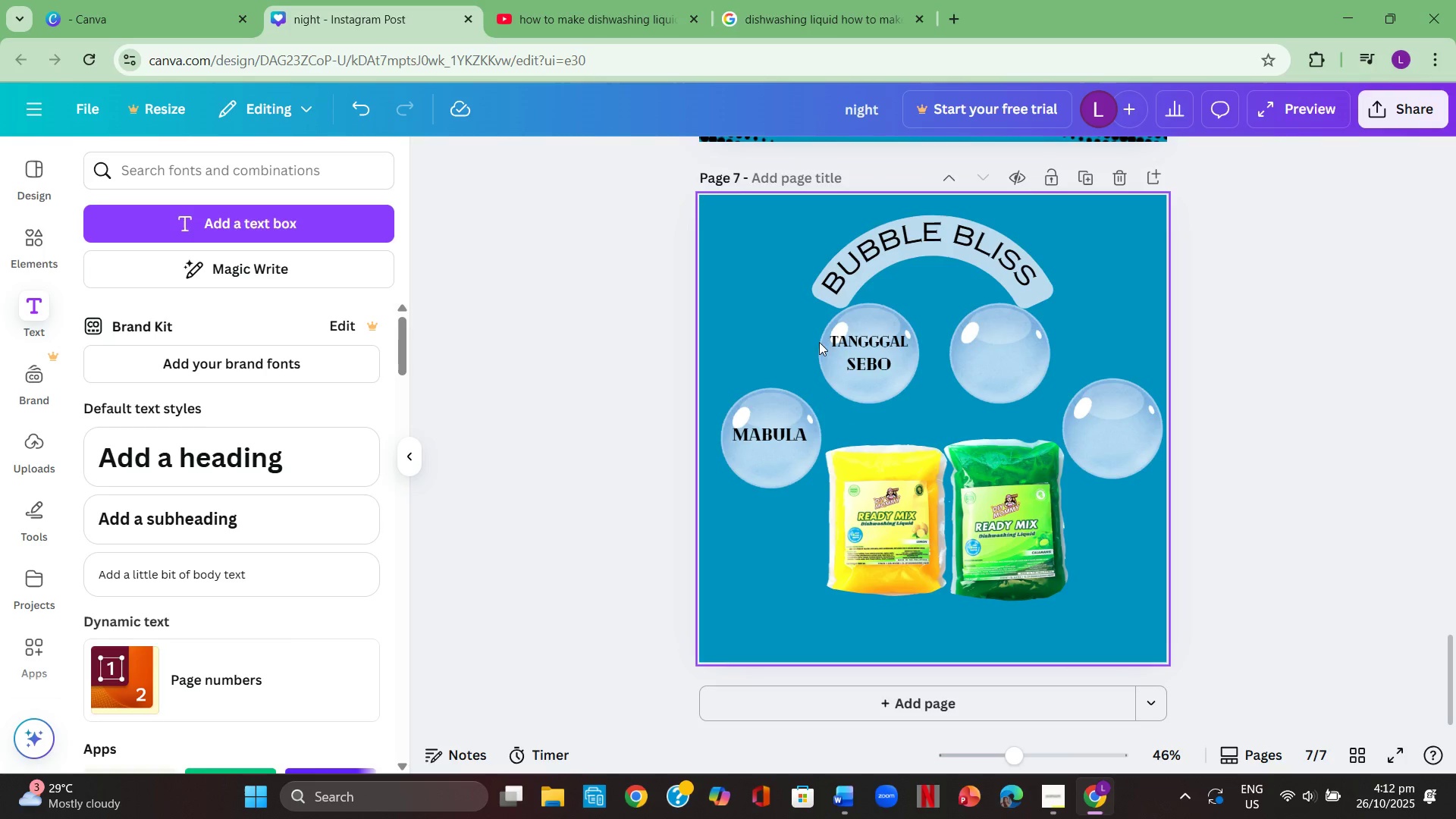 
left_click_drag(start_coordinate=[858, 357], to_coordinate=[860, 365])
 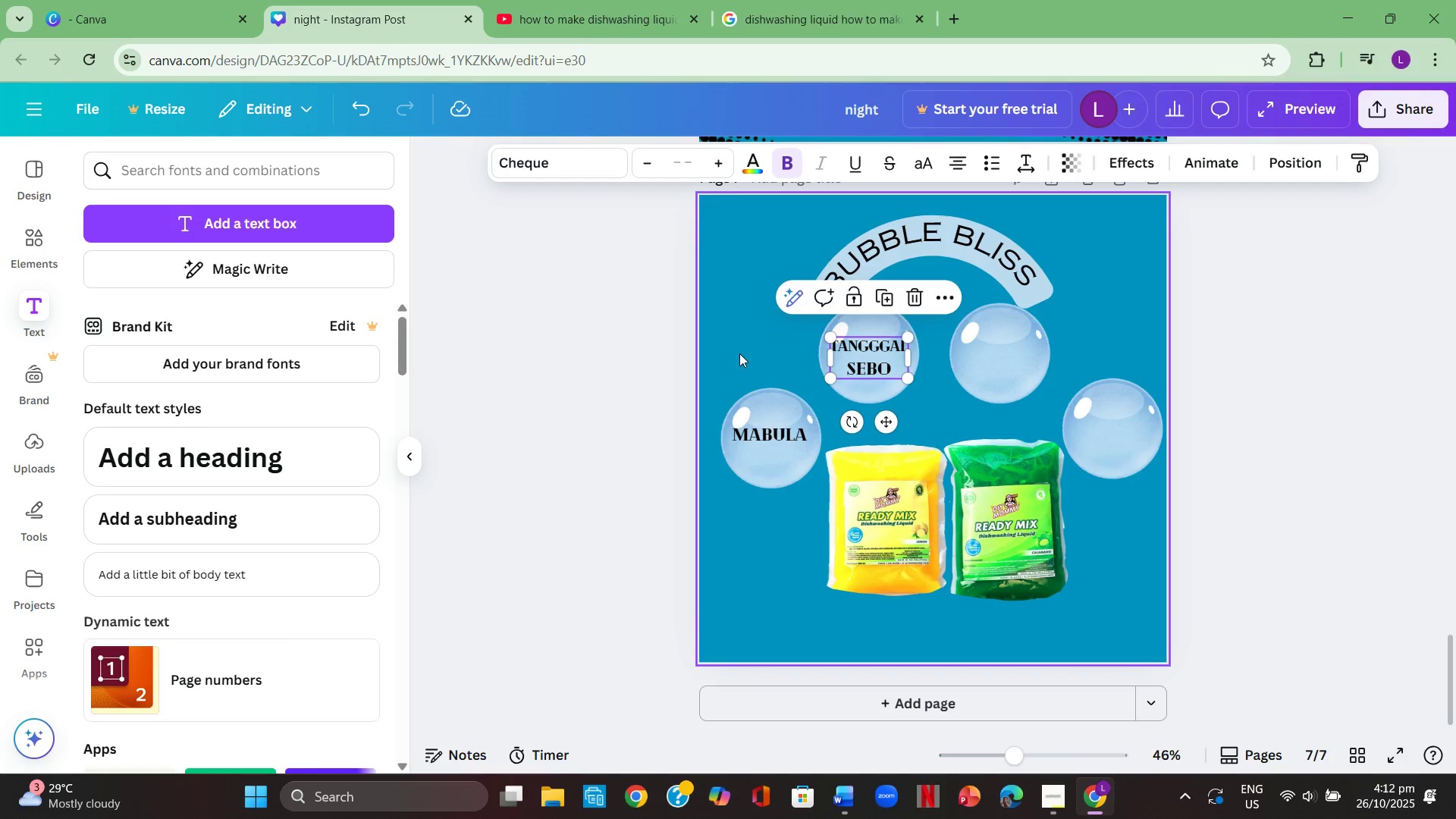 
left_click([739, 353])
 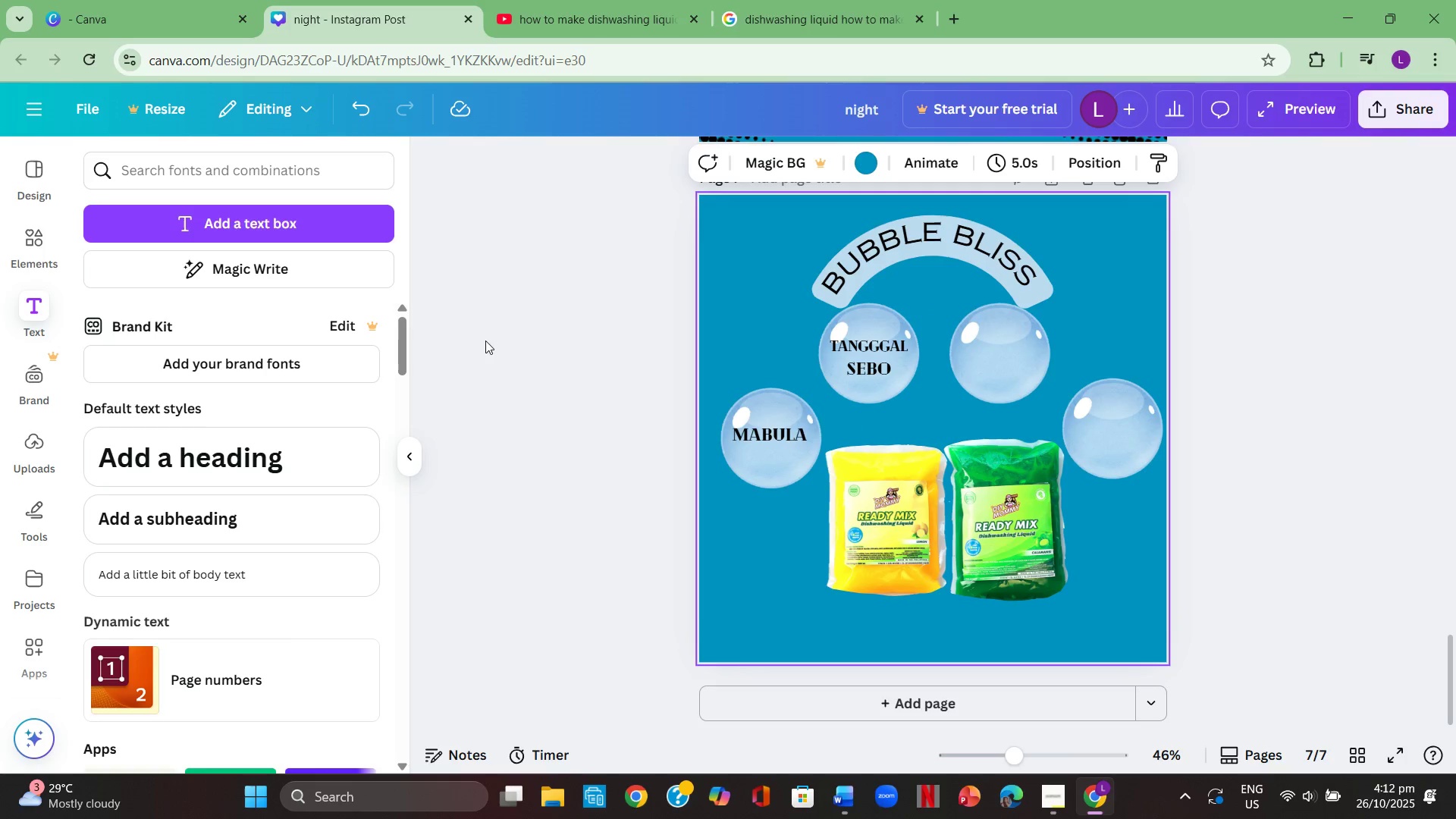 
left_click([666, 345])
 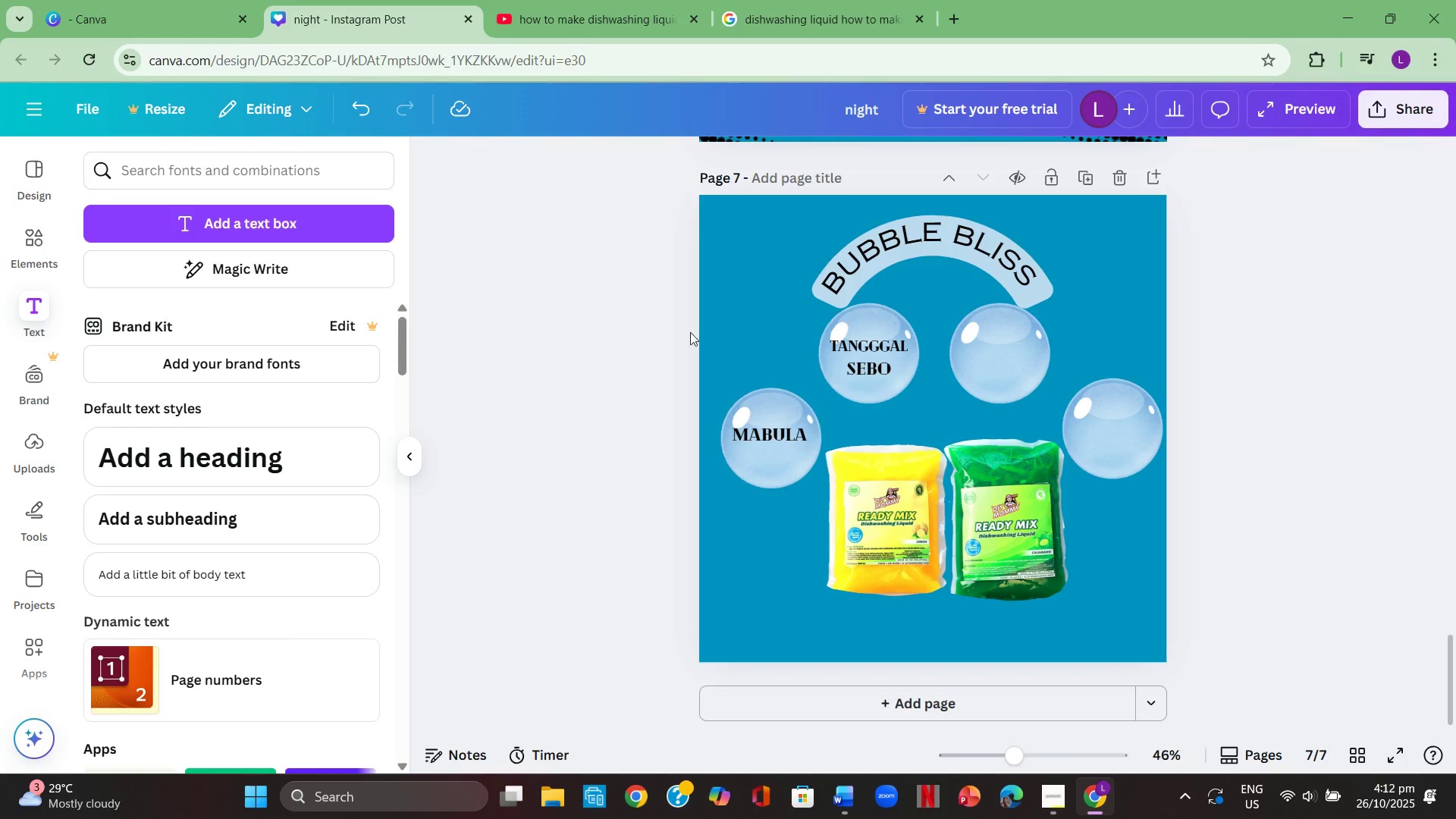 
key(Control+V)
 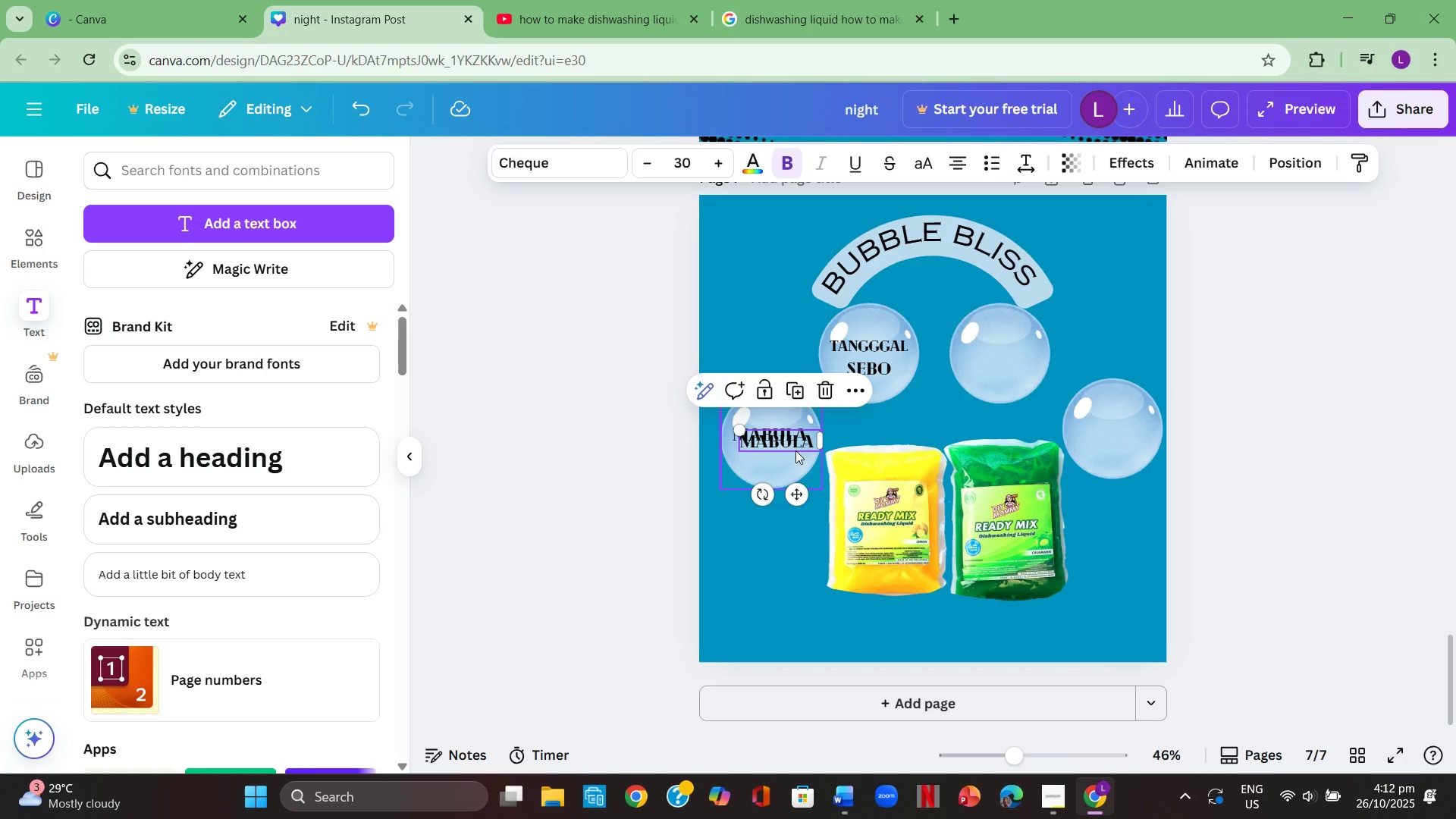 
left_click_drag(start_coordinate=[793, 438], to_coordinate=[1013, 348])
 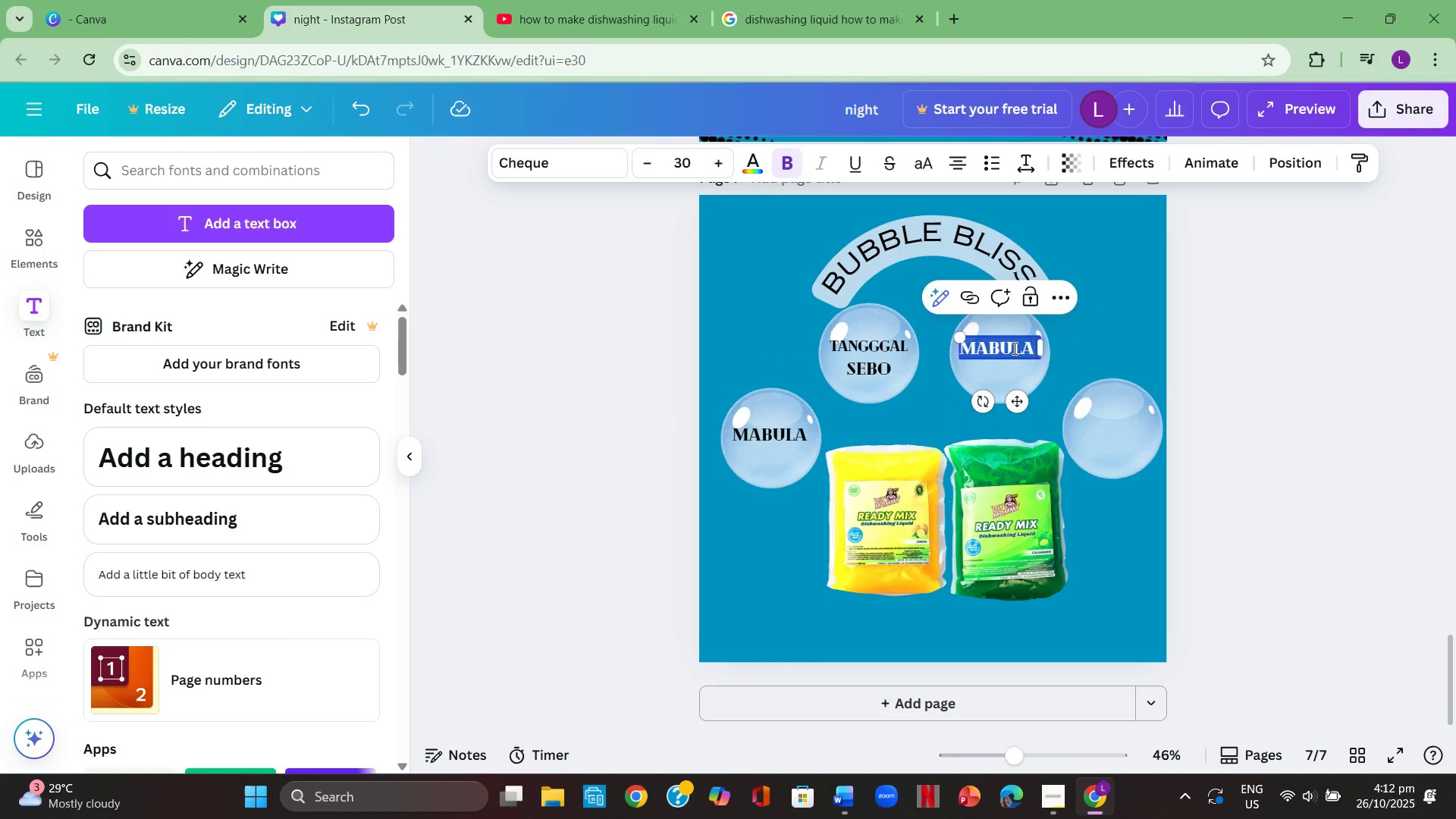 
double_click([1013, 348])
 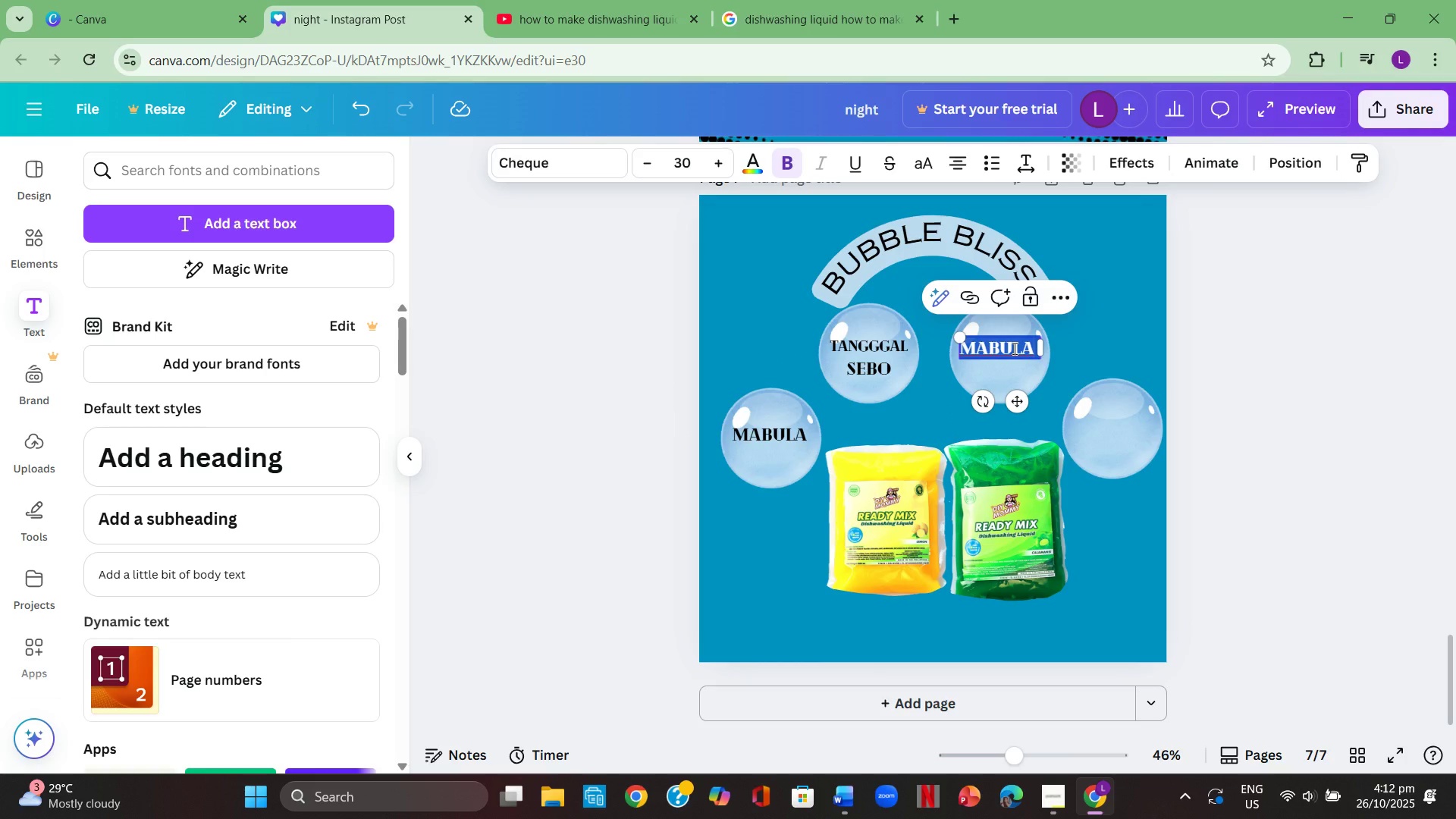 
type(mabango)
 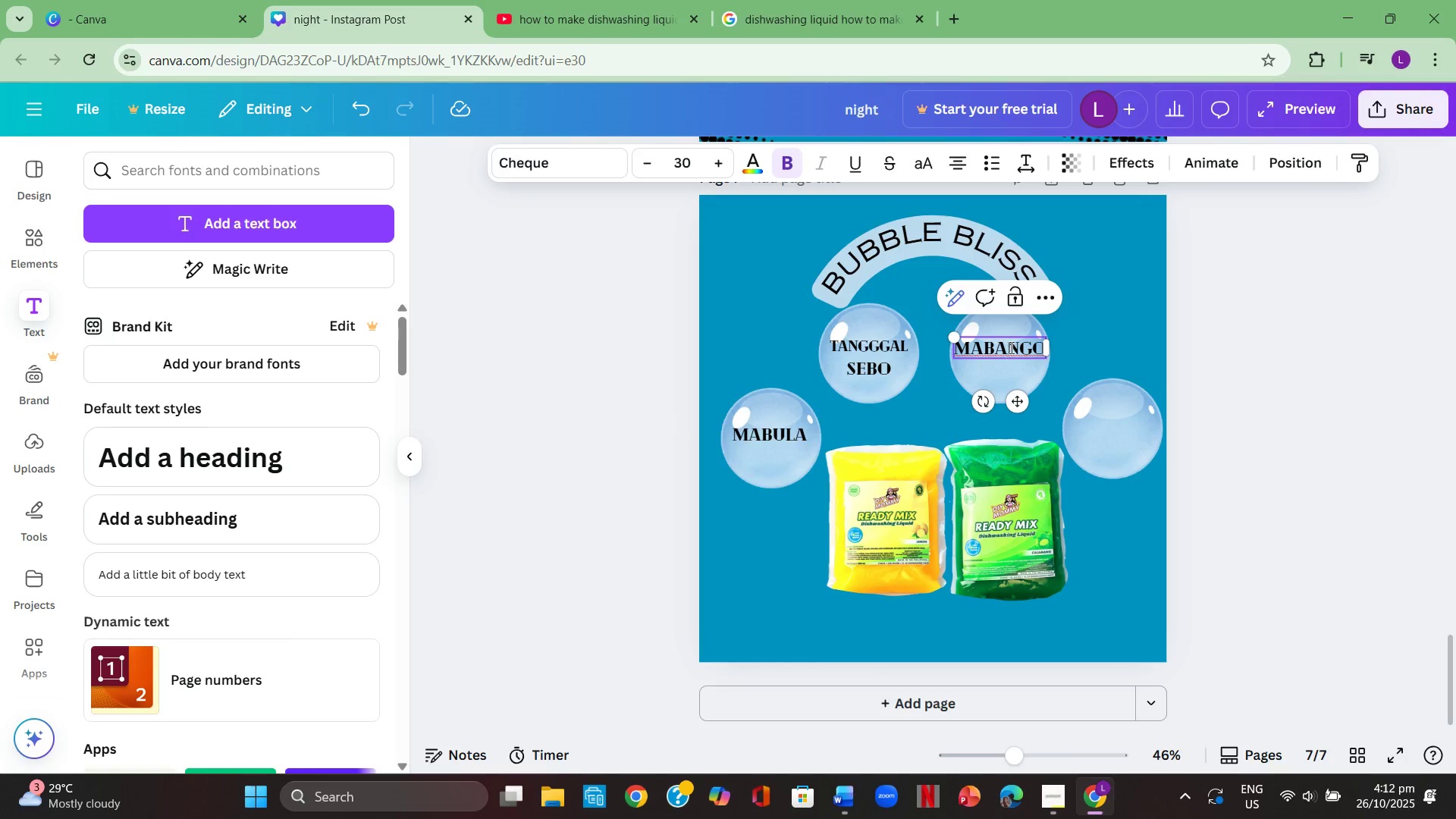 
left_click([1012, 344])
 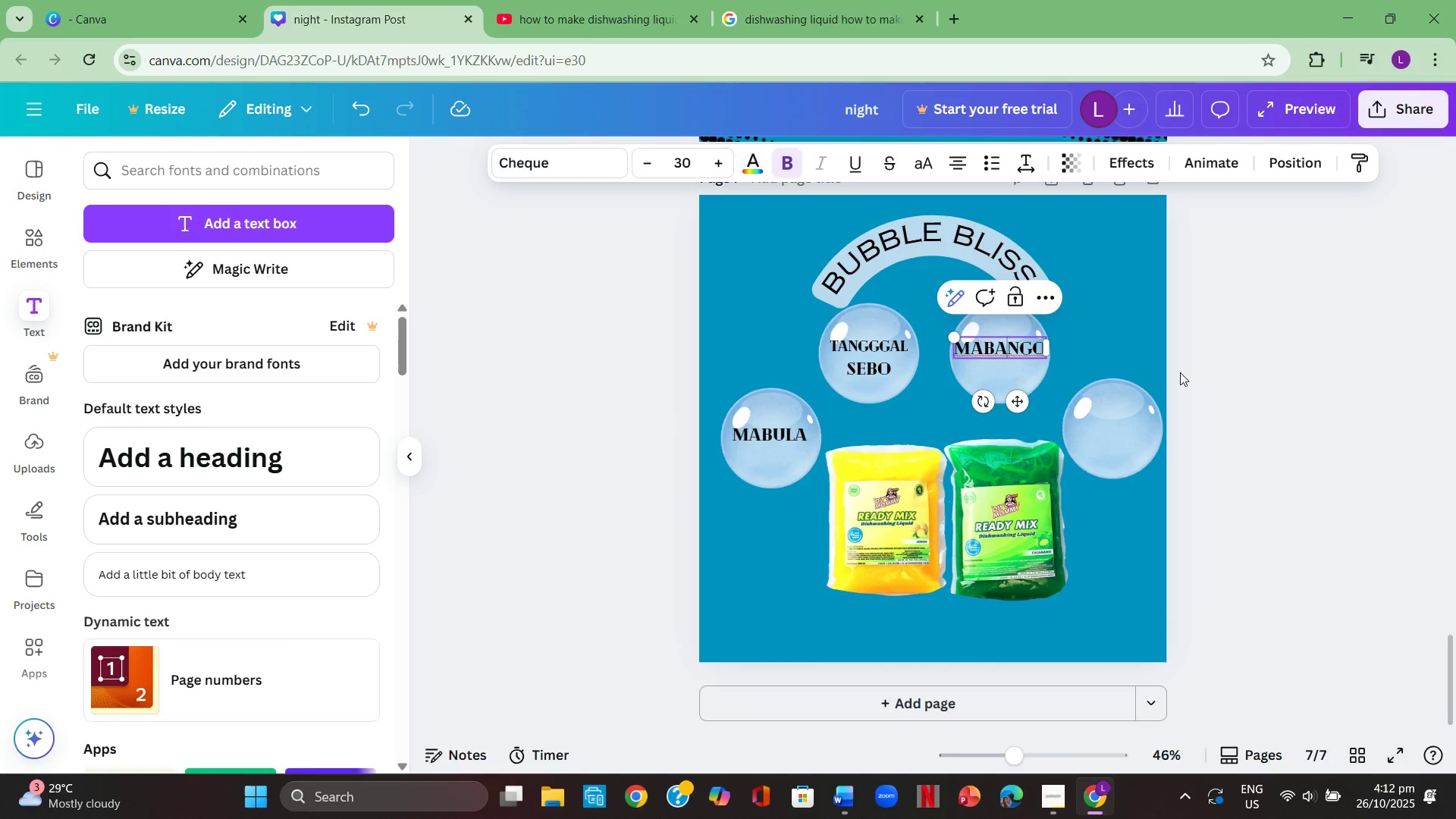 
left_click([1180, 372])
 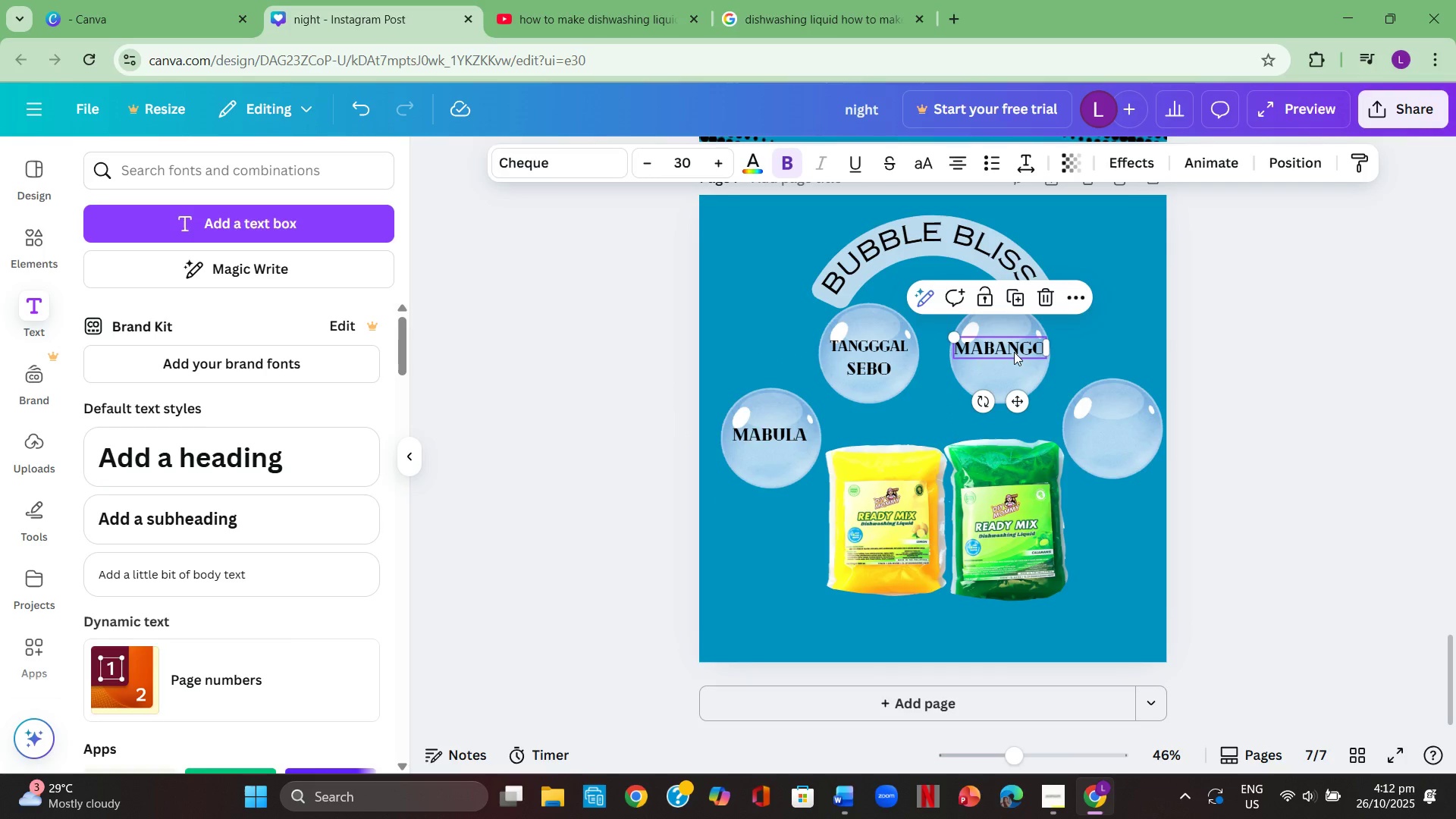 
double_click([1014, 352])
 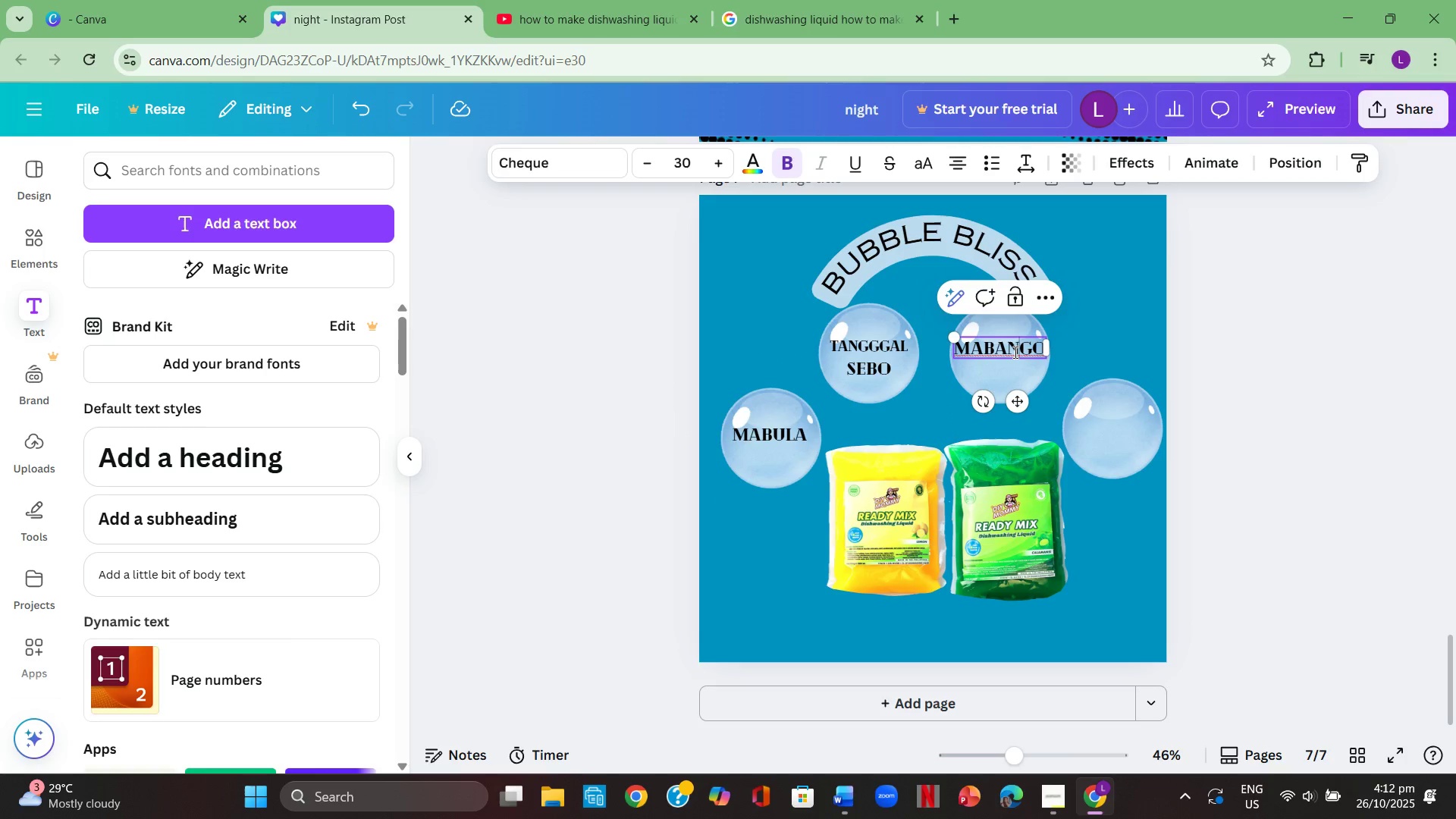 
key(Control+A)
 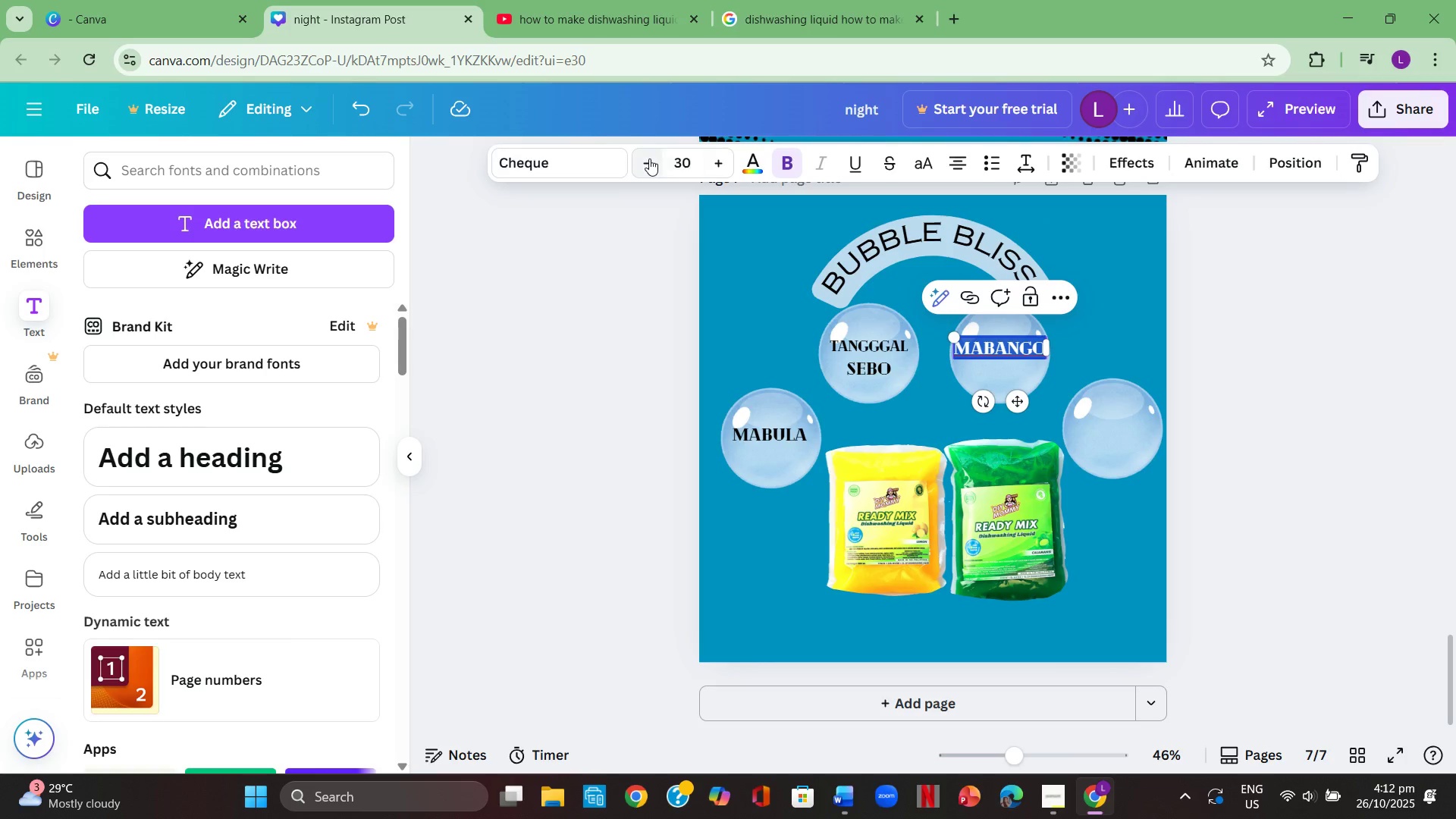 
double_click([649, 158])
 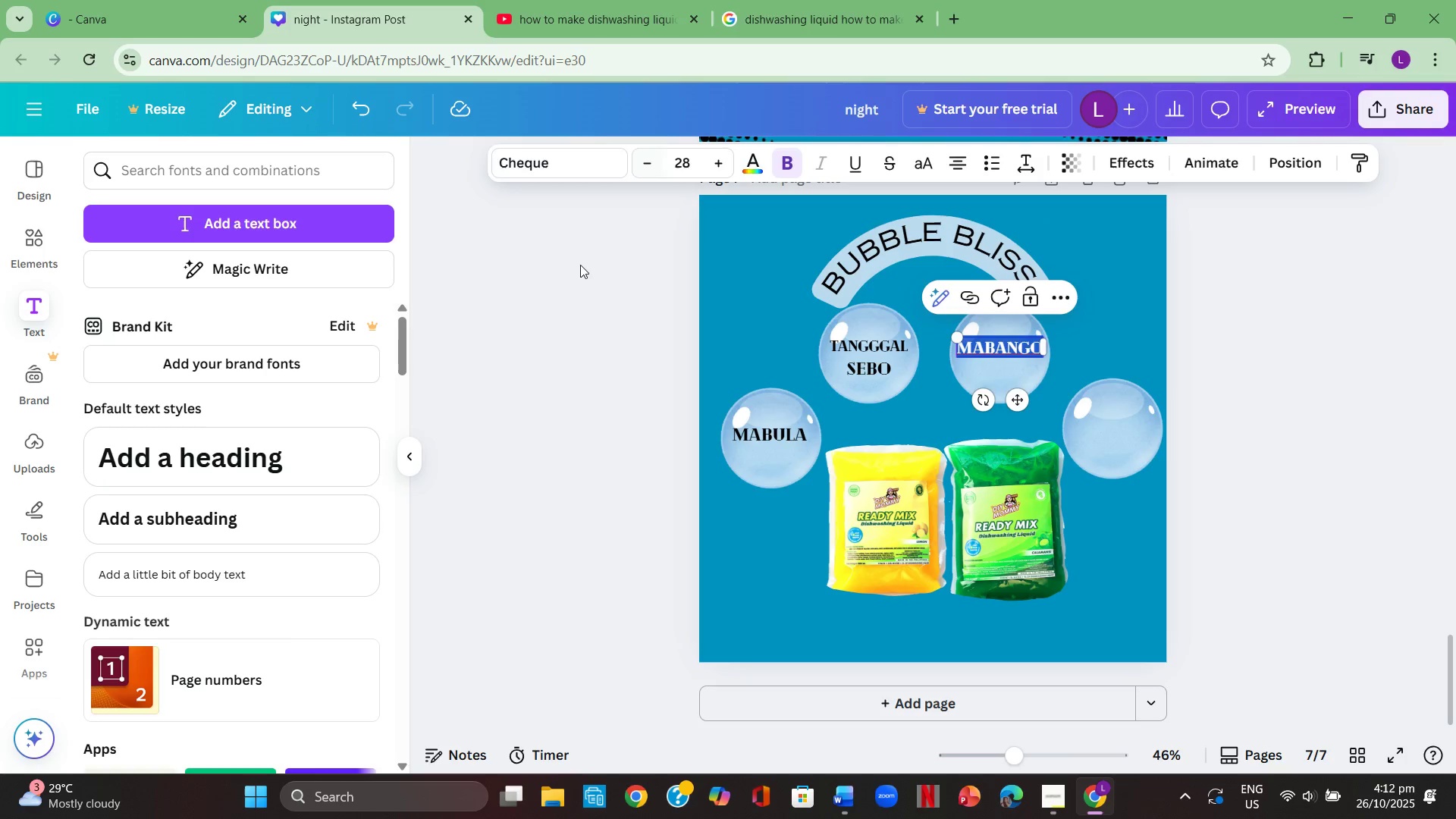 
left_click([579, 271])
 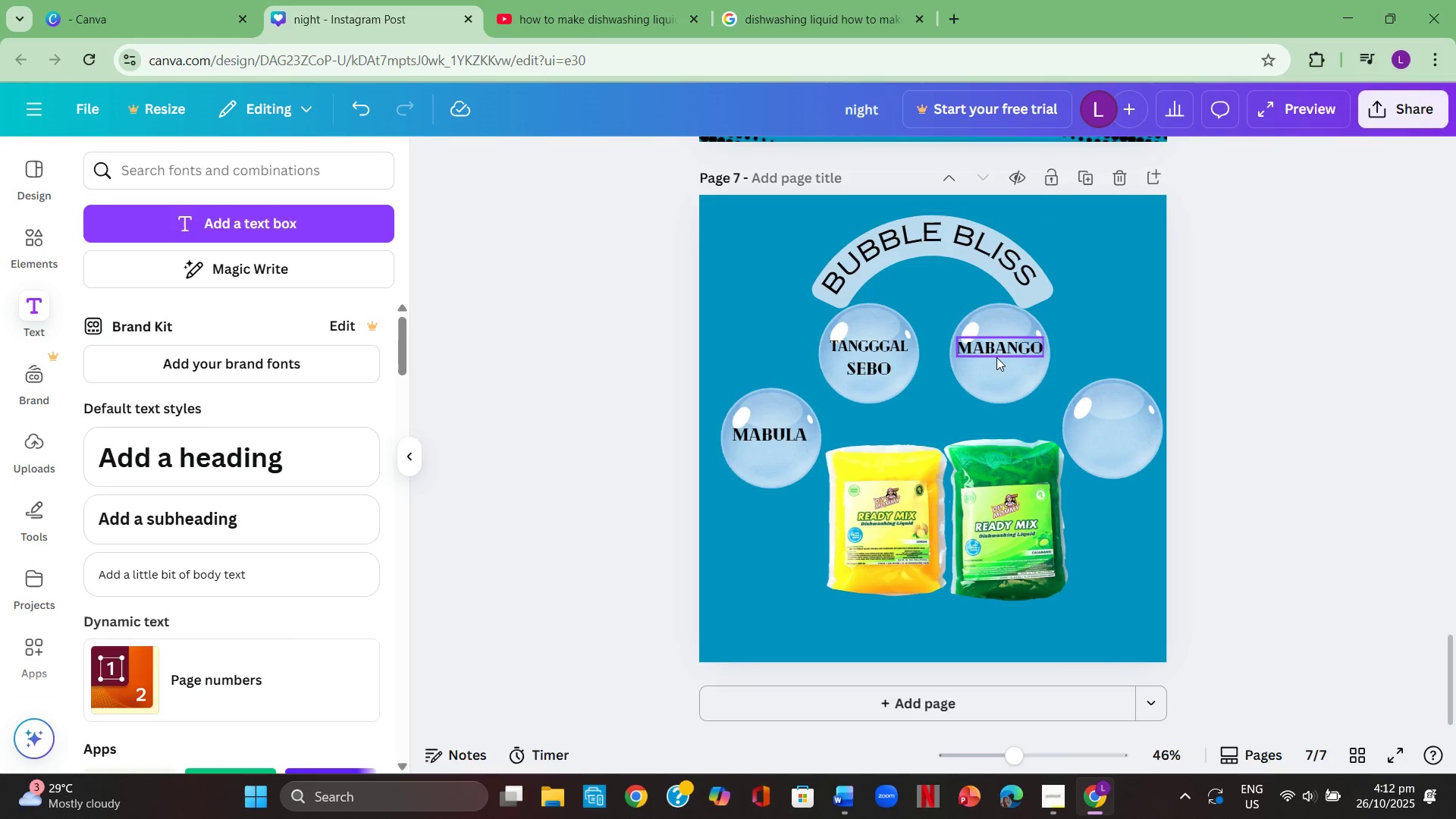 
key(Control+V)
 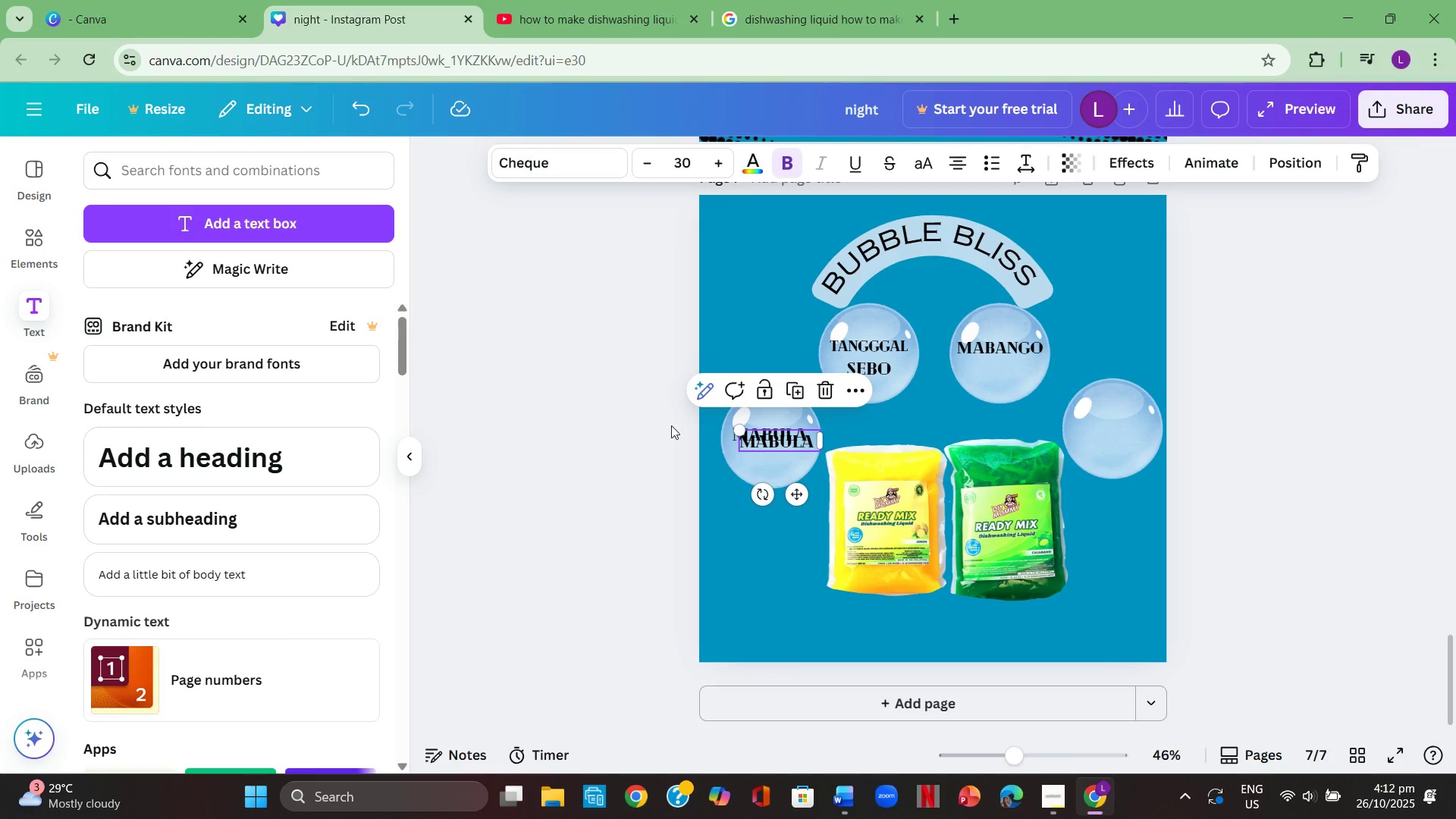 
left_click_drag(start_coordinate=[783, 438], to_coordinate=[1116, 419])
 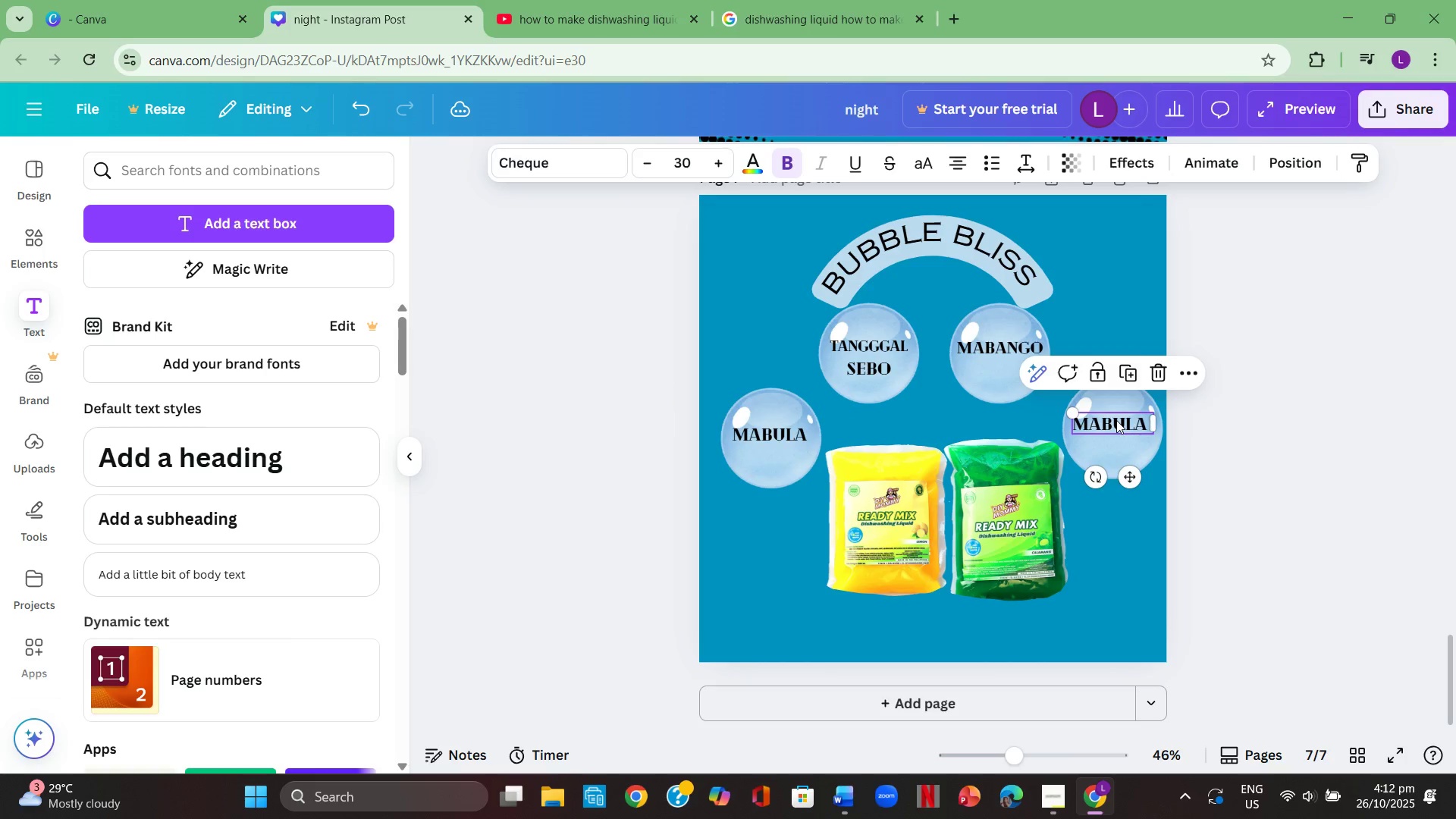 
left_click([1116, 420])
 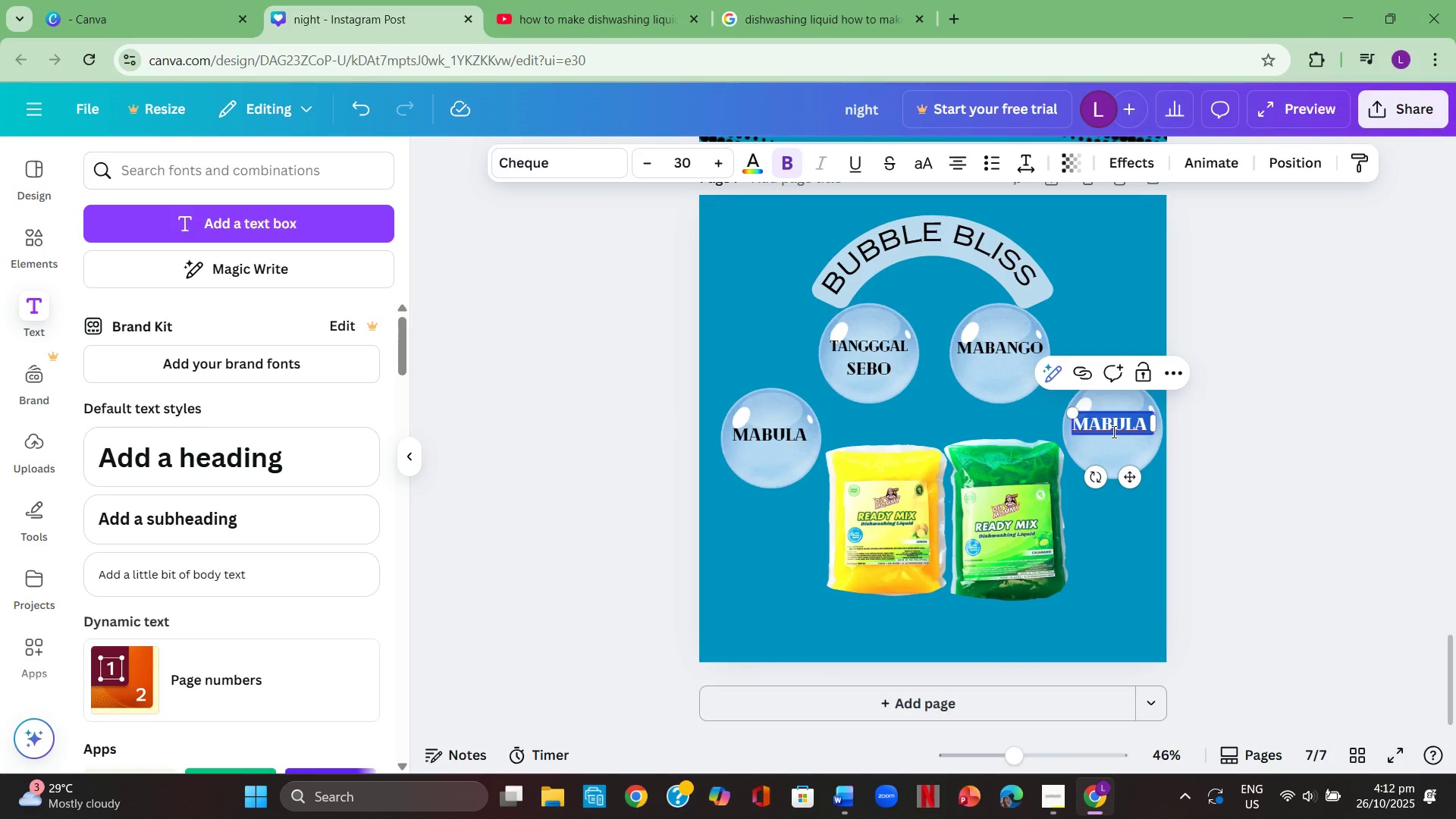 
key(Backspace)
type(F)
key(Backspace)
type(formulated )
 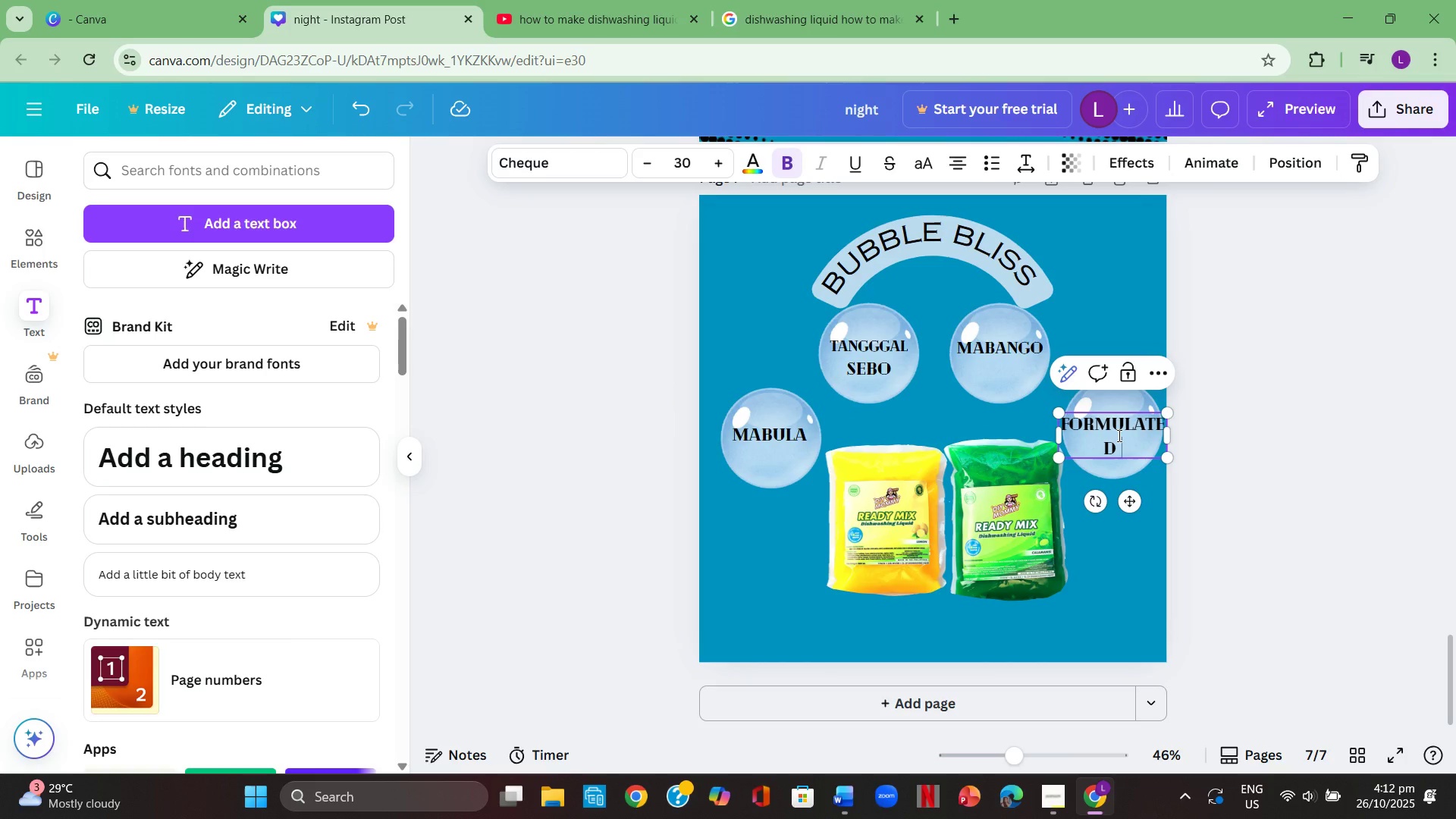 
left_click_drag(start_coordinate=[1122, 439], to_coordinate=[1052, 423])
 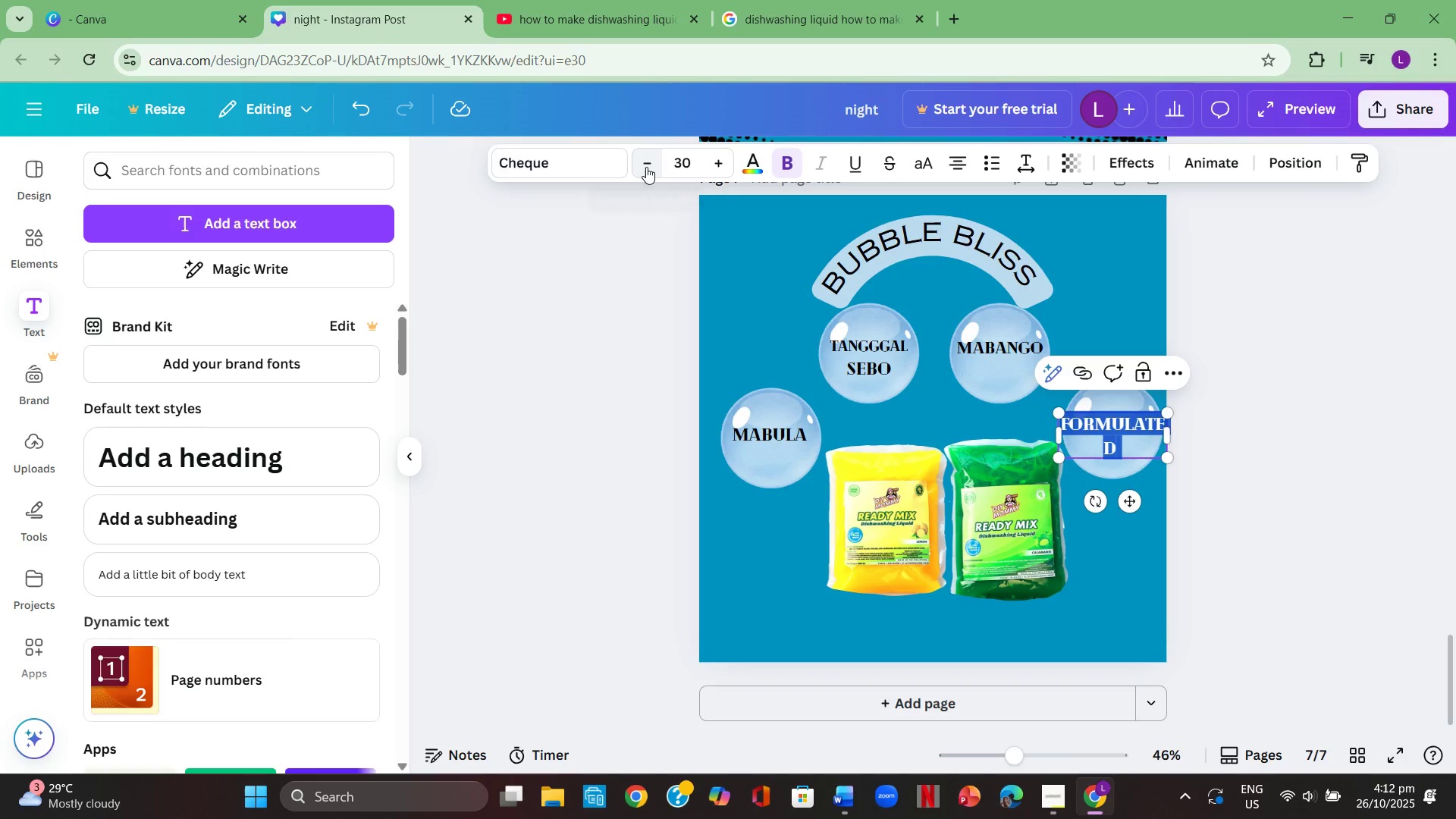 
double_click([646, 167])
 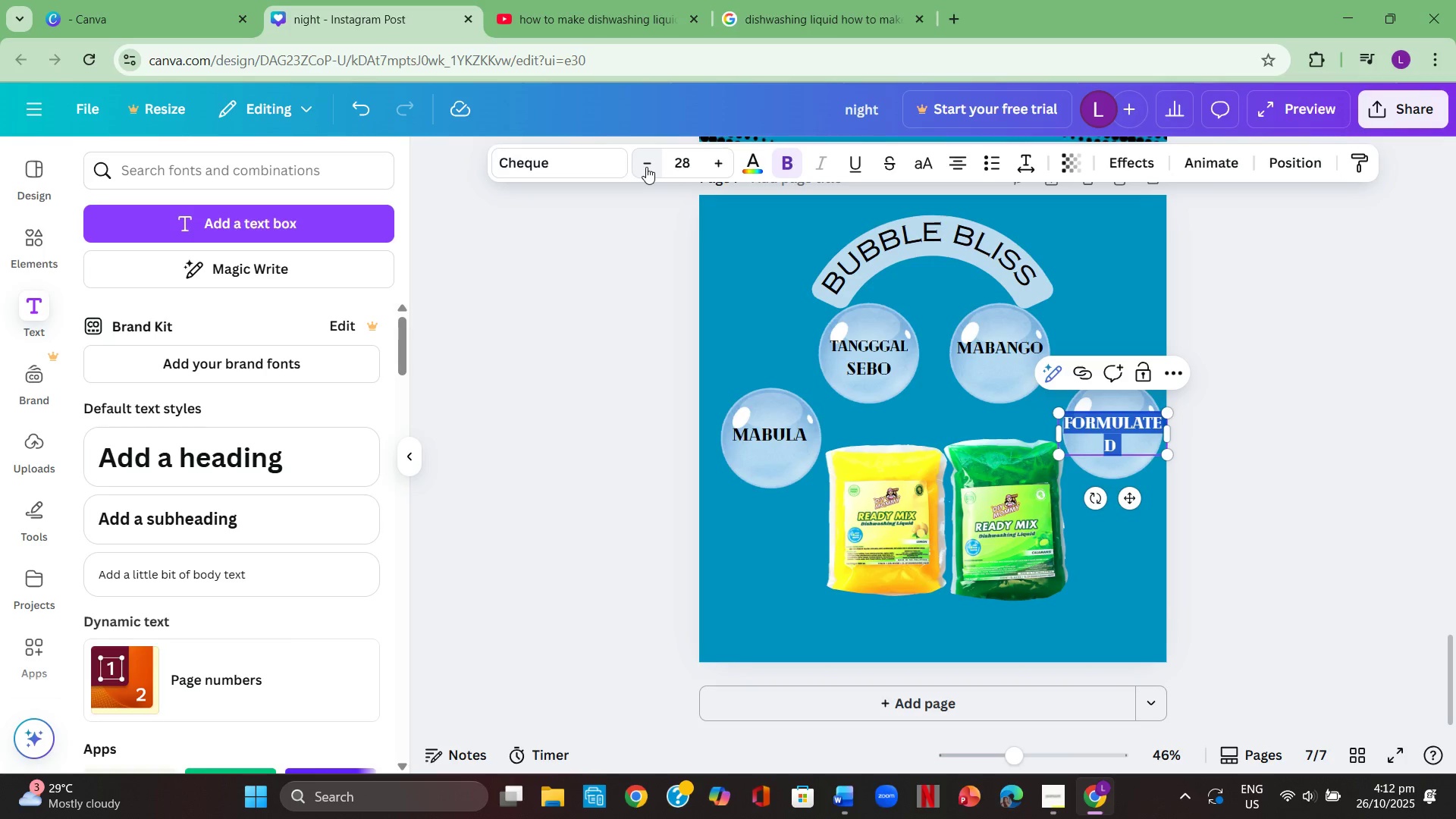 
triple_click([646, 167])
 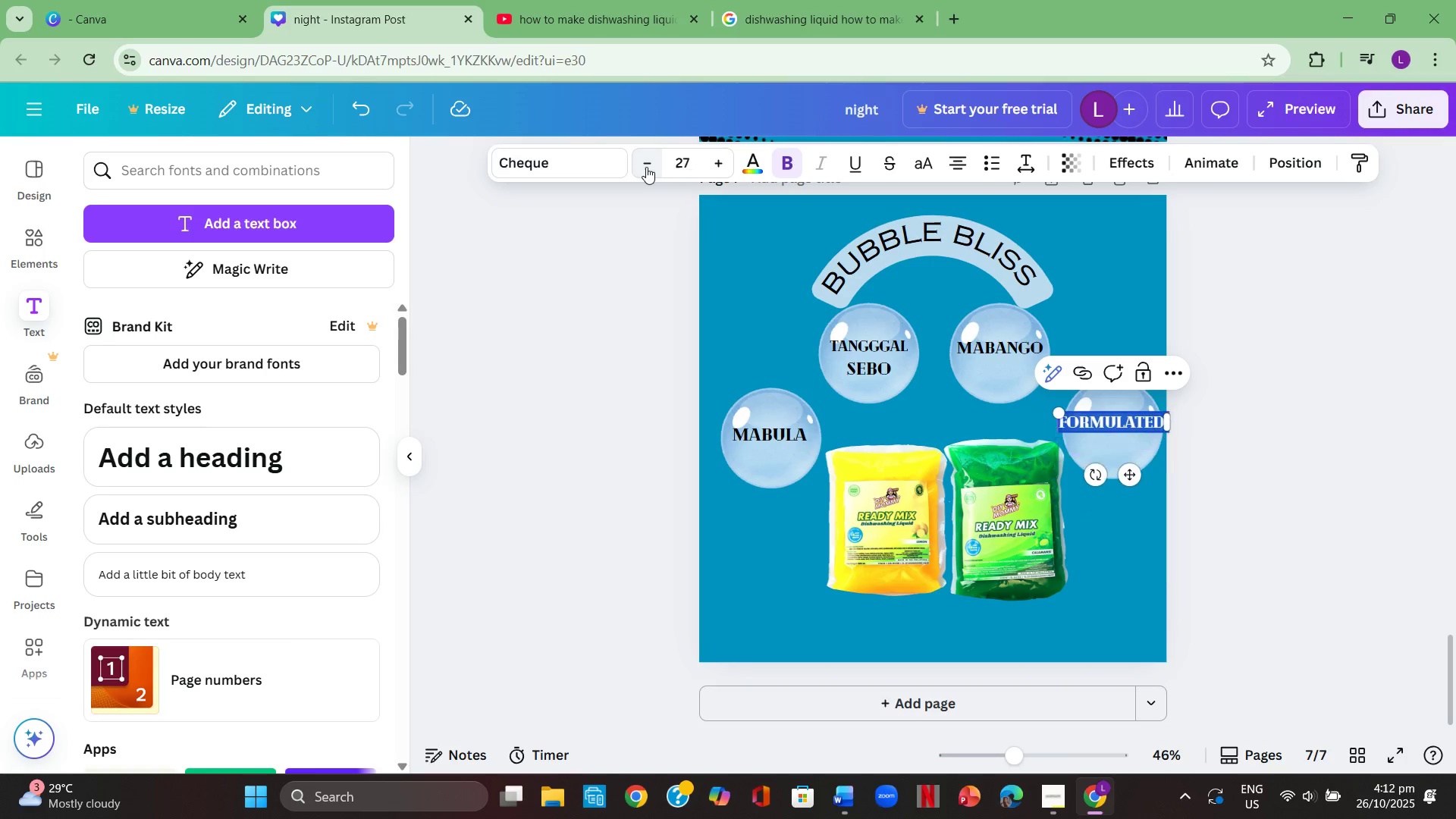 
triple_click([646, 167])
 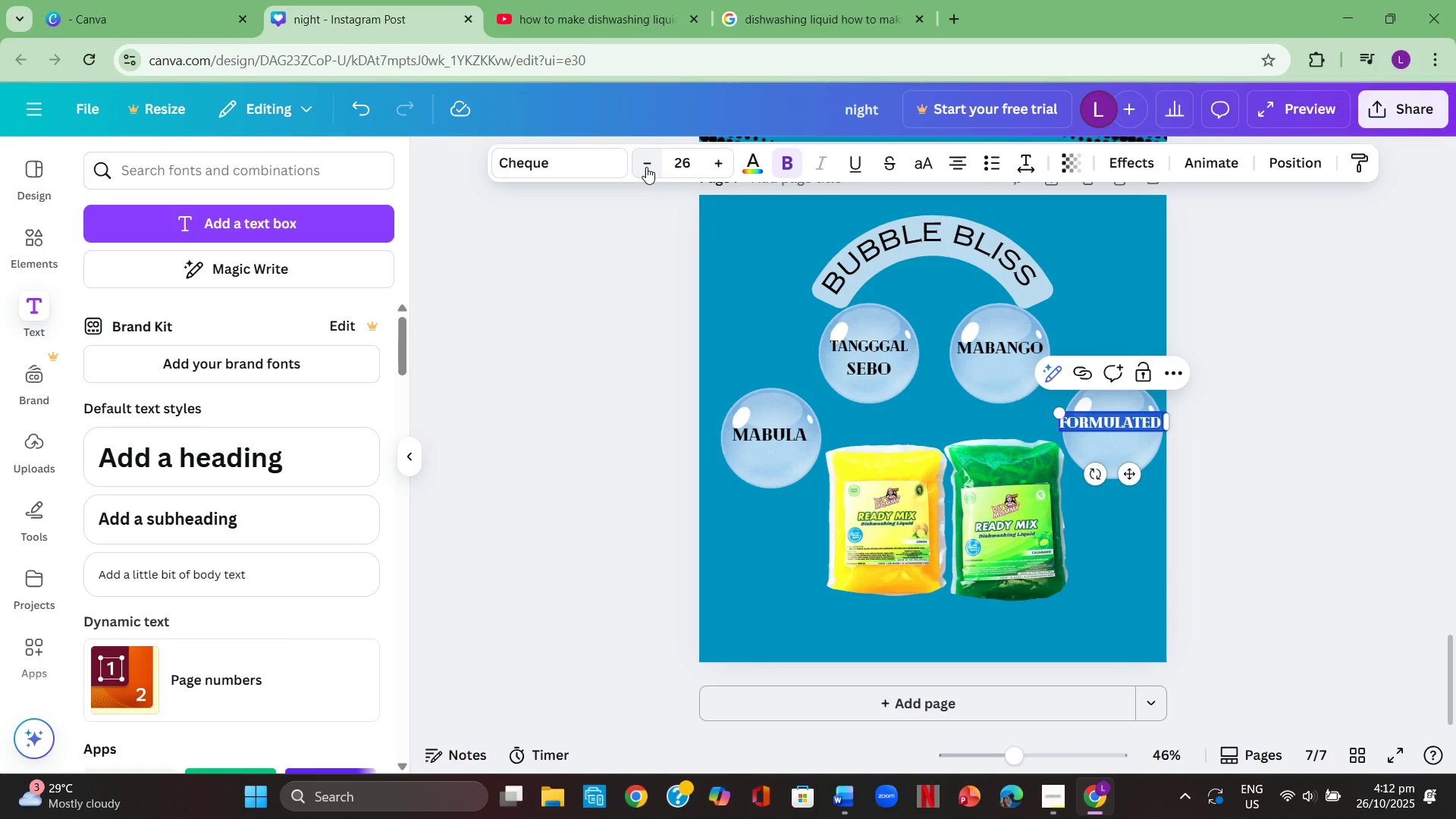 
triple_click([646, 167])
 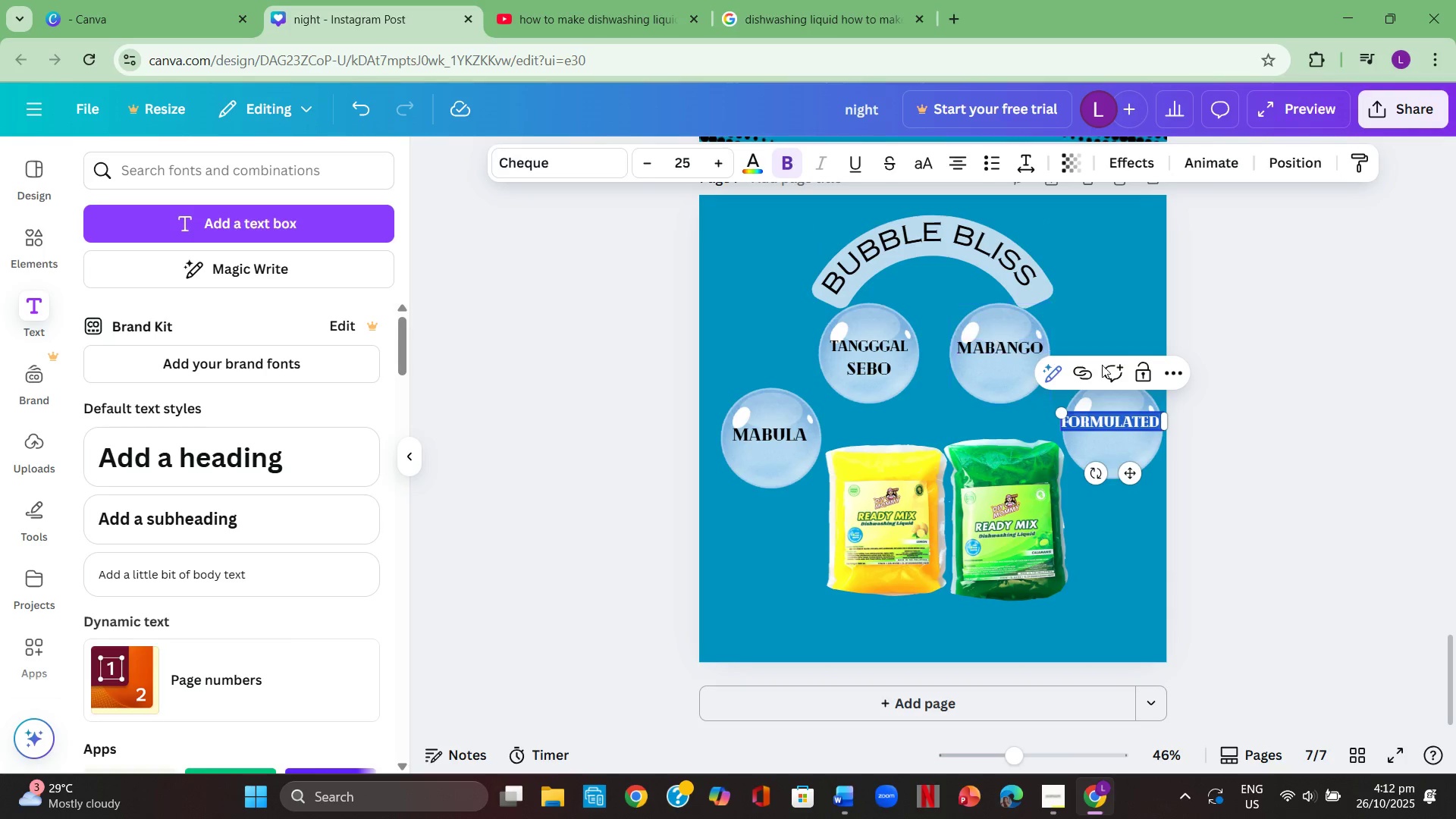 
left_click([1156, 374])
 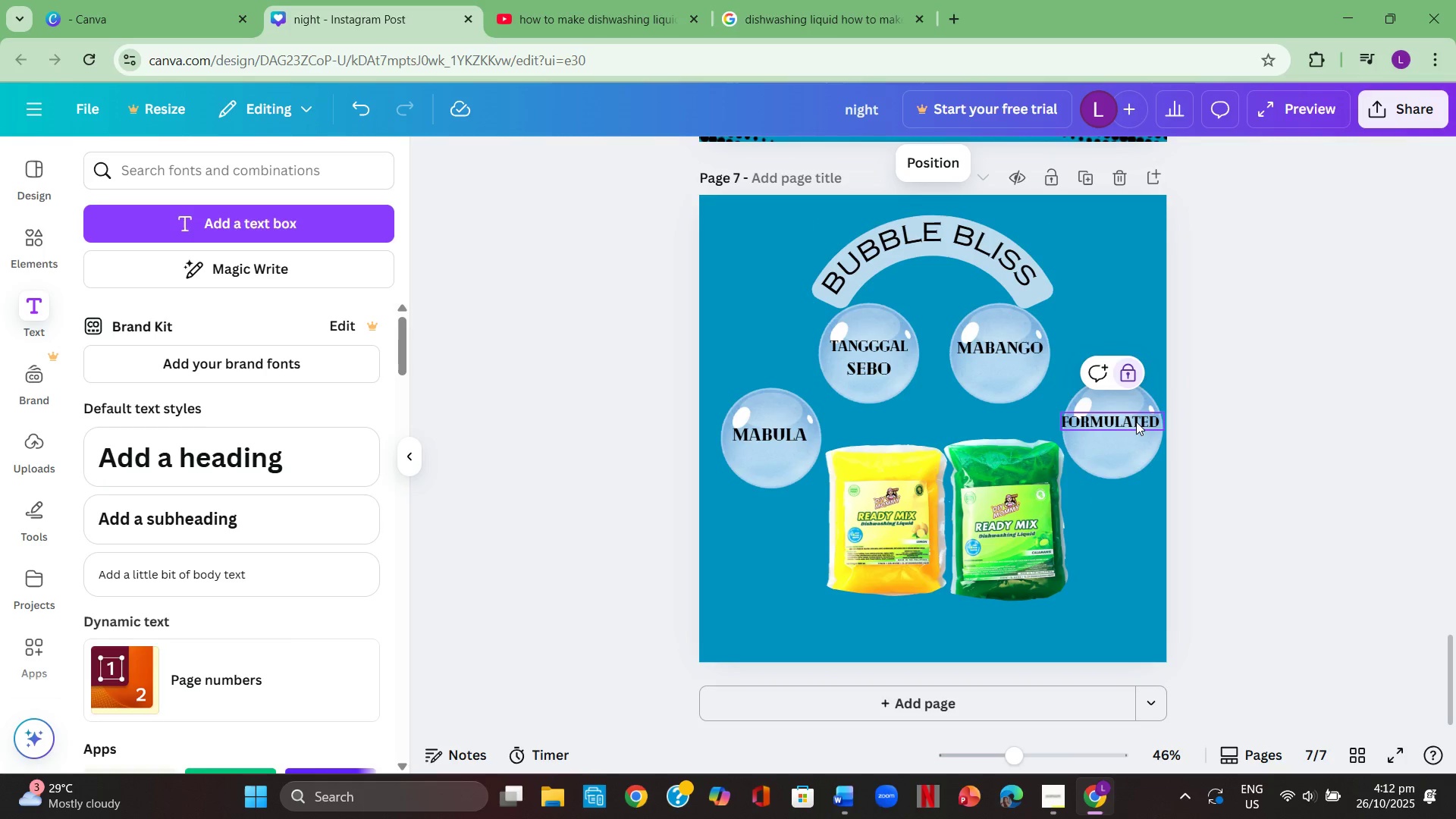 
left_click([1136, 422])
 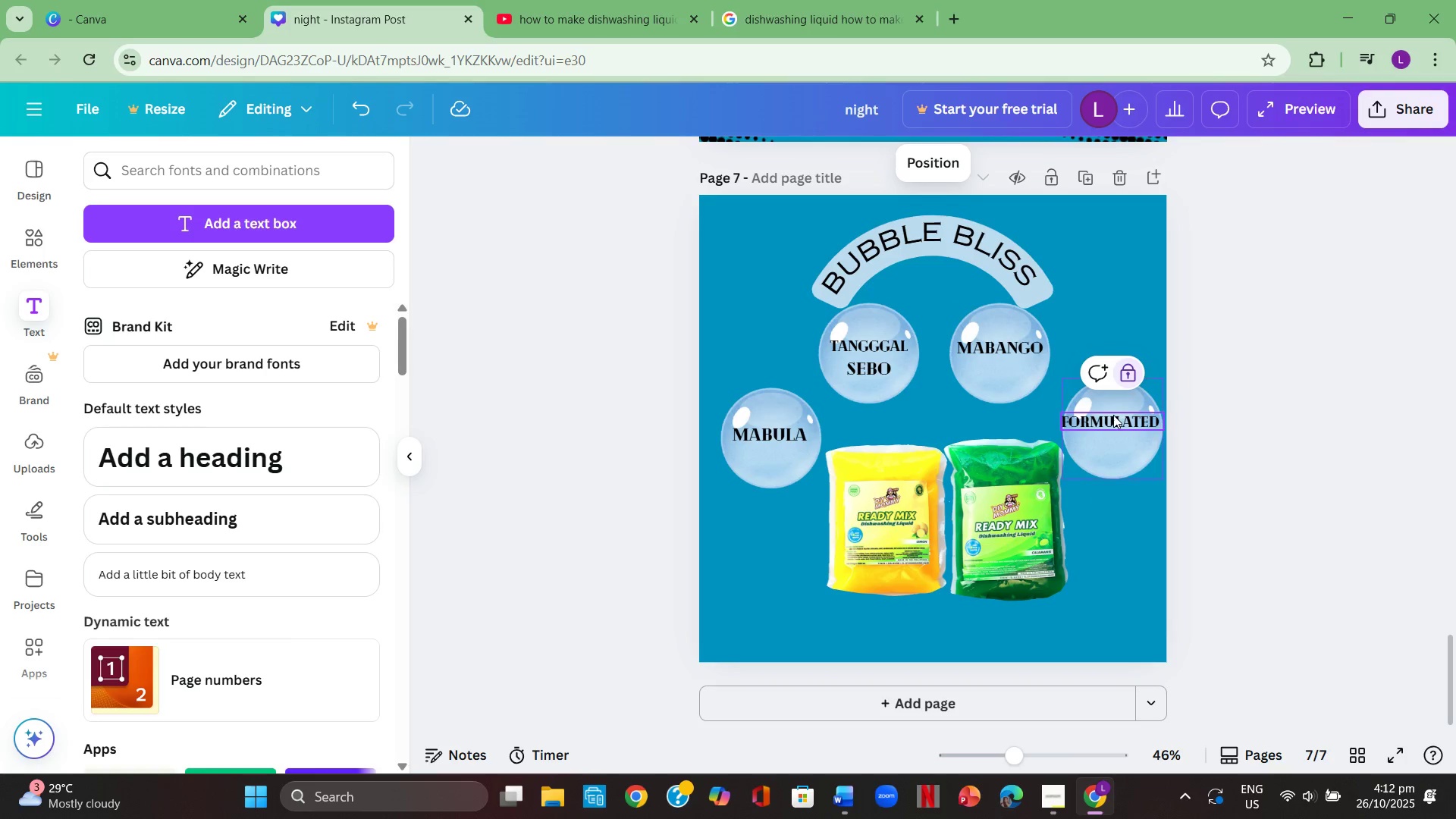 
double_click([1114, 421])
 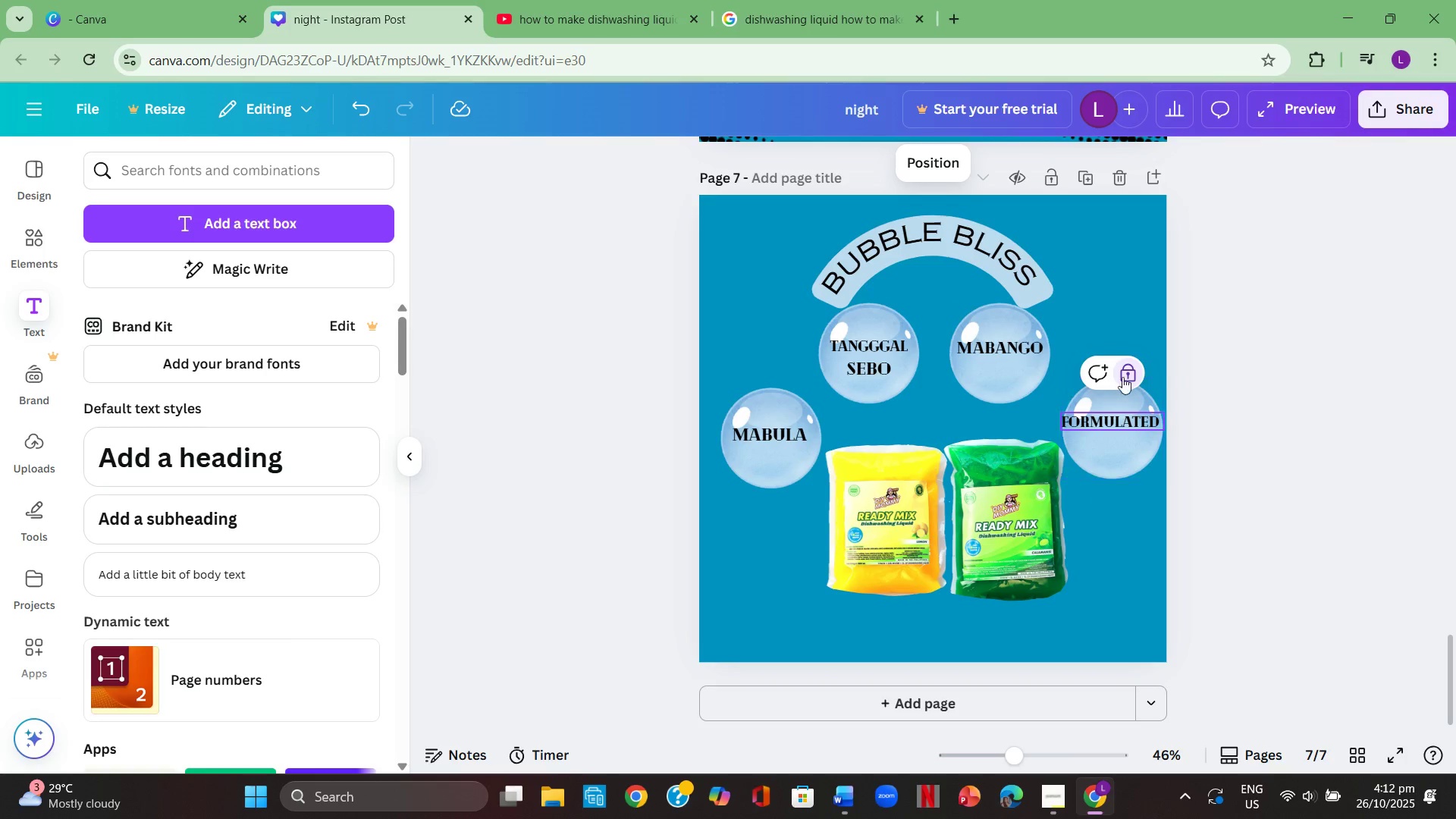 
left_click([1124, 370])
 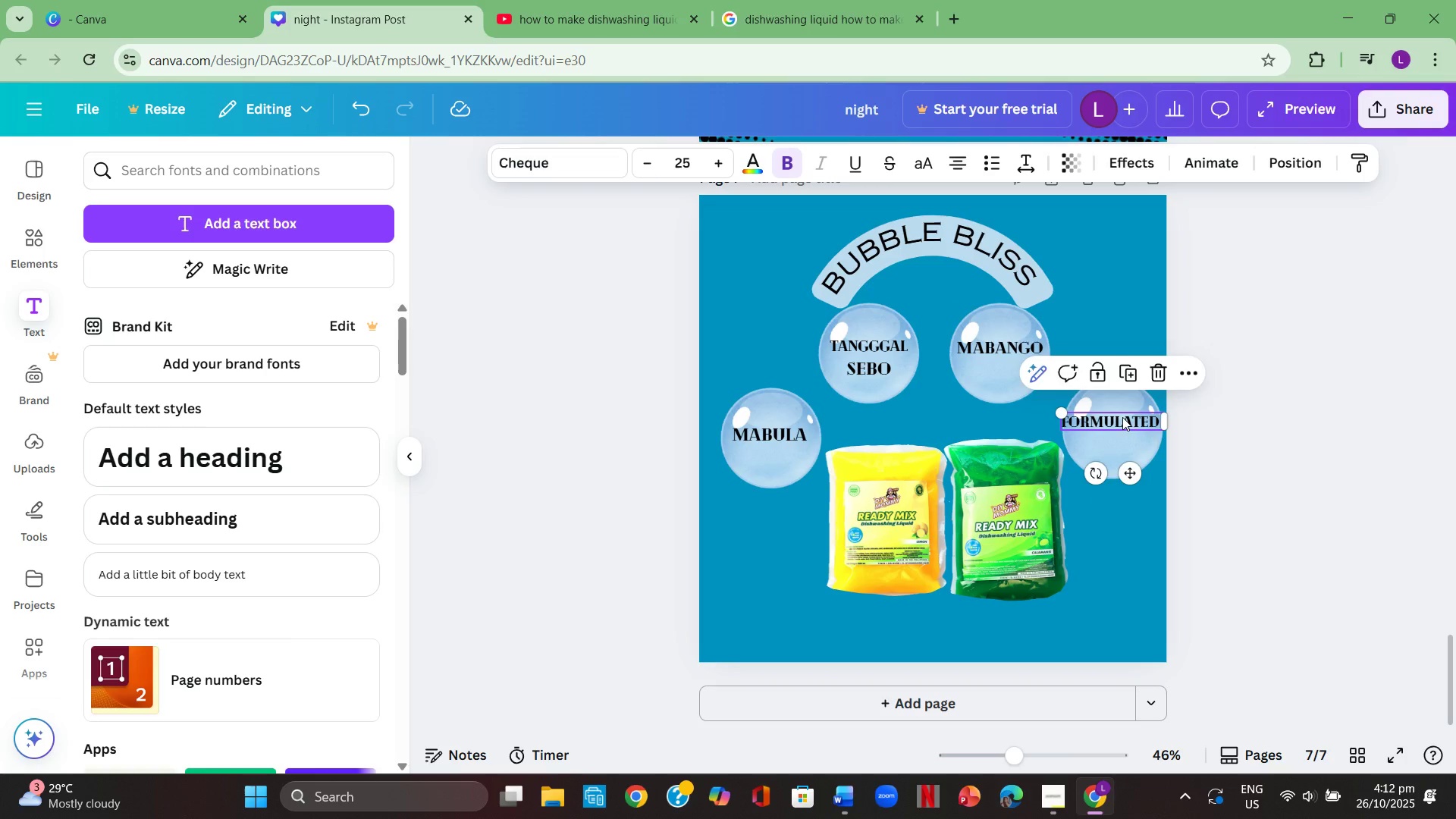 
left_click([1122, 417])
 